 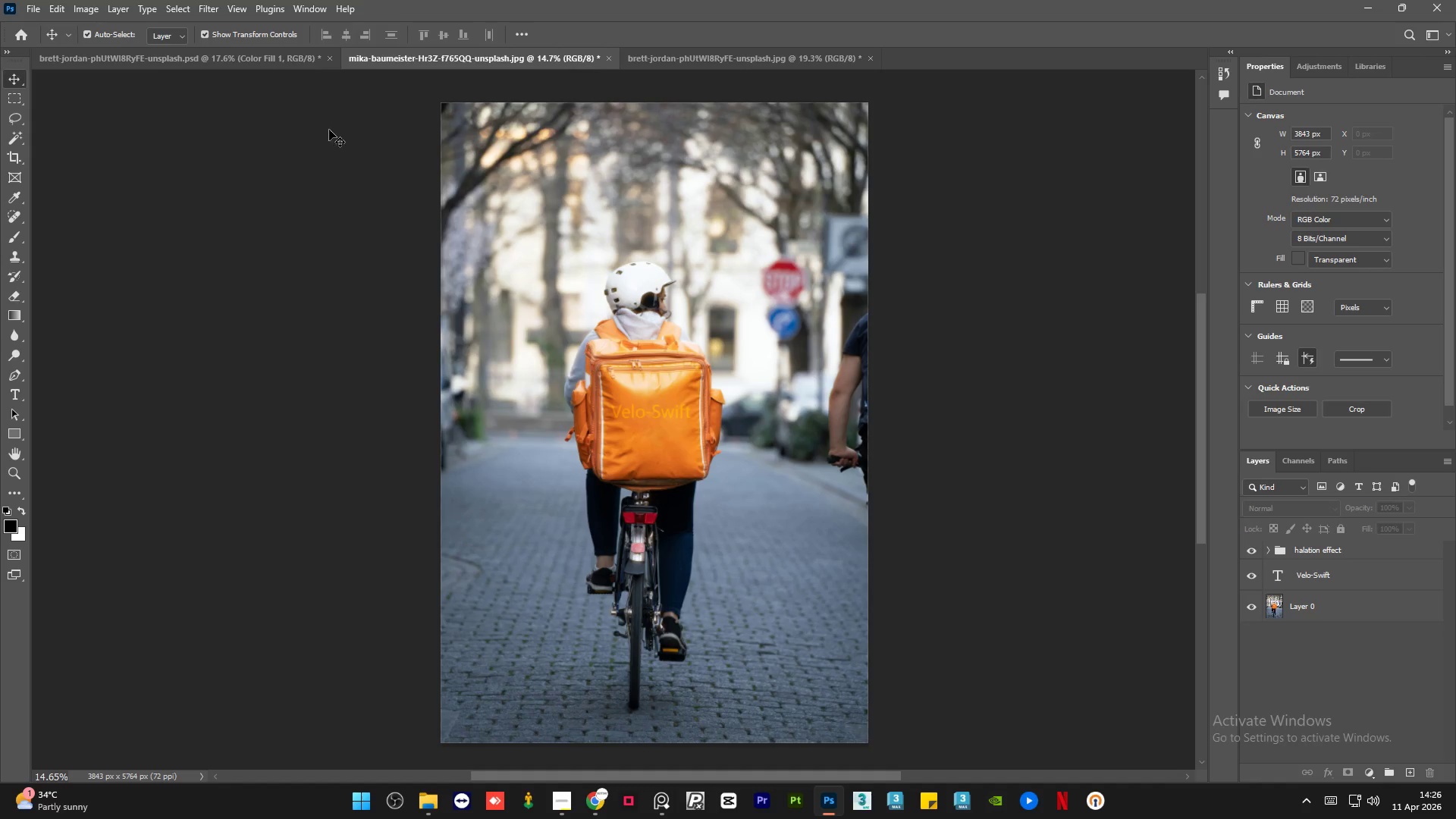 
left_click([187, 54])
 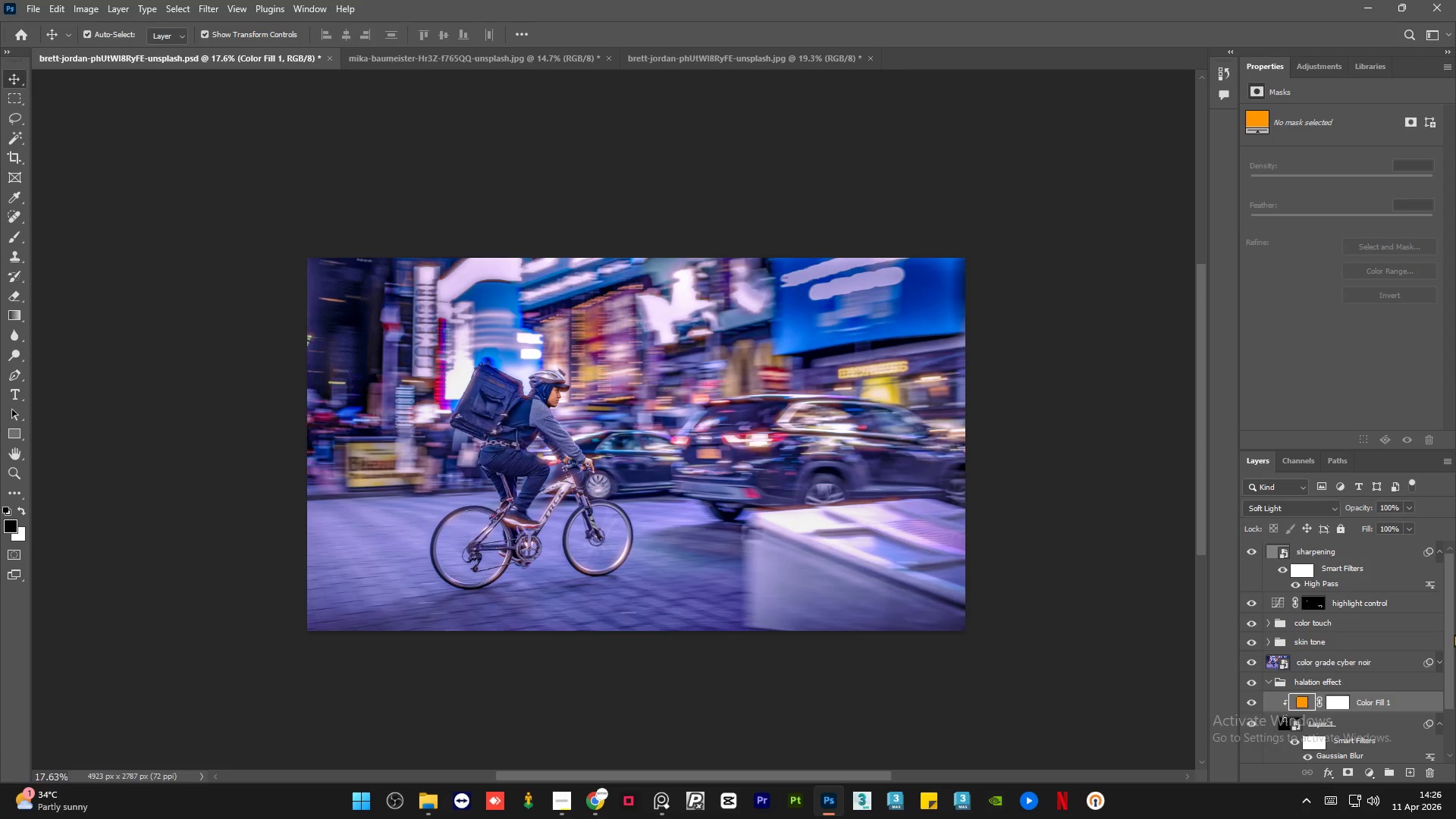 
left_click_drag(start_coordinate=[1445, 628], to_coordinate=[1455, 586])
 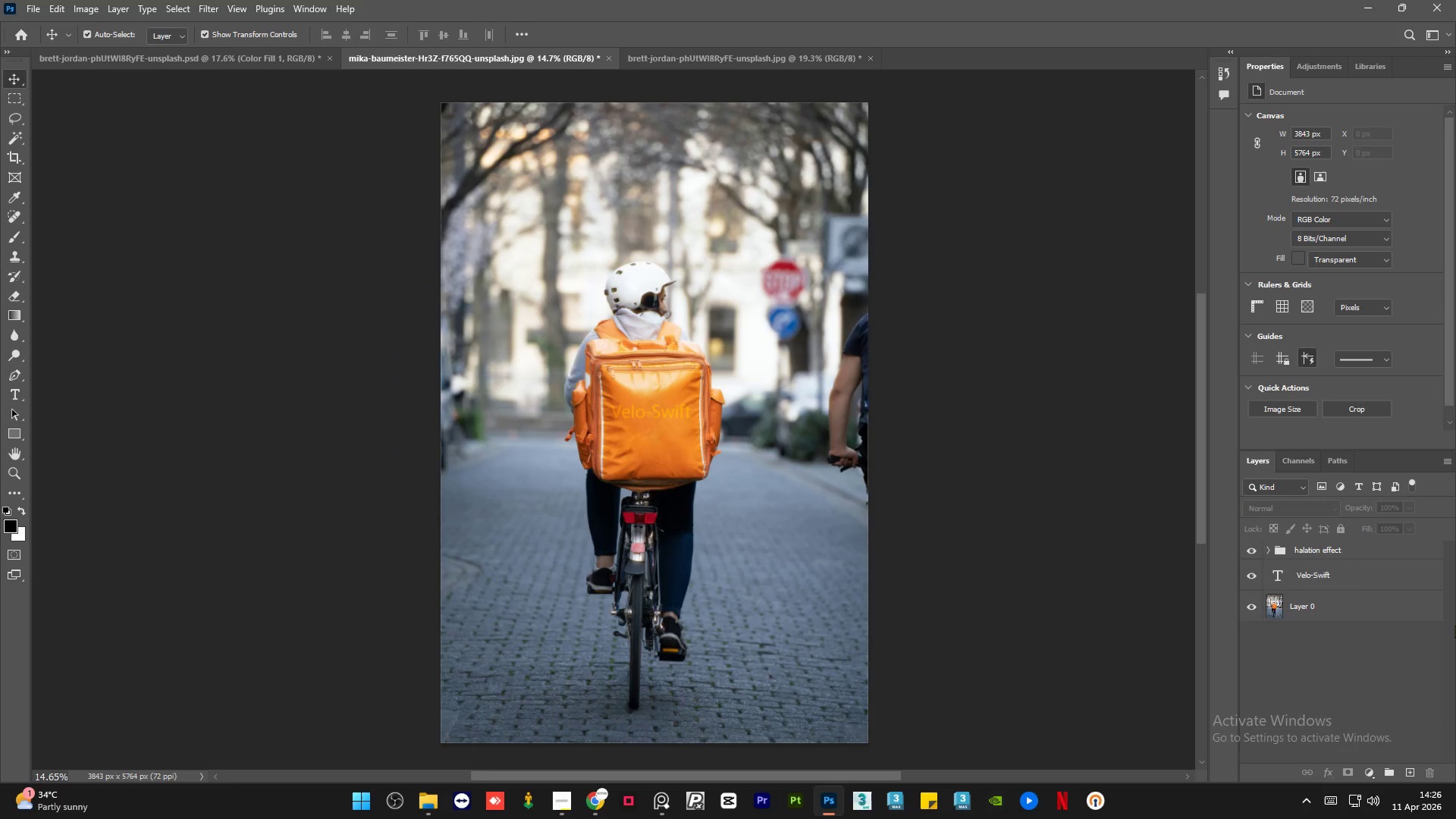 
left_click([1370, 551])
 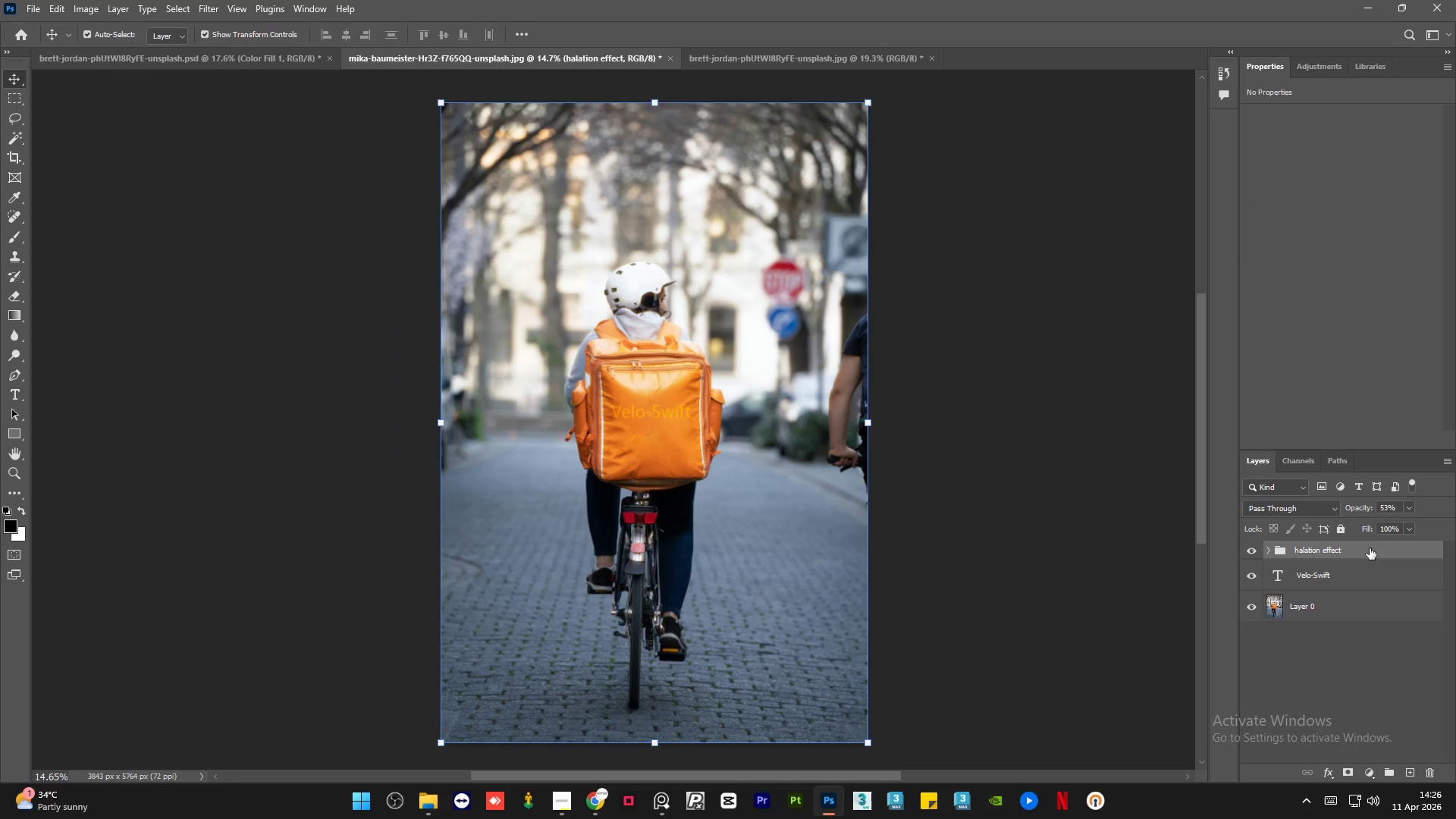 
key(Alt+Control+Shift+E)
 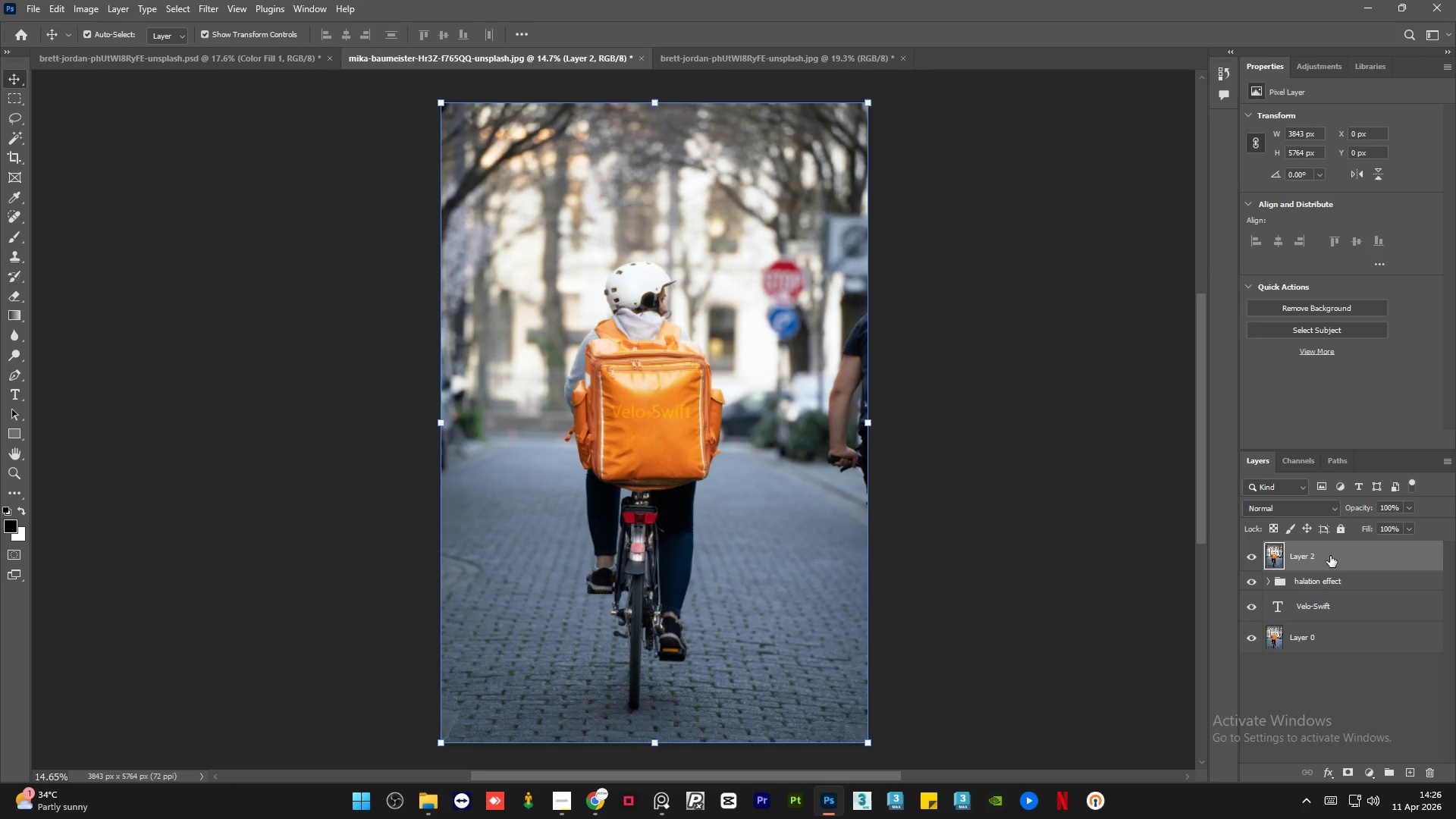 
right_click([1328, 558])
 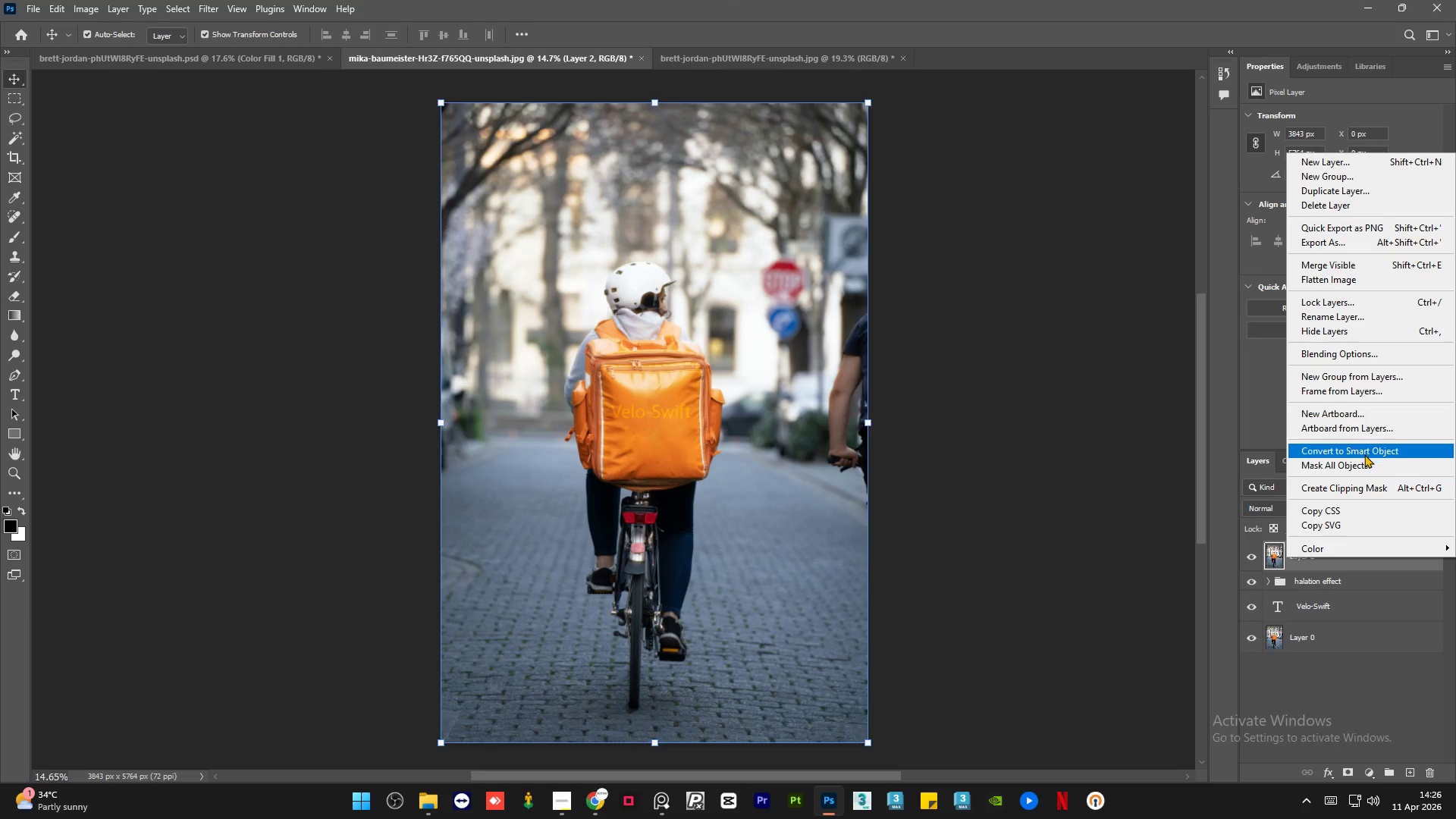 
left_click([1364, 454])
 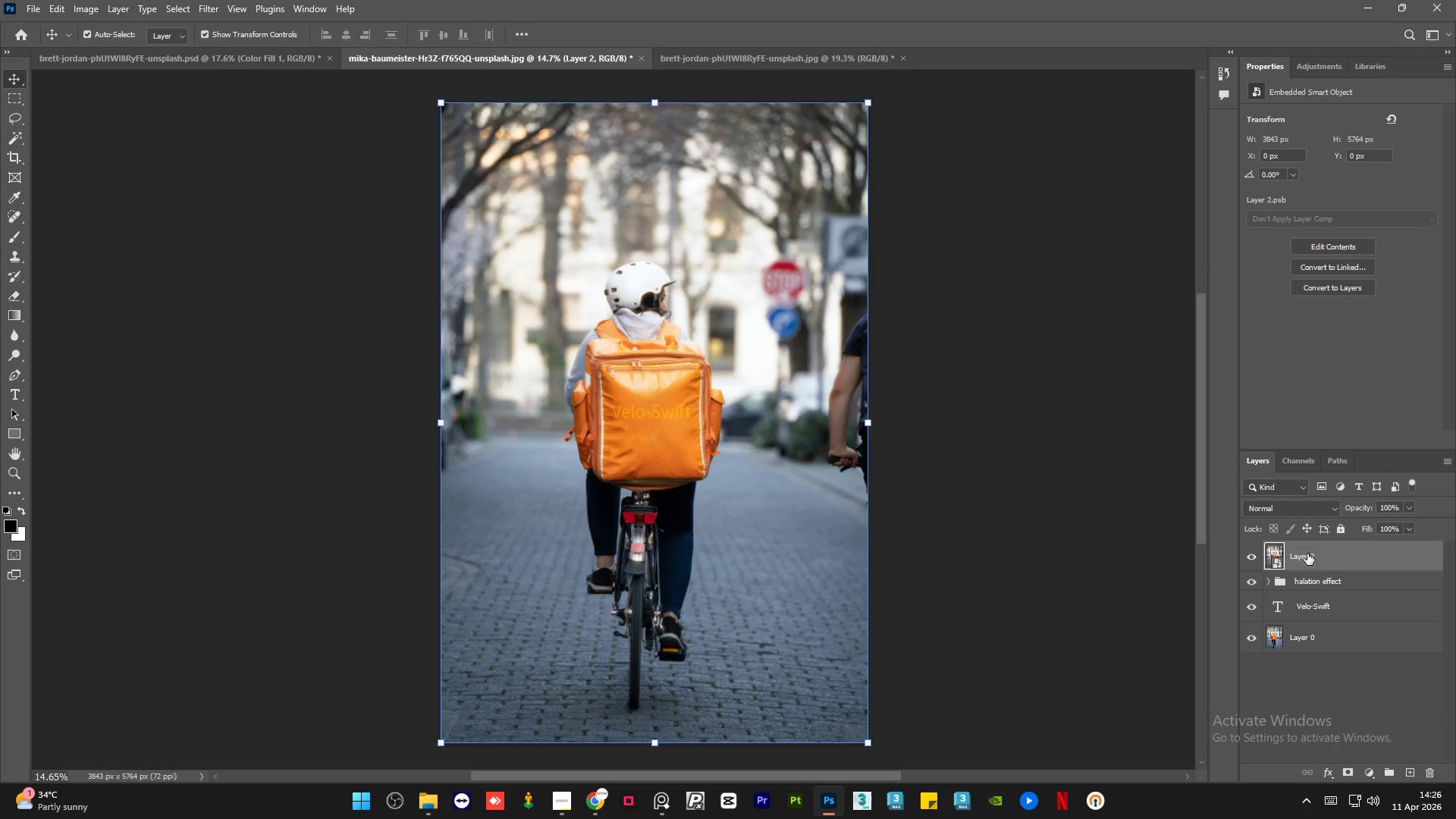 
double_click([1299, 557])
 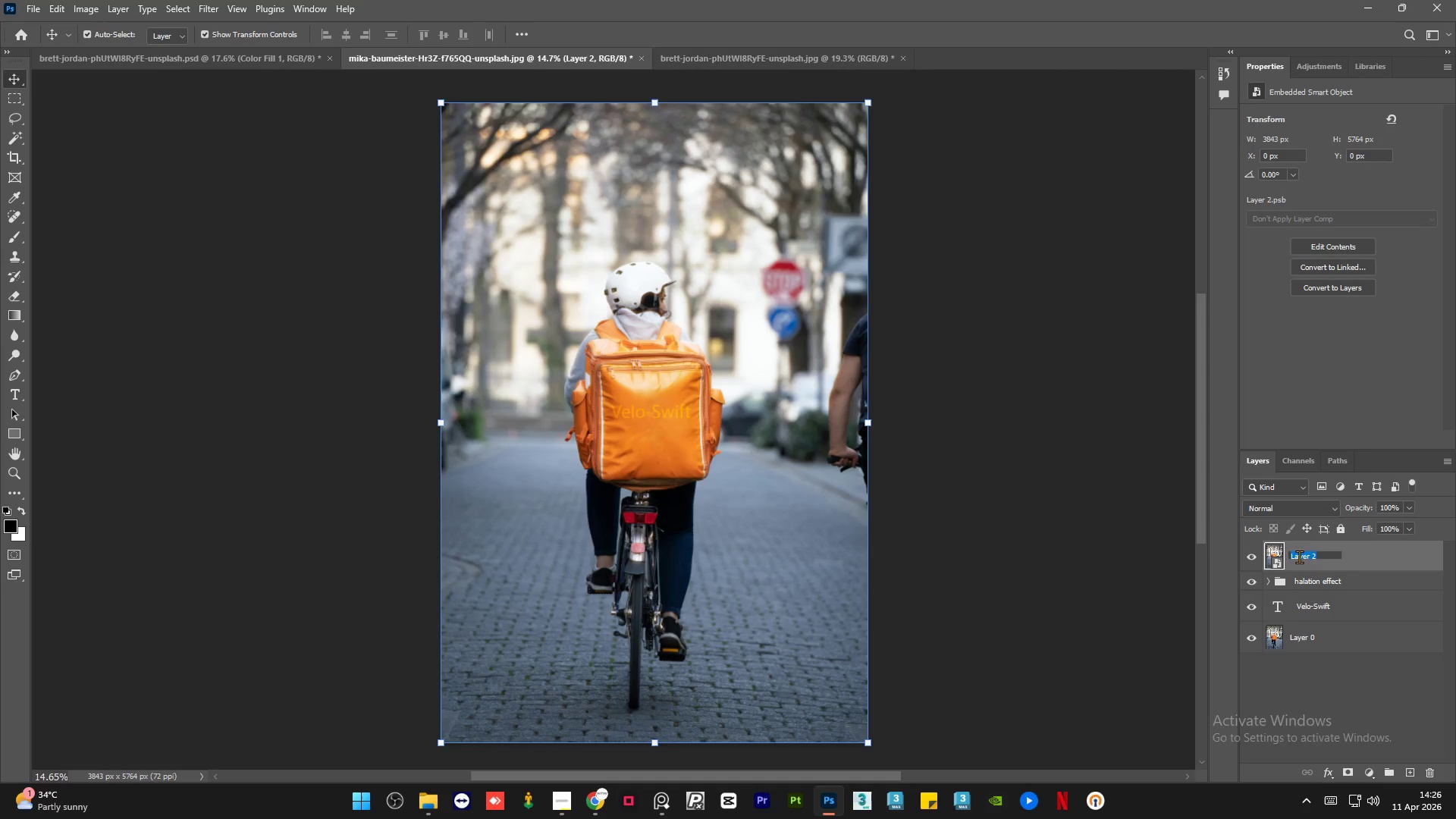 
type(color grade cyber noir)
 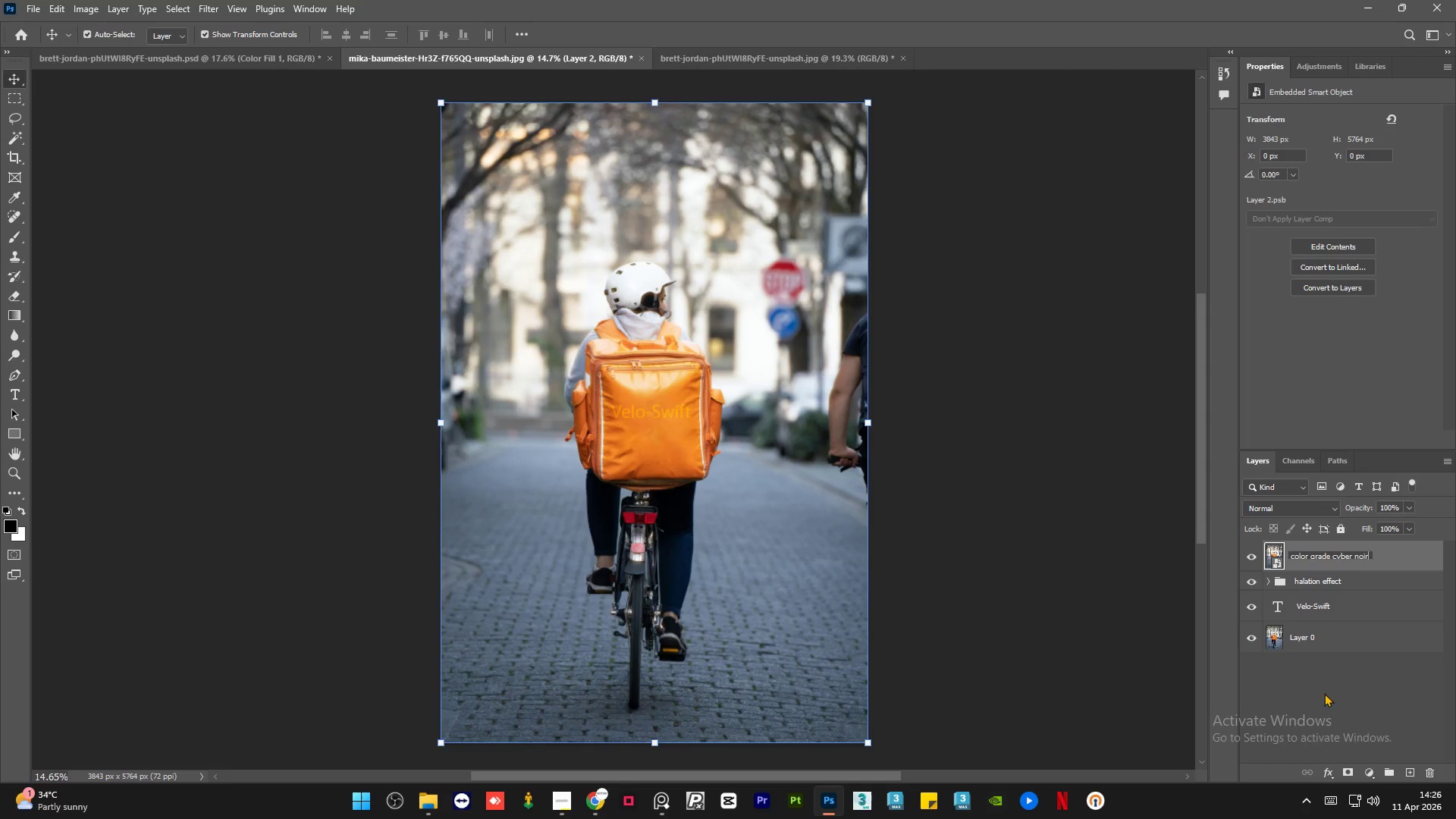 
left_click([1324, 698])
 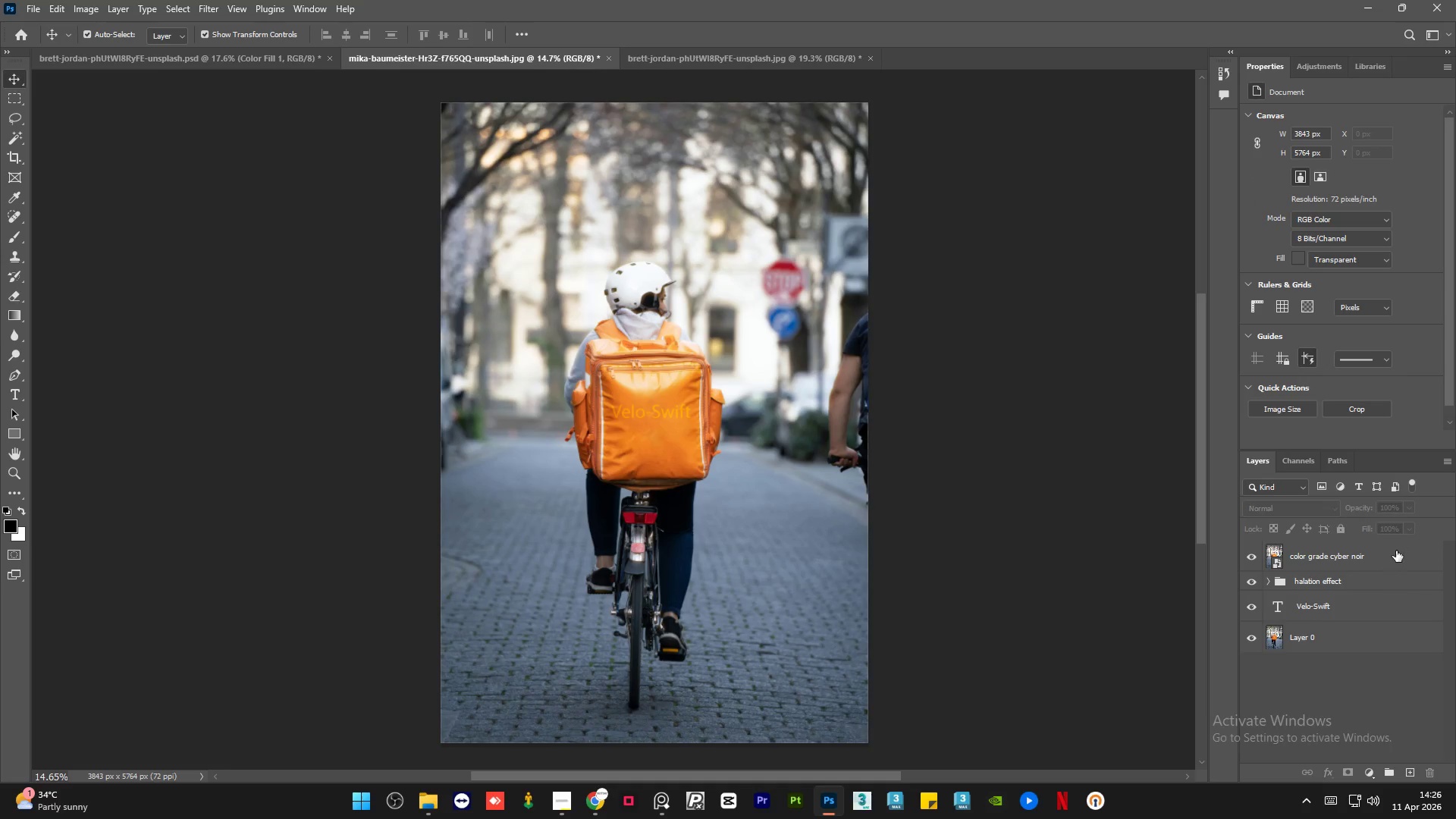 
left_click([1392, 561])
 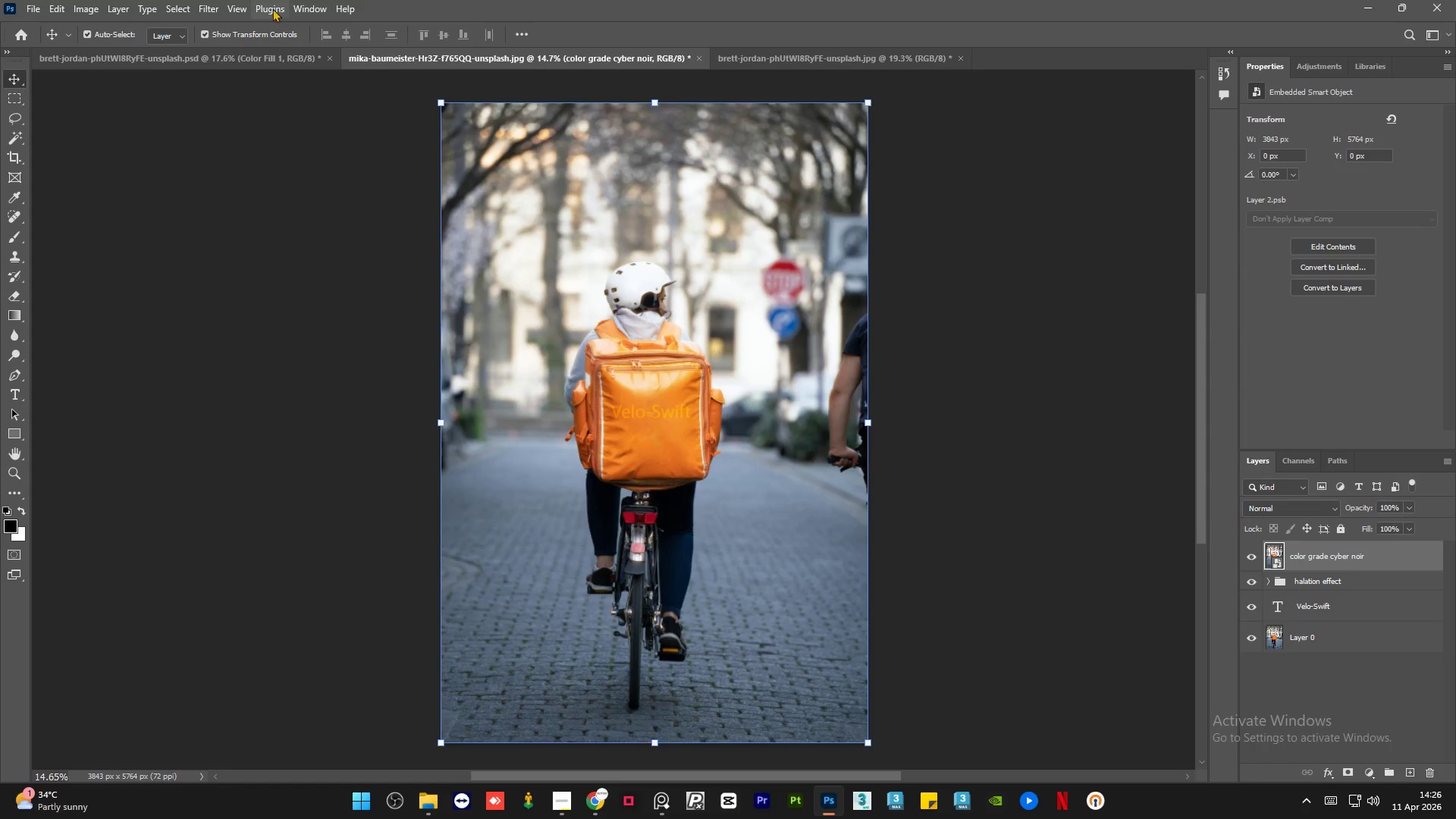 
left_click([221, 4])
 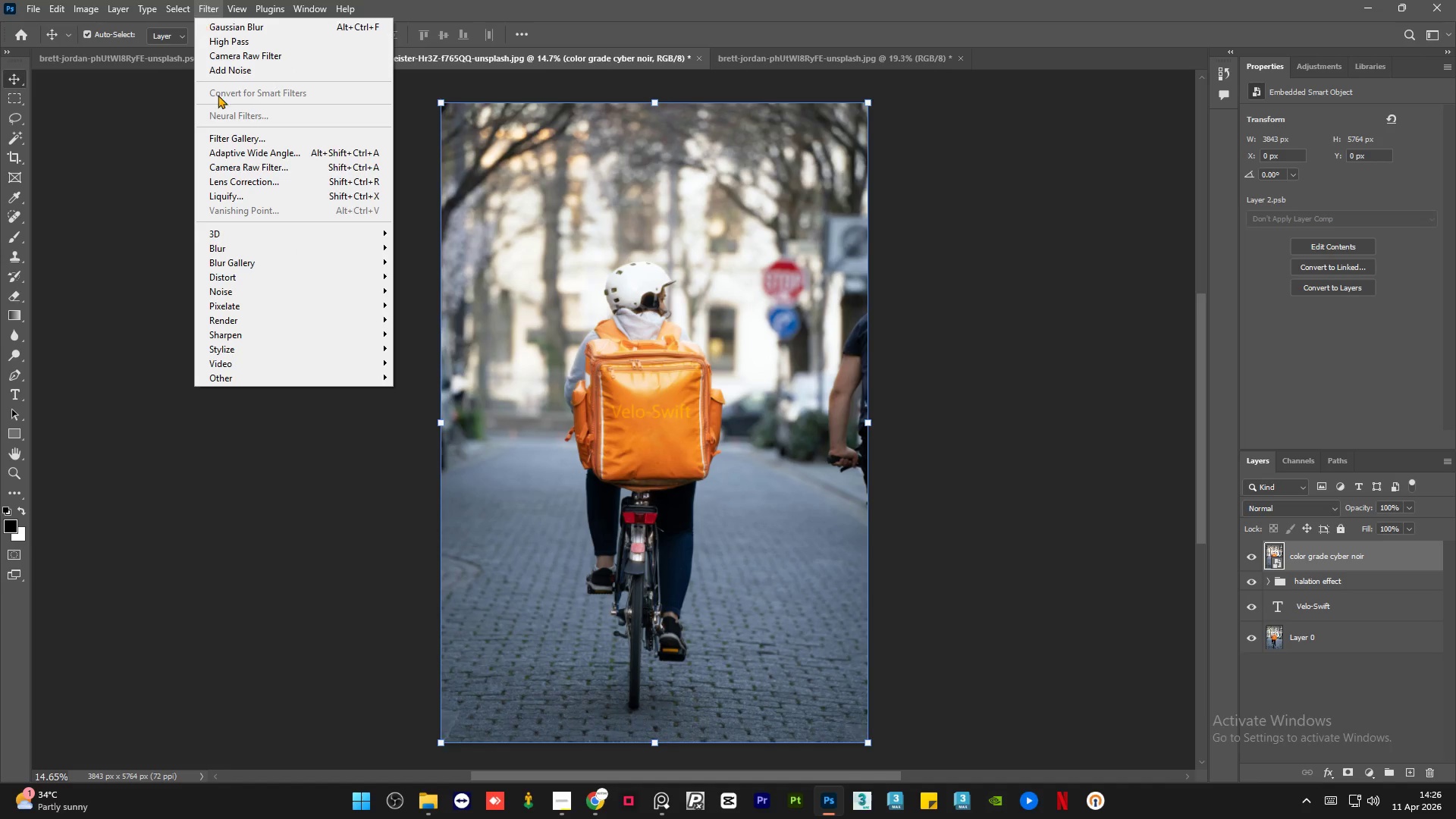 
left_click([285, 171])
 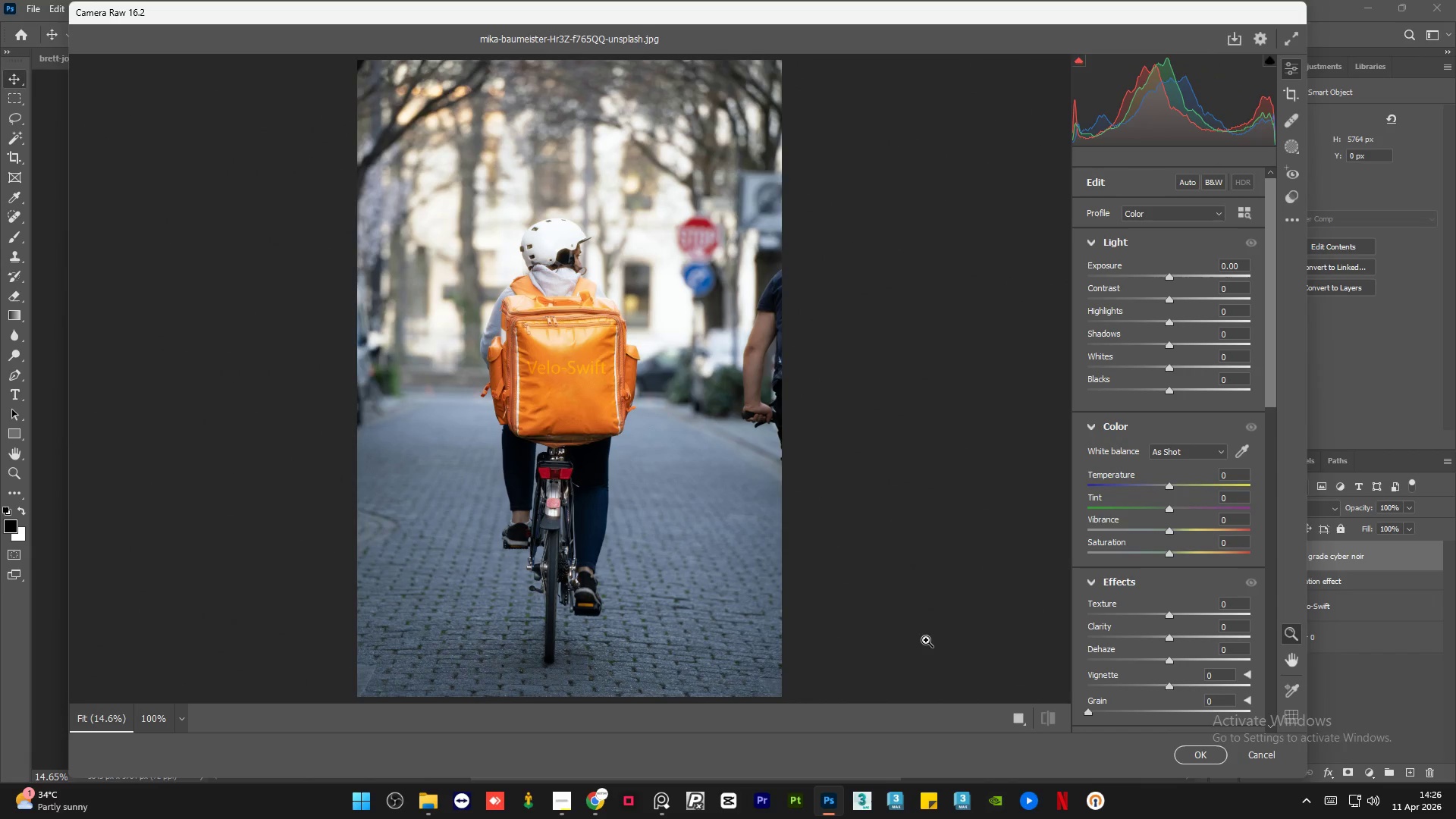 
left_click([1020, 720])
 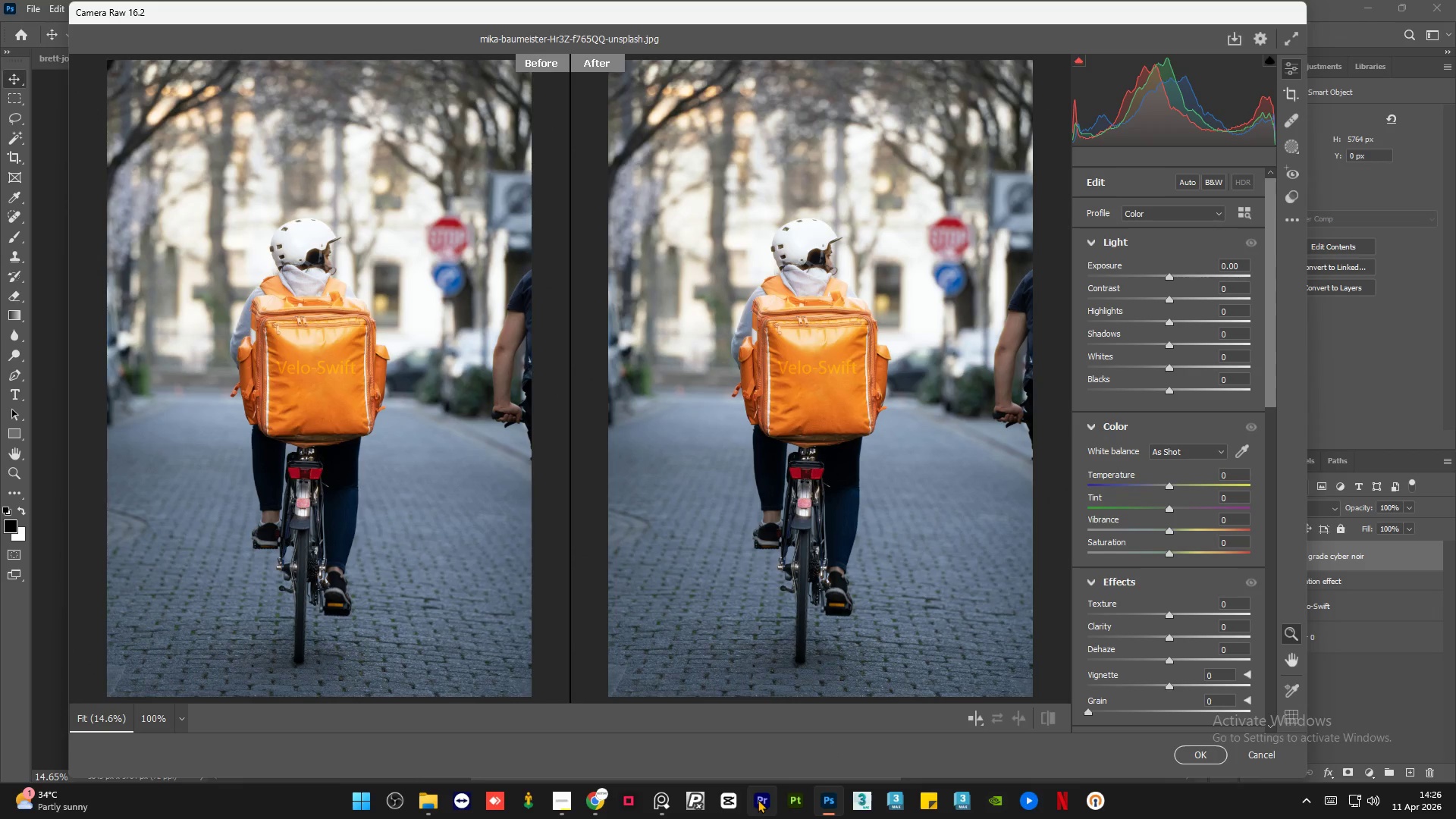 
left_click([664, 805])
 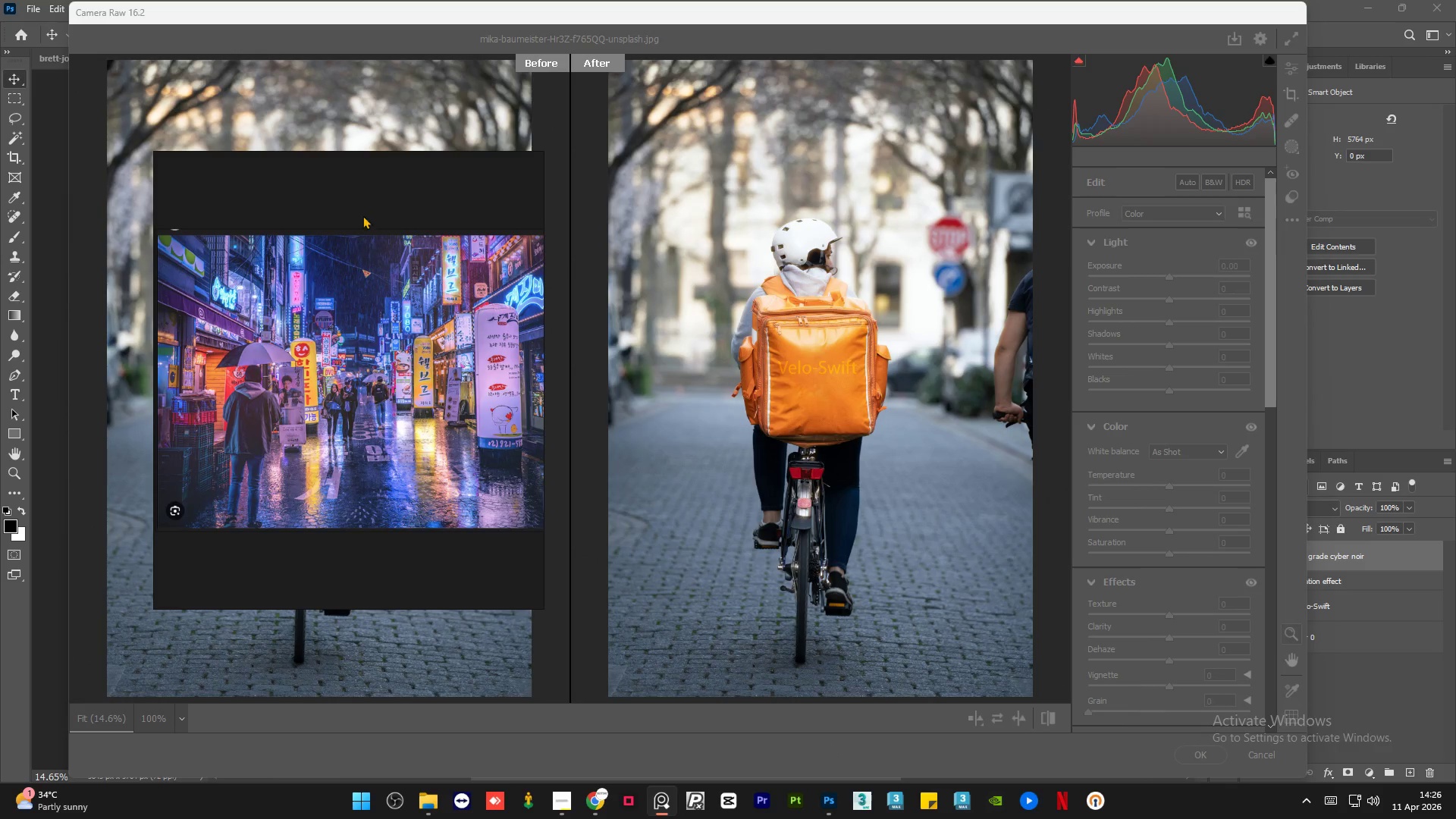 
left_click_drag(start_coordinate=[369, 168], to_coordinate=[361, 165])
 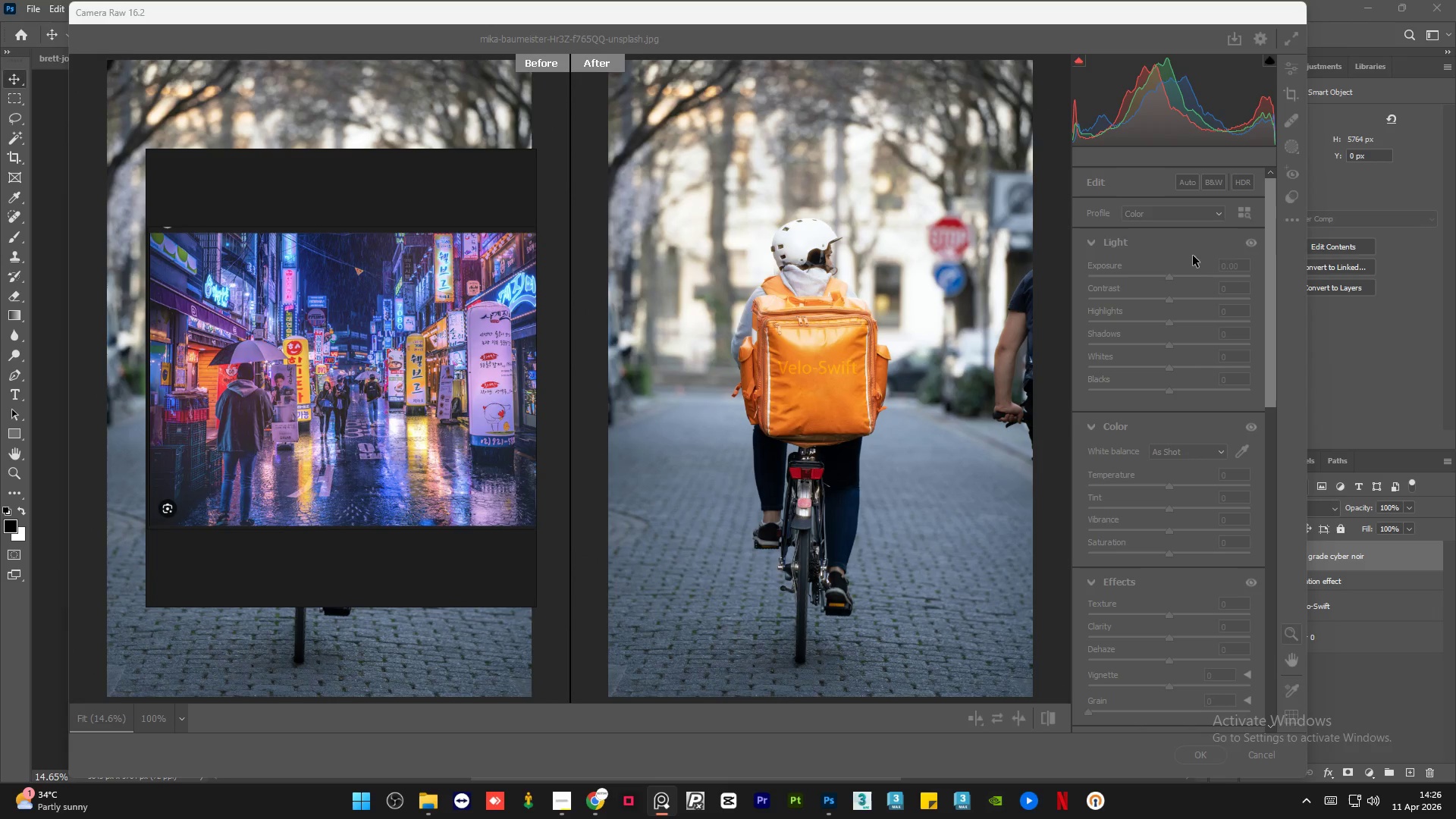 
left_click([1201, 244])
 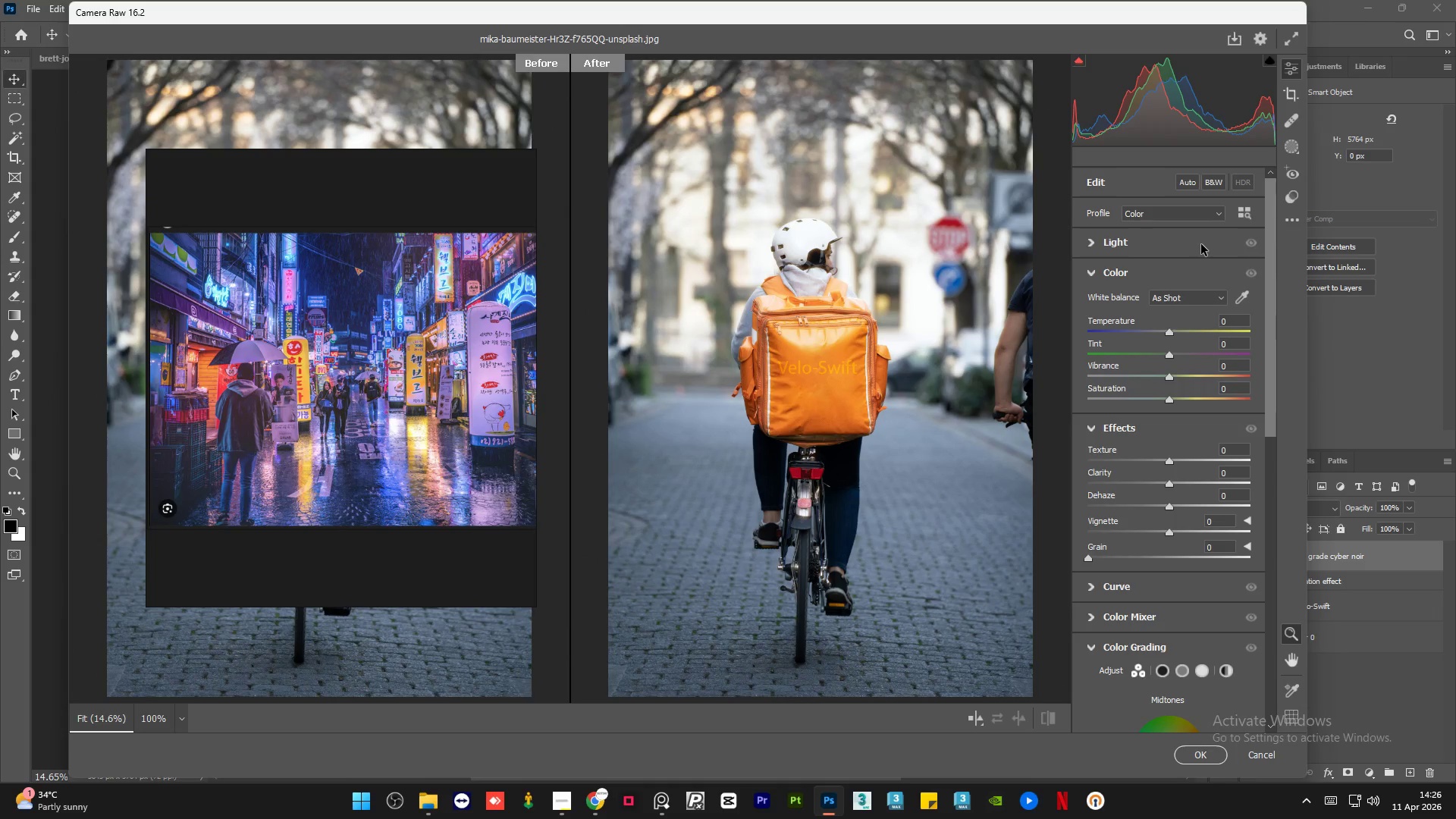 
left_click([1189, 244])
 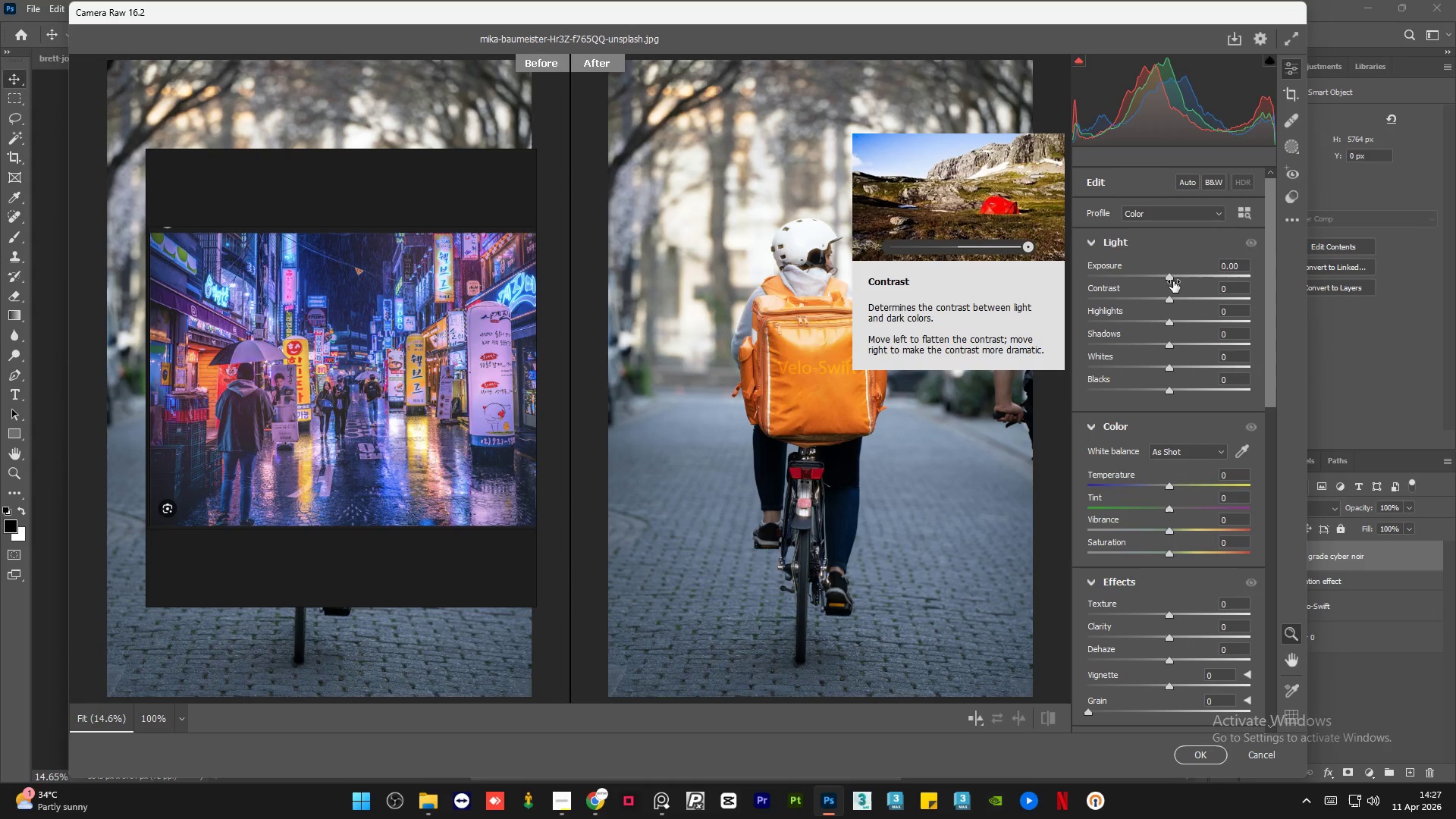 
wait(9.84)
 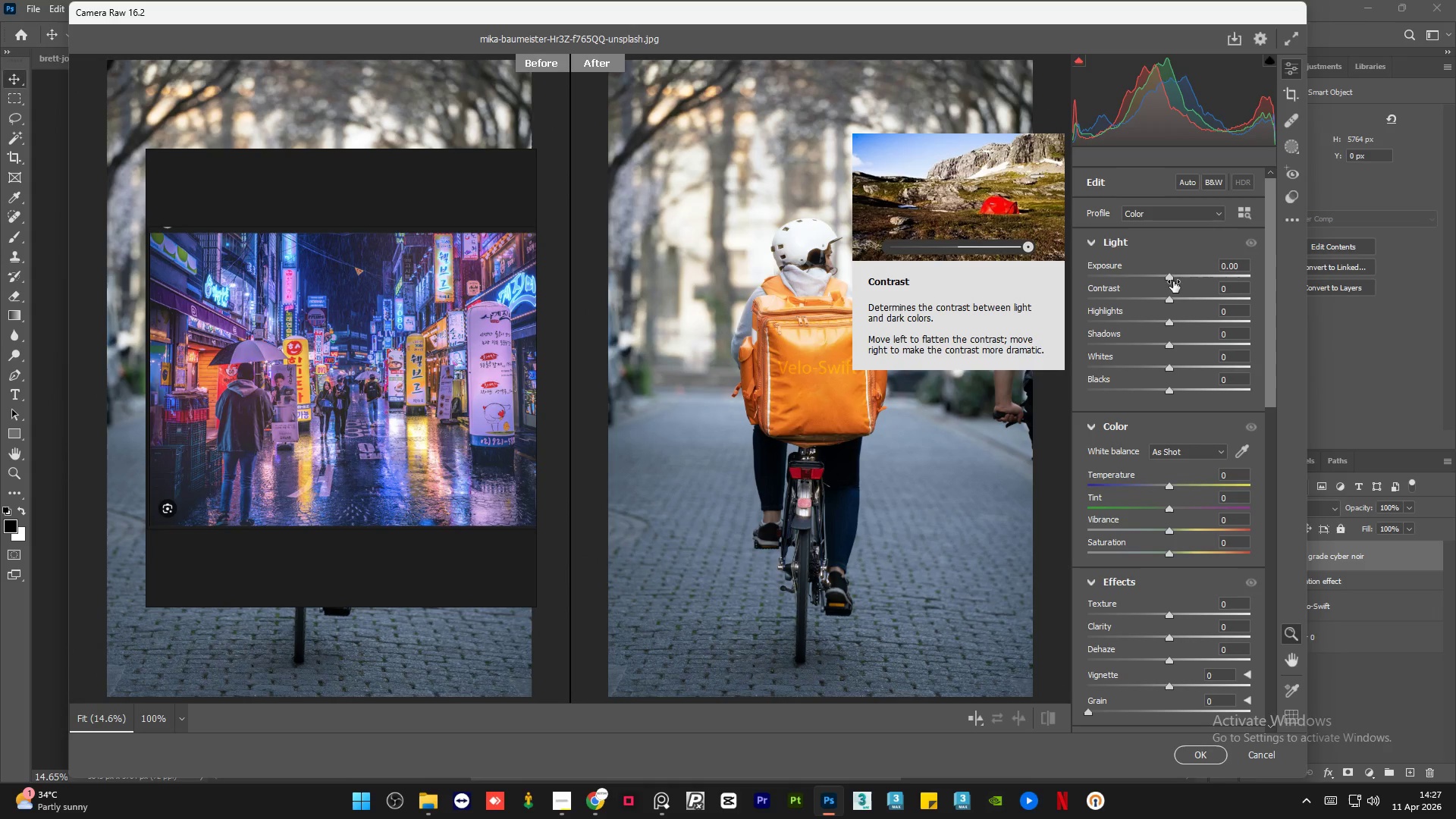 
left_click([1150, 301])
 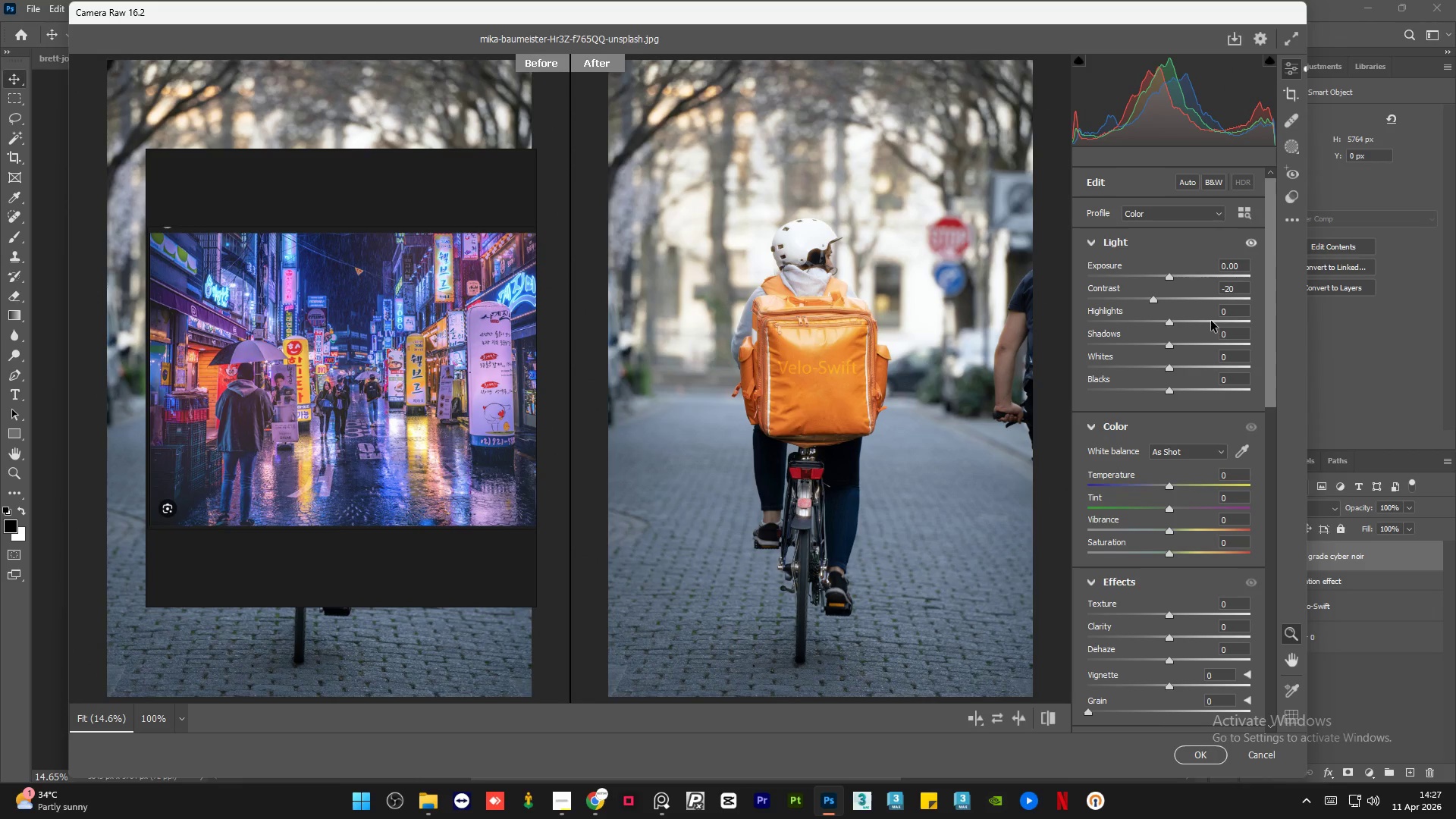 
wait(5.97)
 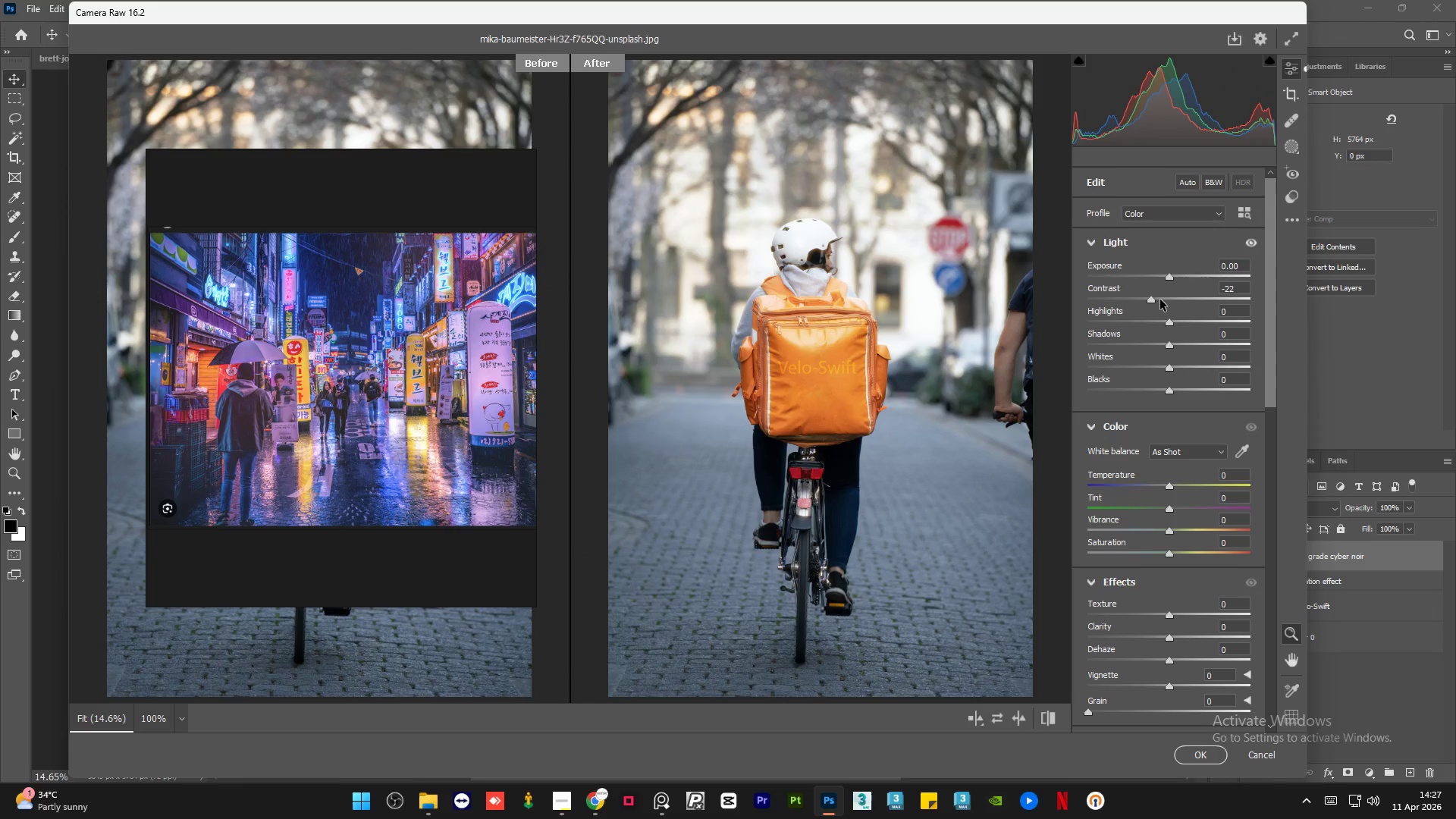 
left_click_drag(start_coordinate=[1169, 322], to_coordinate=[1053, 321])
 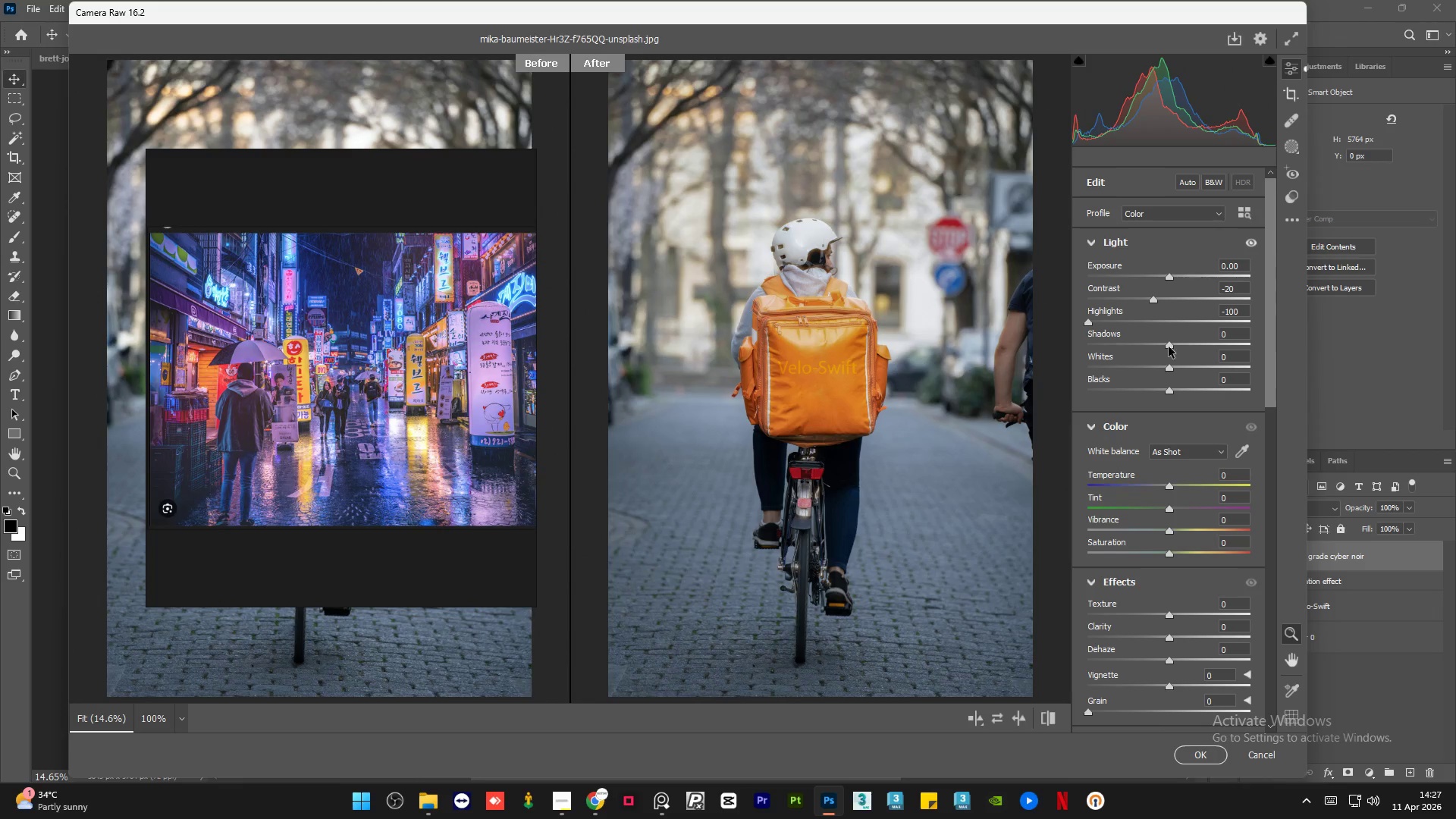 
left_click_drag(start_coordinate=[1168, 345], to_coordinate=[1297, 368])
 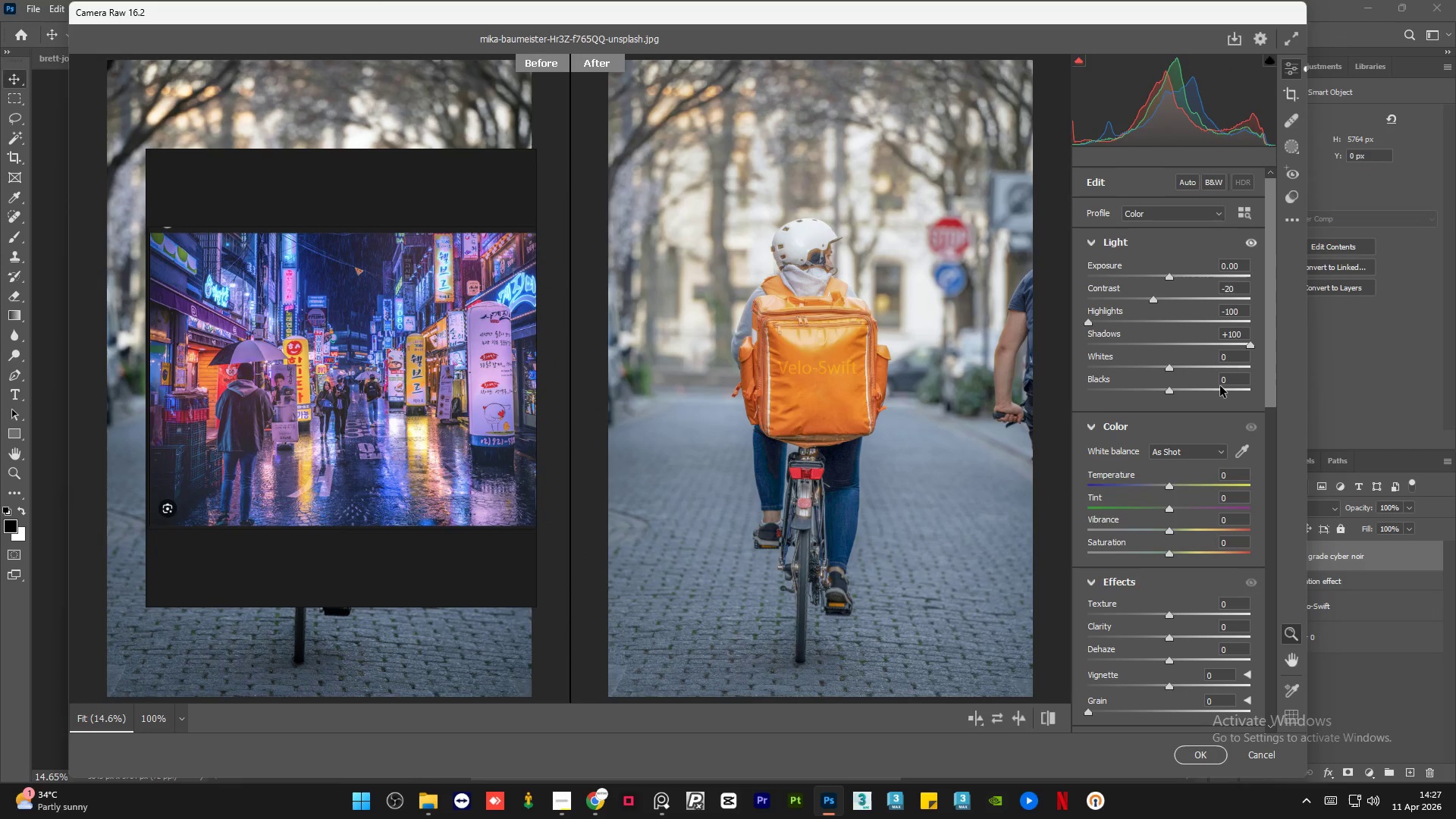 
left_click_drag(start_coordinate=[1169, 370], to_coordinate=[1201, 371])
 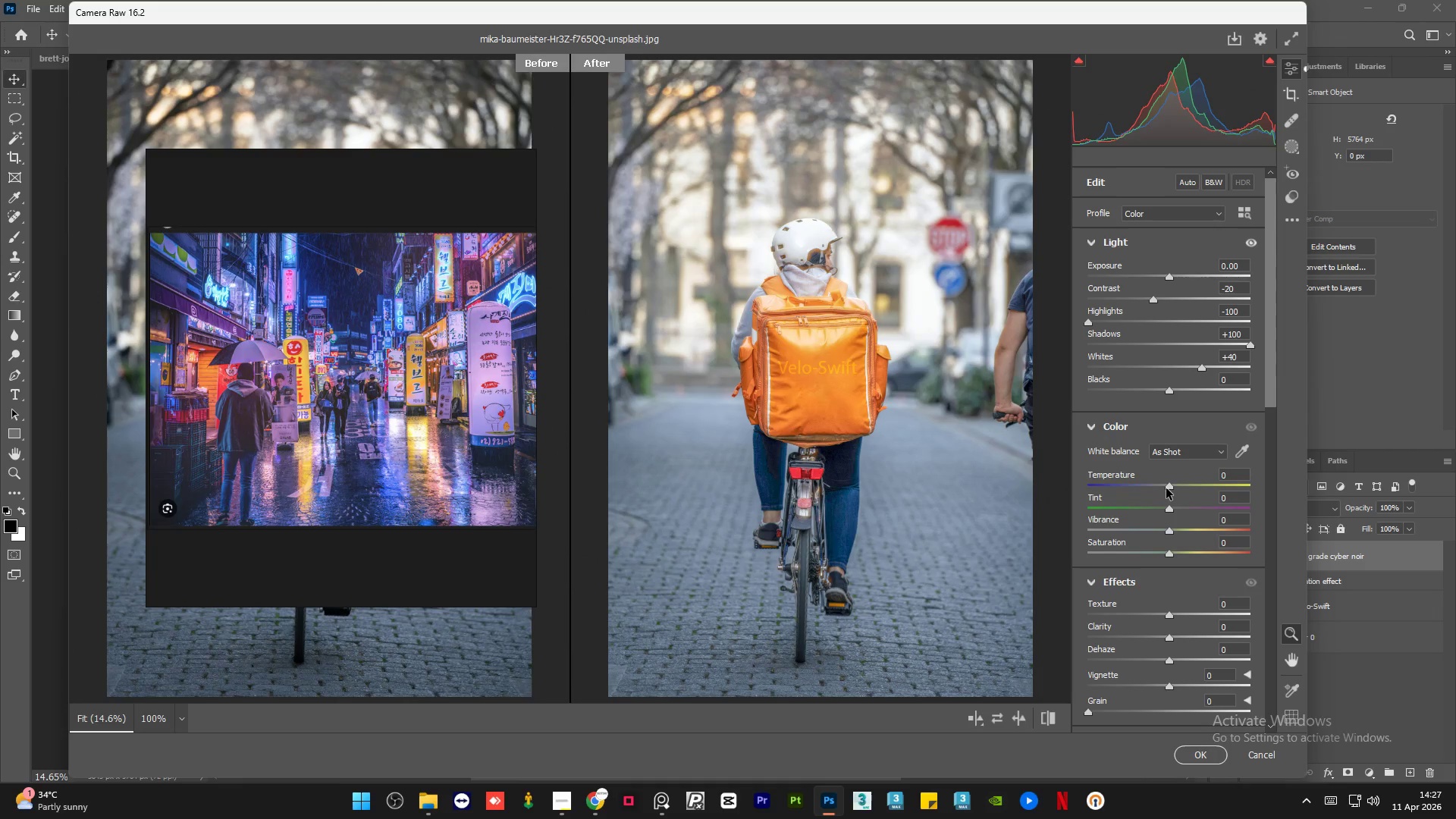 
left_click_drag(start_coordinate=[1166, 488], to_coordinate=[1150, 487])
 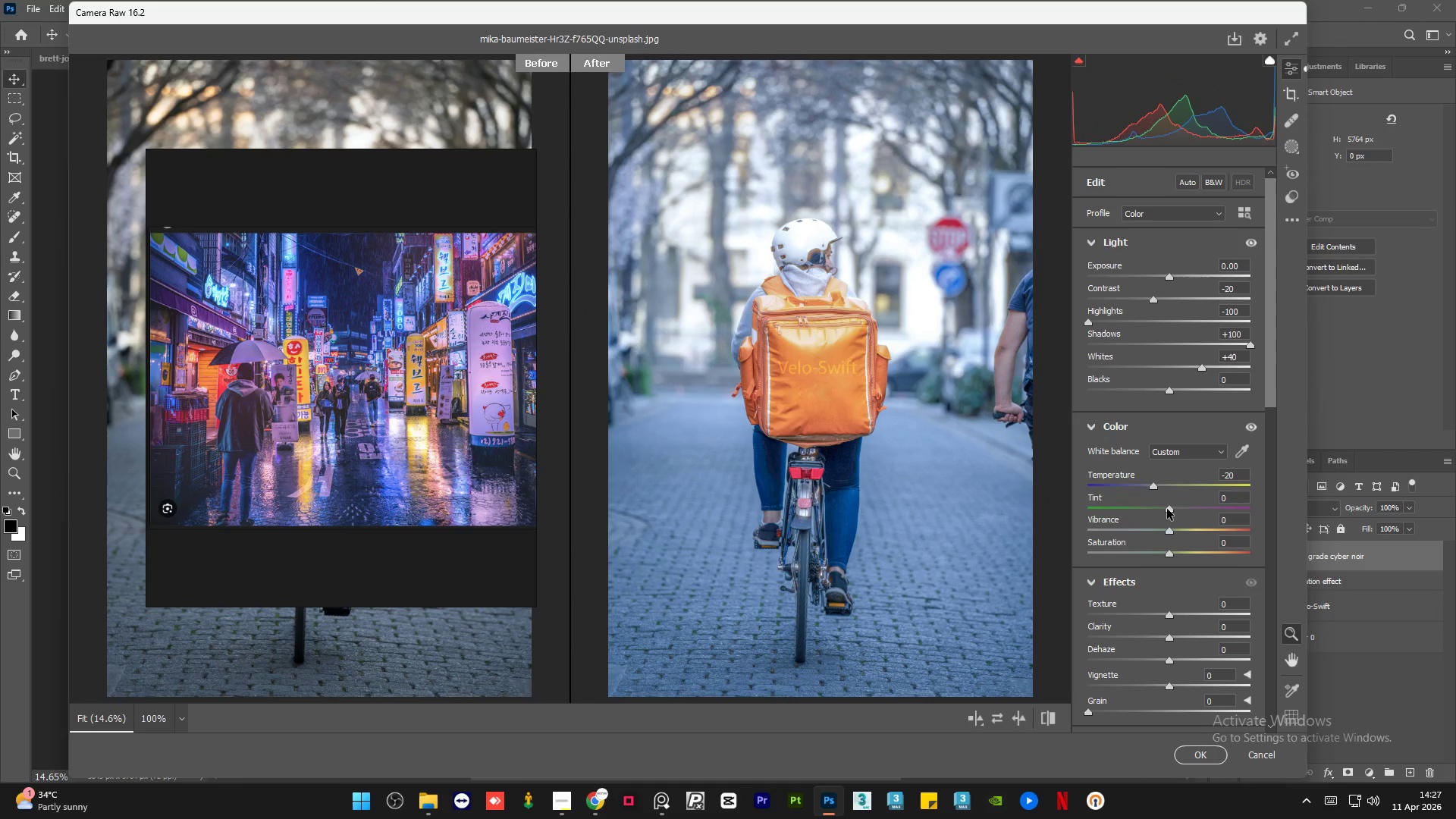 
left_click_drag(start_coordinate=[1168, 509], to_coordinate=[1197, 513])
 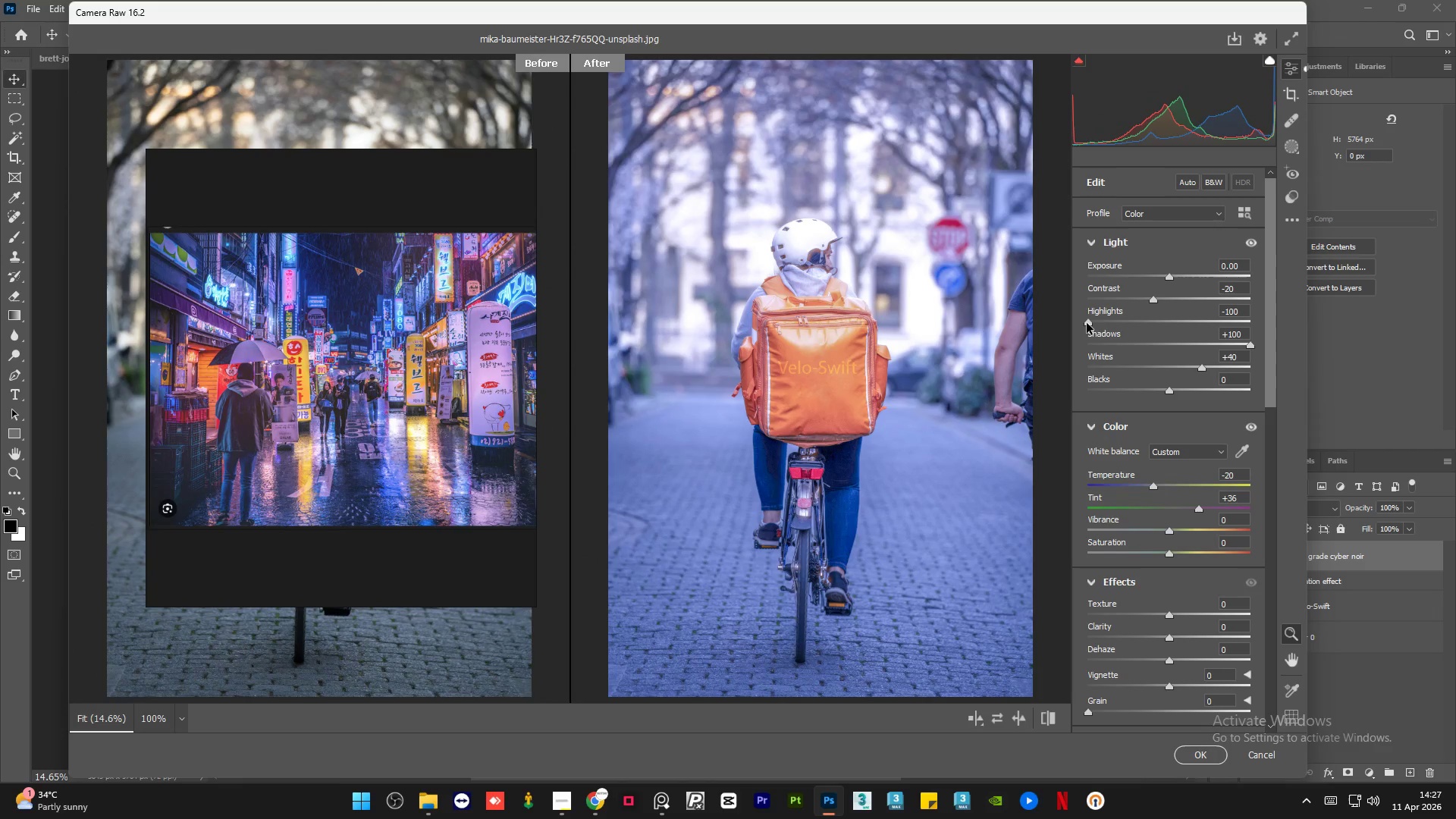 
left_click_drag(start_coordinate=[1087, 322], to_coordinate=[1052, 331])
 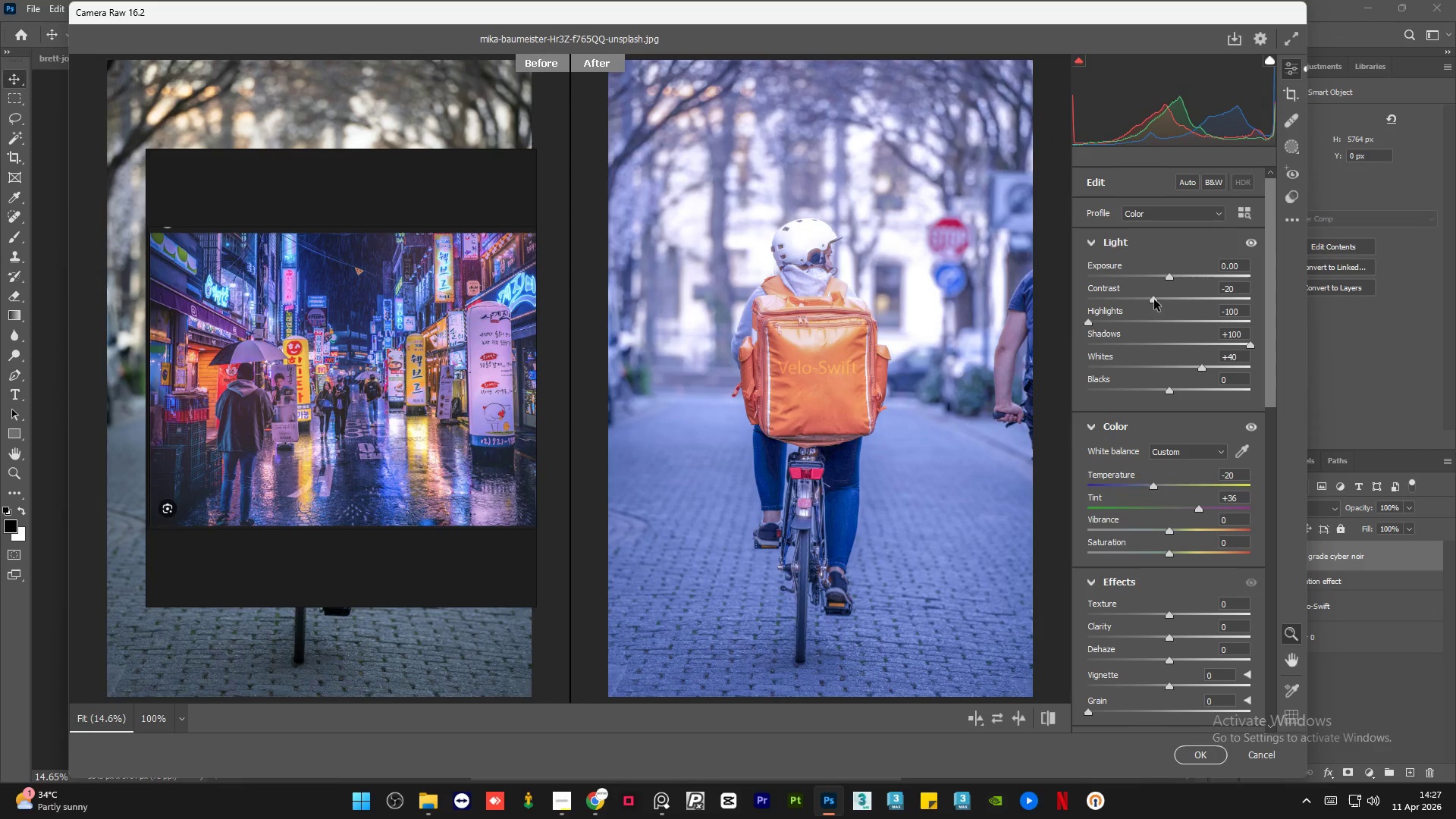 
left_click_drag(start_coordinate=[1151, 300], to_coordinate=[1187, 303])
 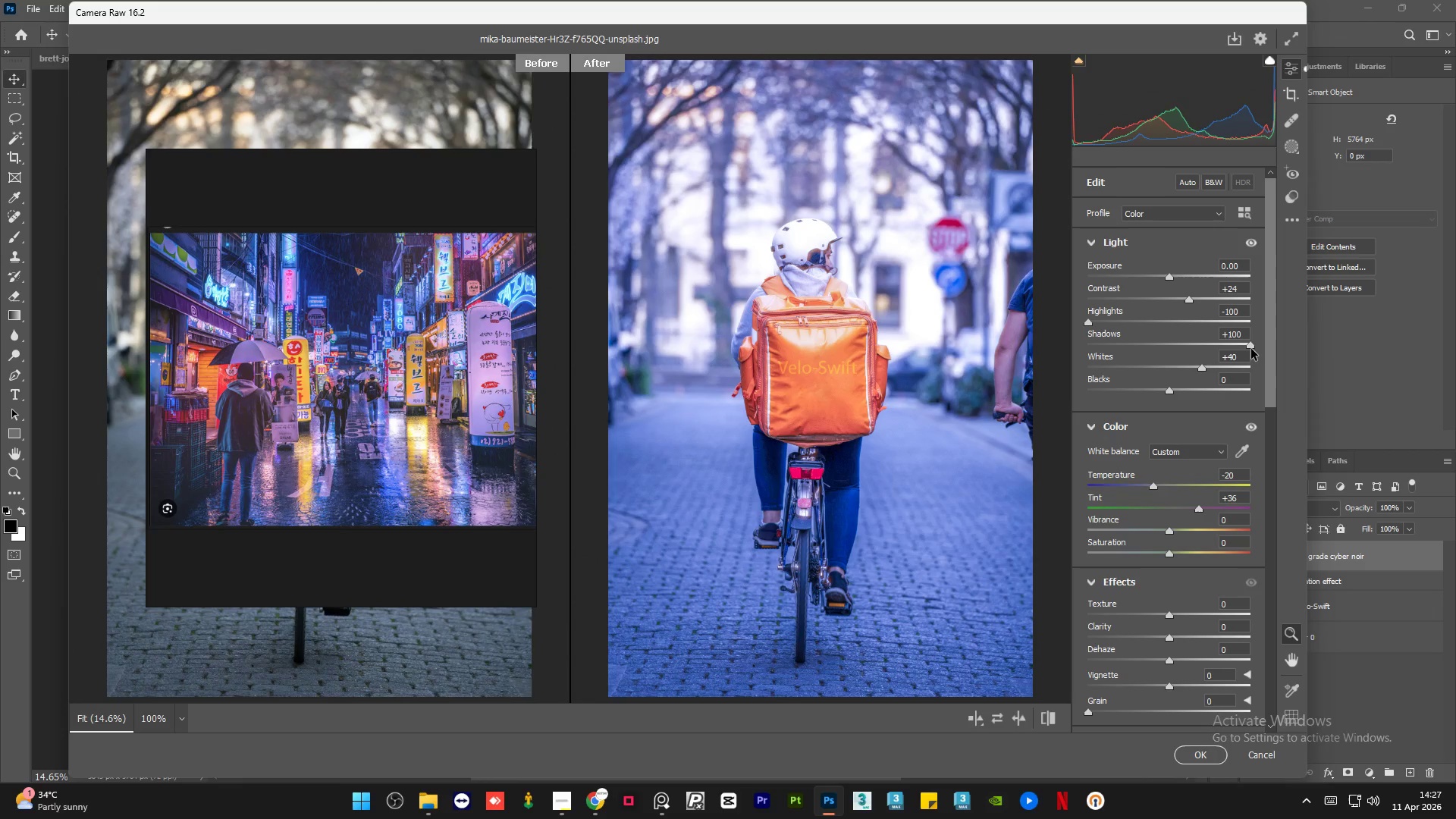 
left_click_drag(start_coordinate=[1251, 347], to_coordinate=[1216, 344])
 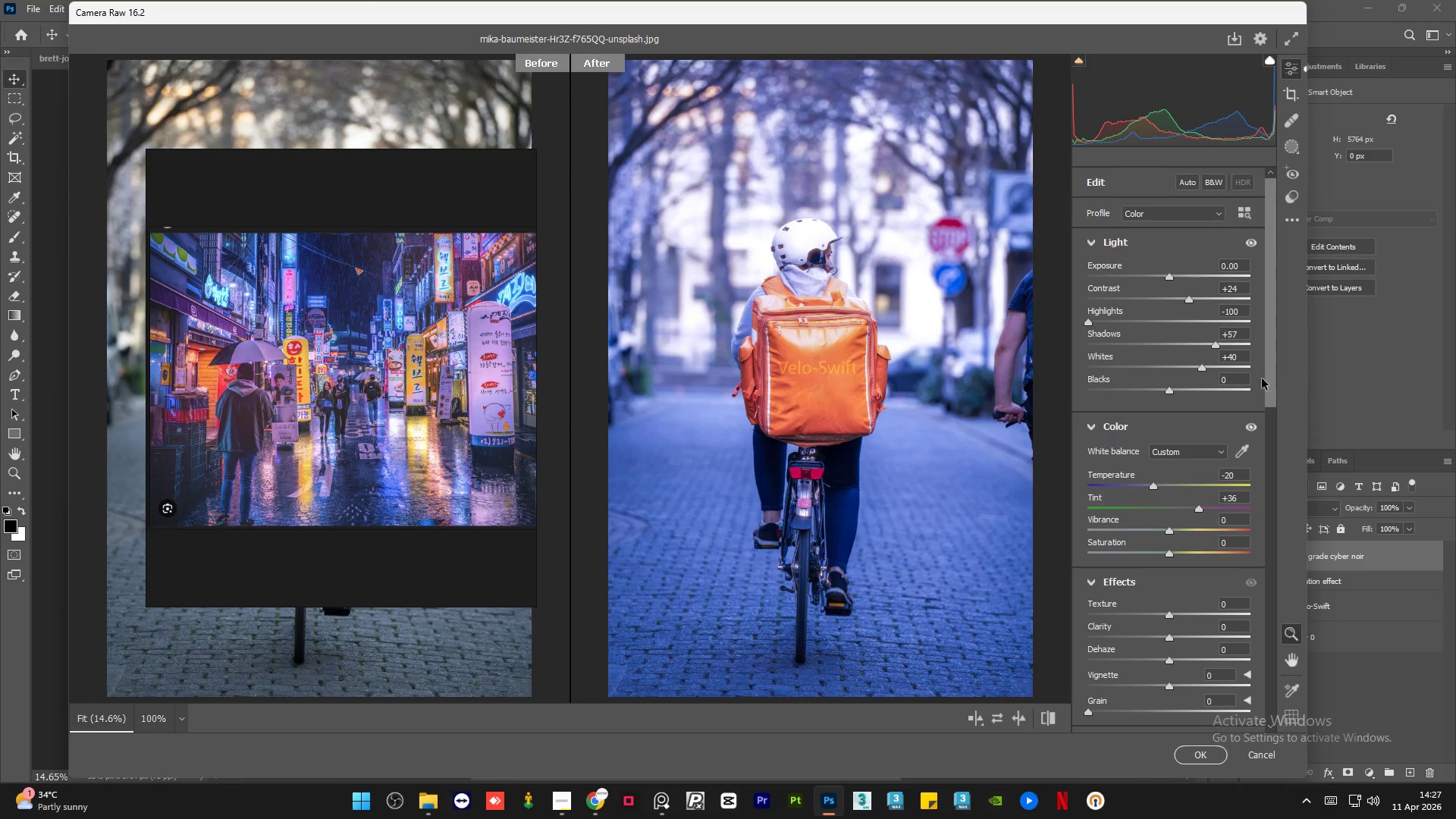 
left_click_drag(start_coordinate=[1272, 357], to_coordinate=[1279, 466])
 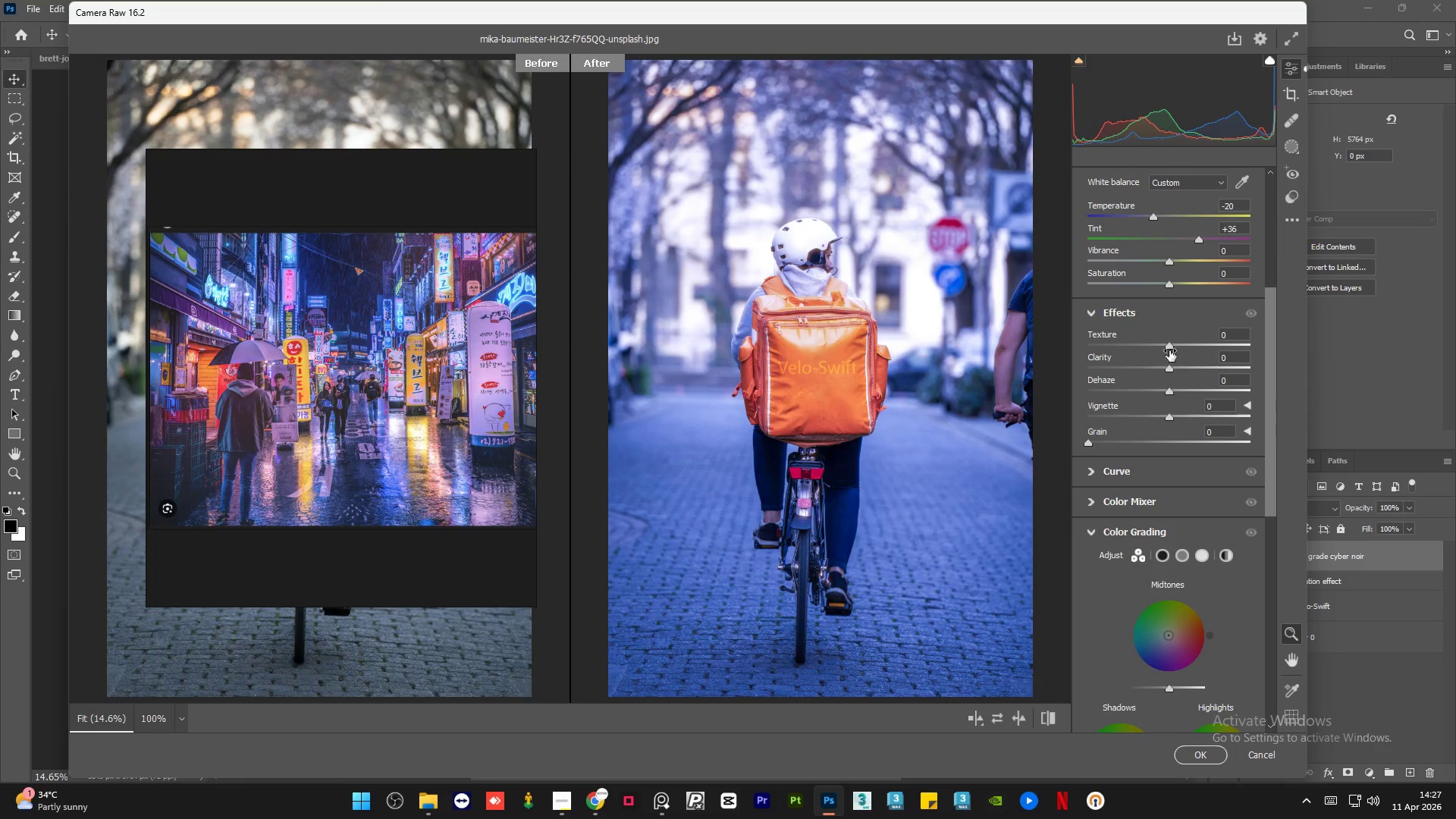 
left_click_drag(start_coordinate=[1169, 345], to_coordinate=[1173, 345])
 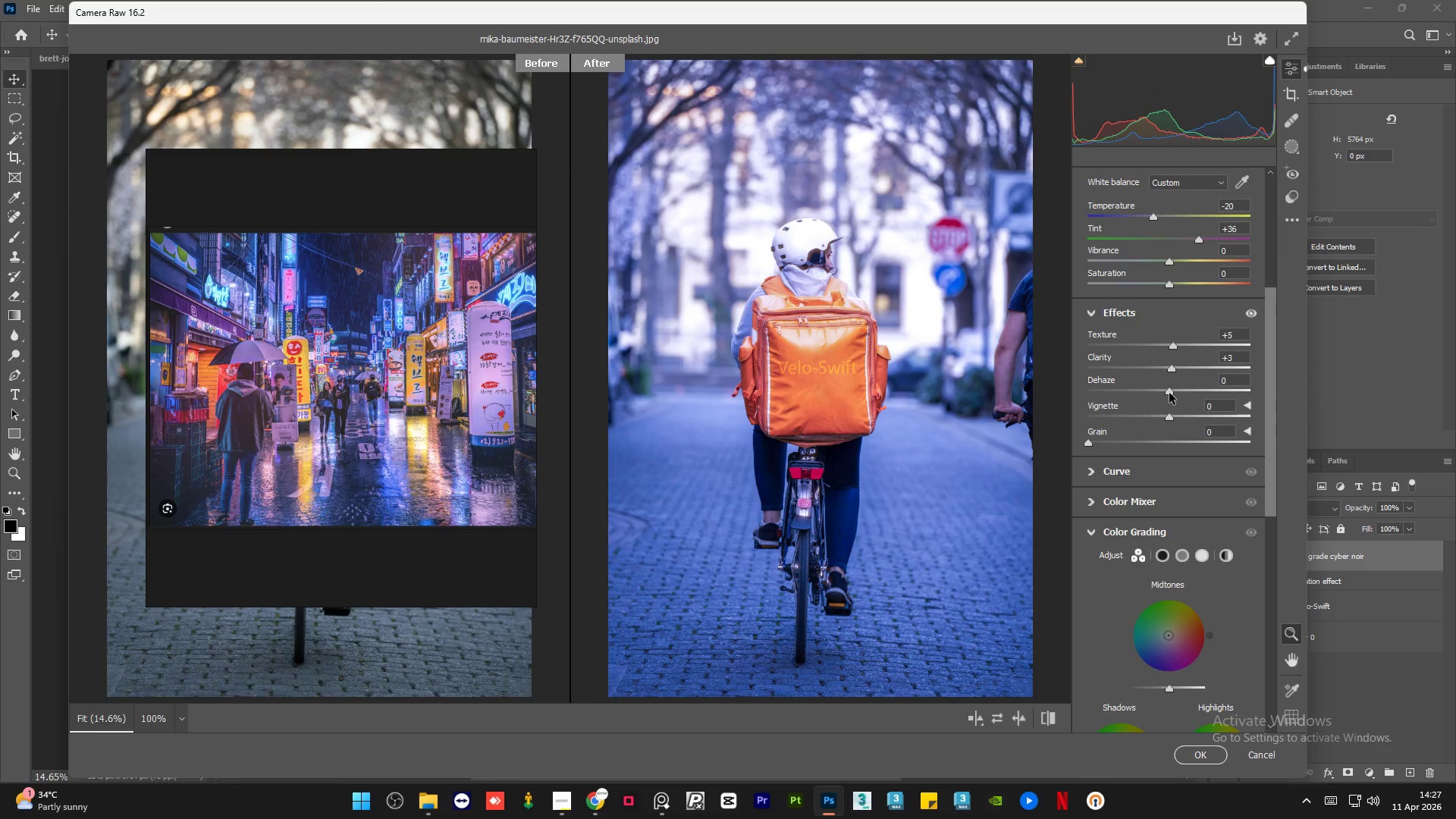 
left_click_drag(start_coordinate=[1169, 393], to_coordinate=[1191, 397])
 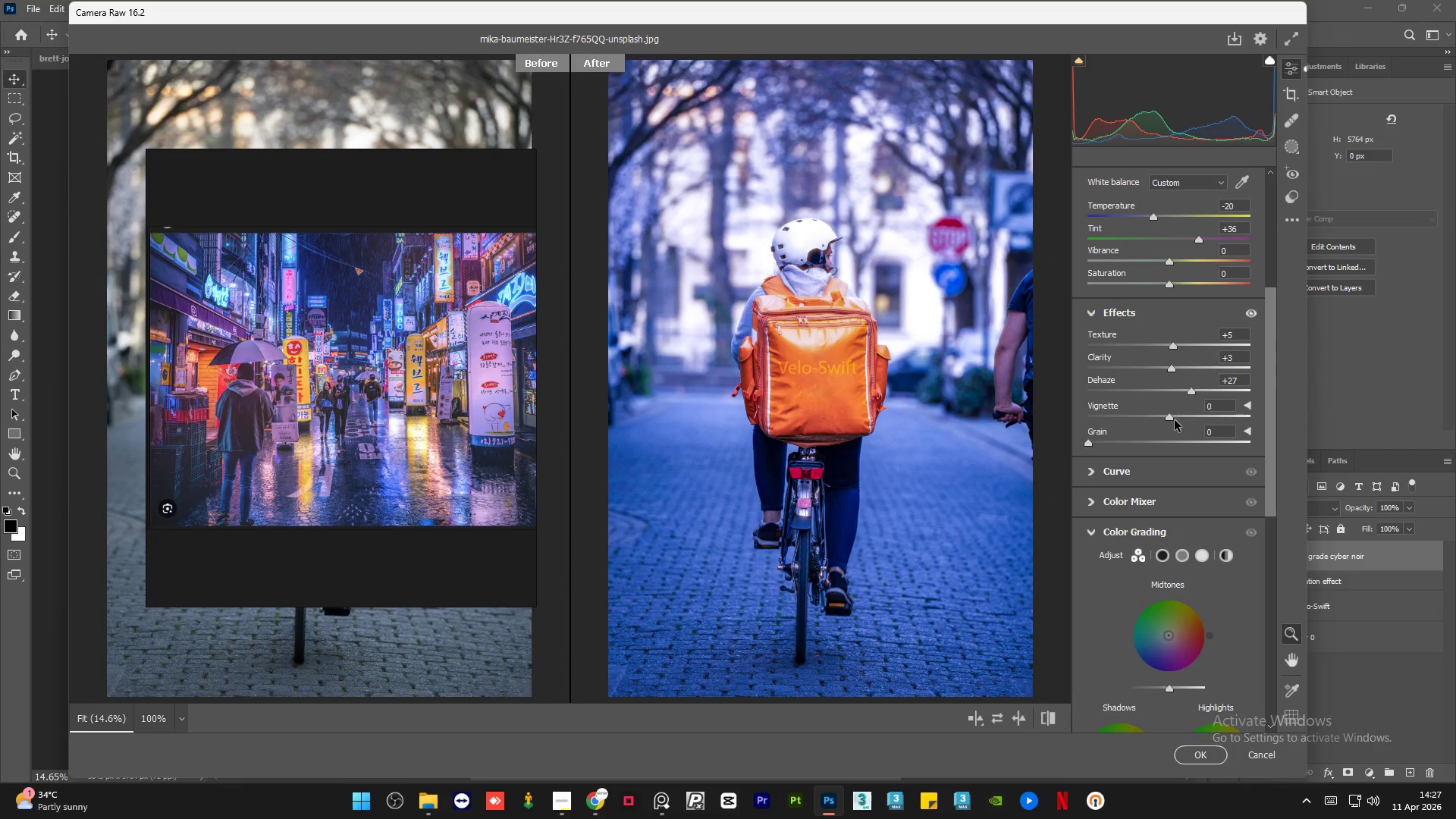 
left_click_drag(start_coordinate=[1168, 417], to_coordinate=[1159, 417])
 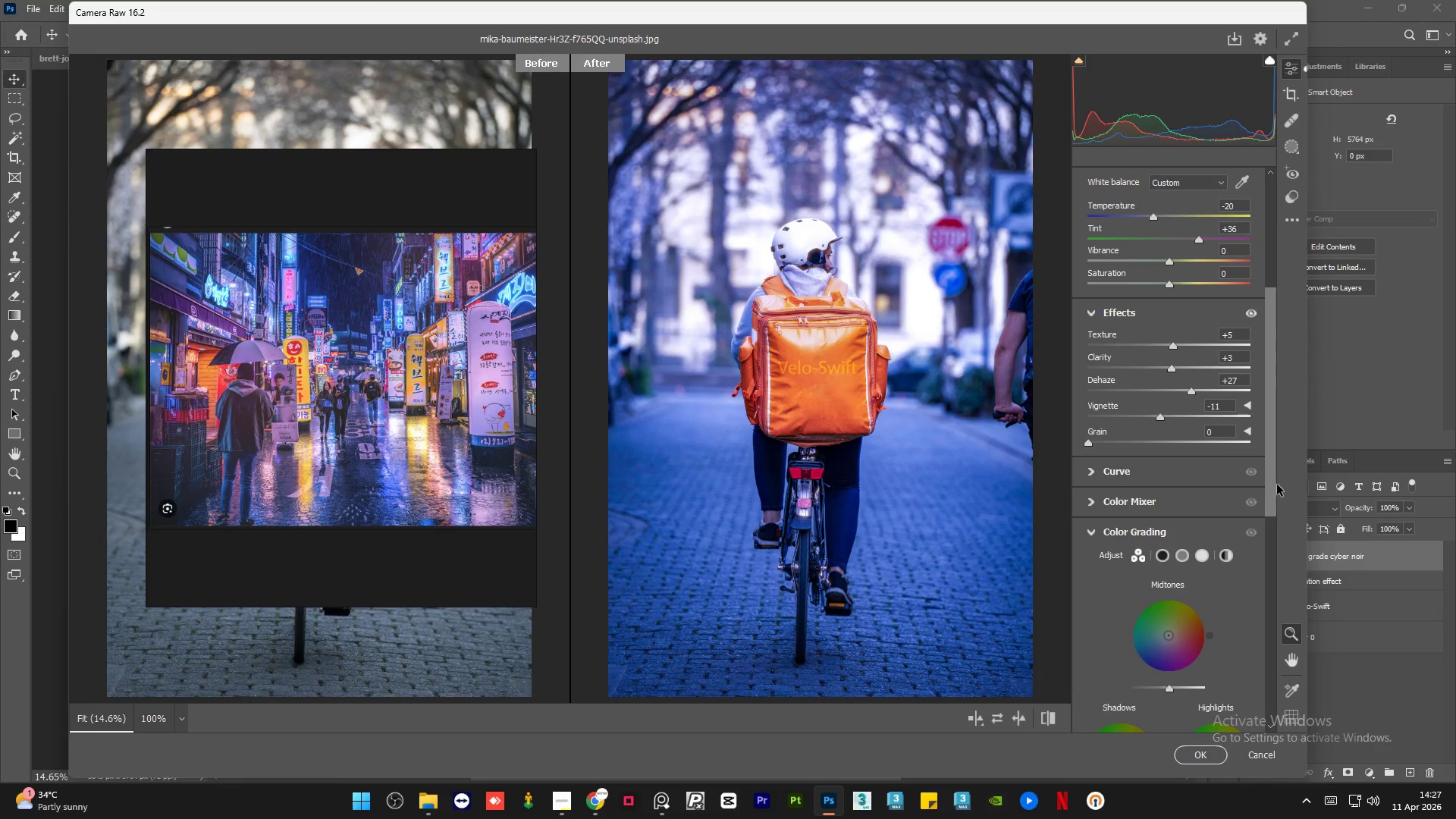 
left_click_drag(start_coordinate=[1277, 485], to_coordinate=[1285, 544])
 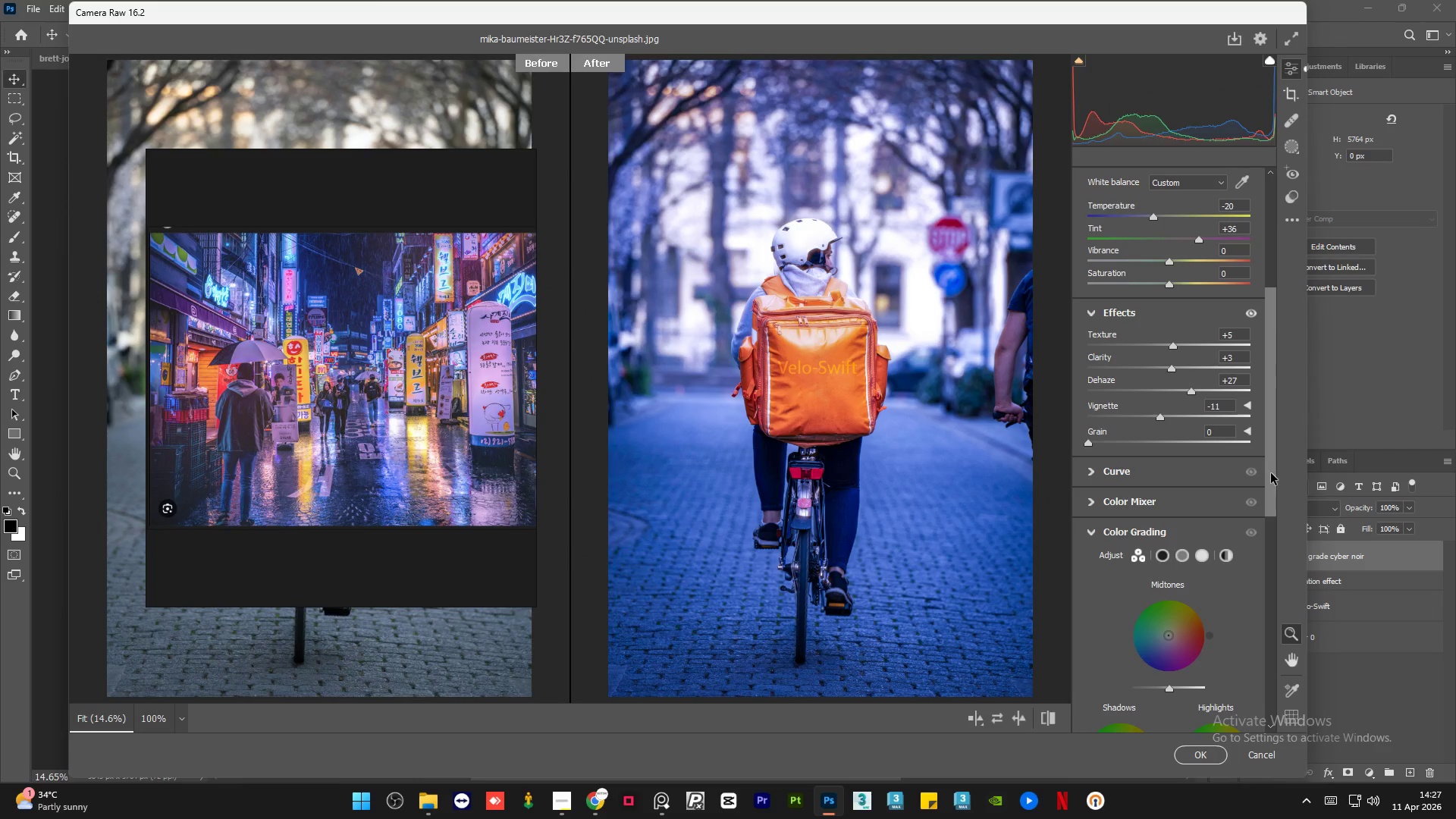 
left_click_drag(start_coordinate=[1271, 473], to_coordinate=[1282, 561])
 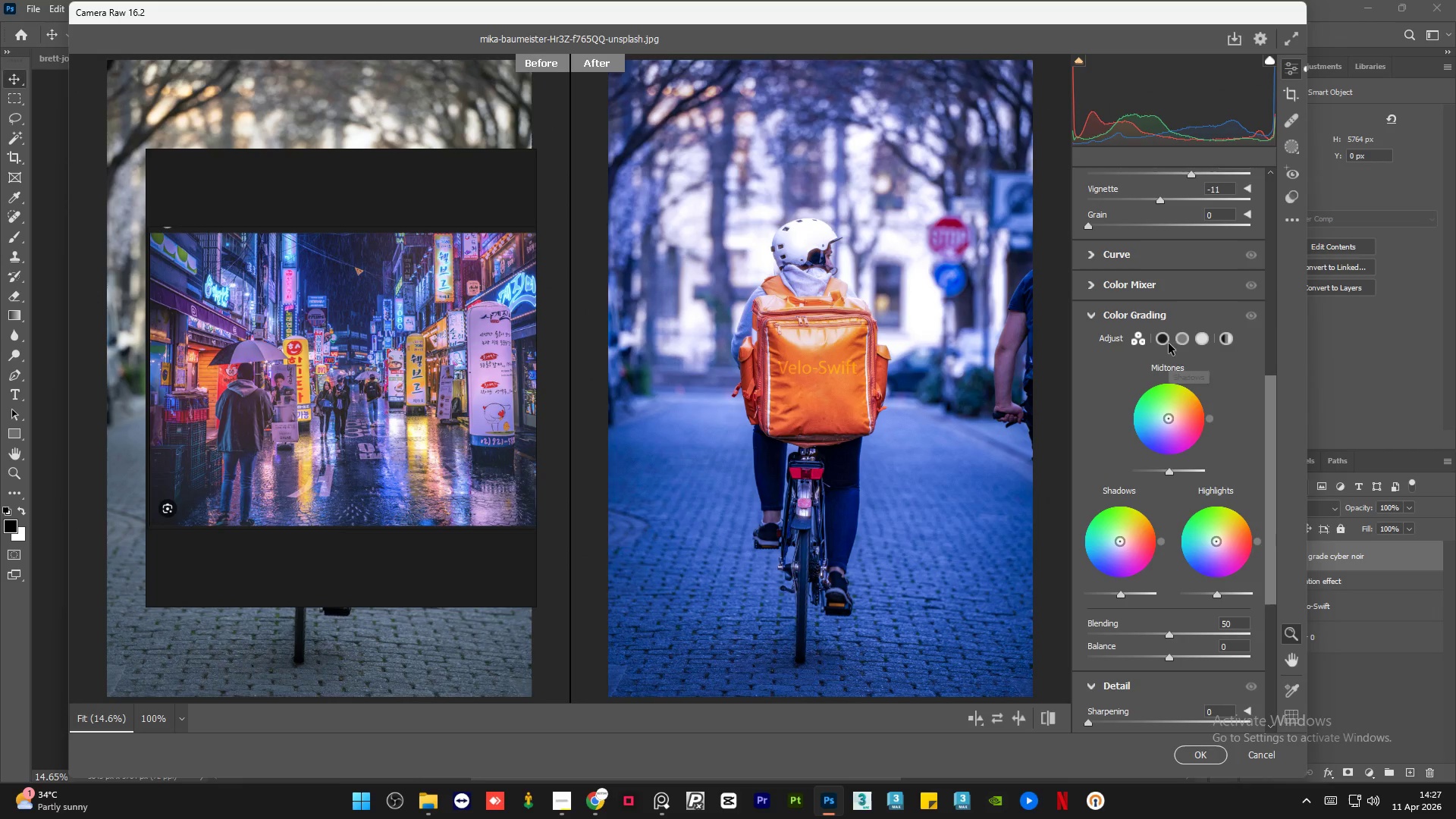 
left_click([1169, 338])
 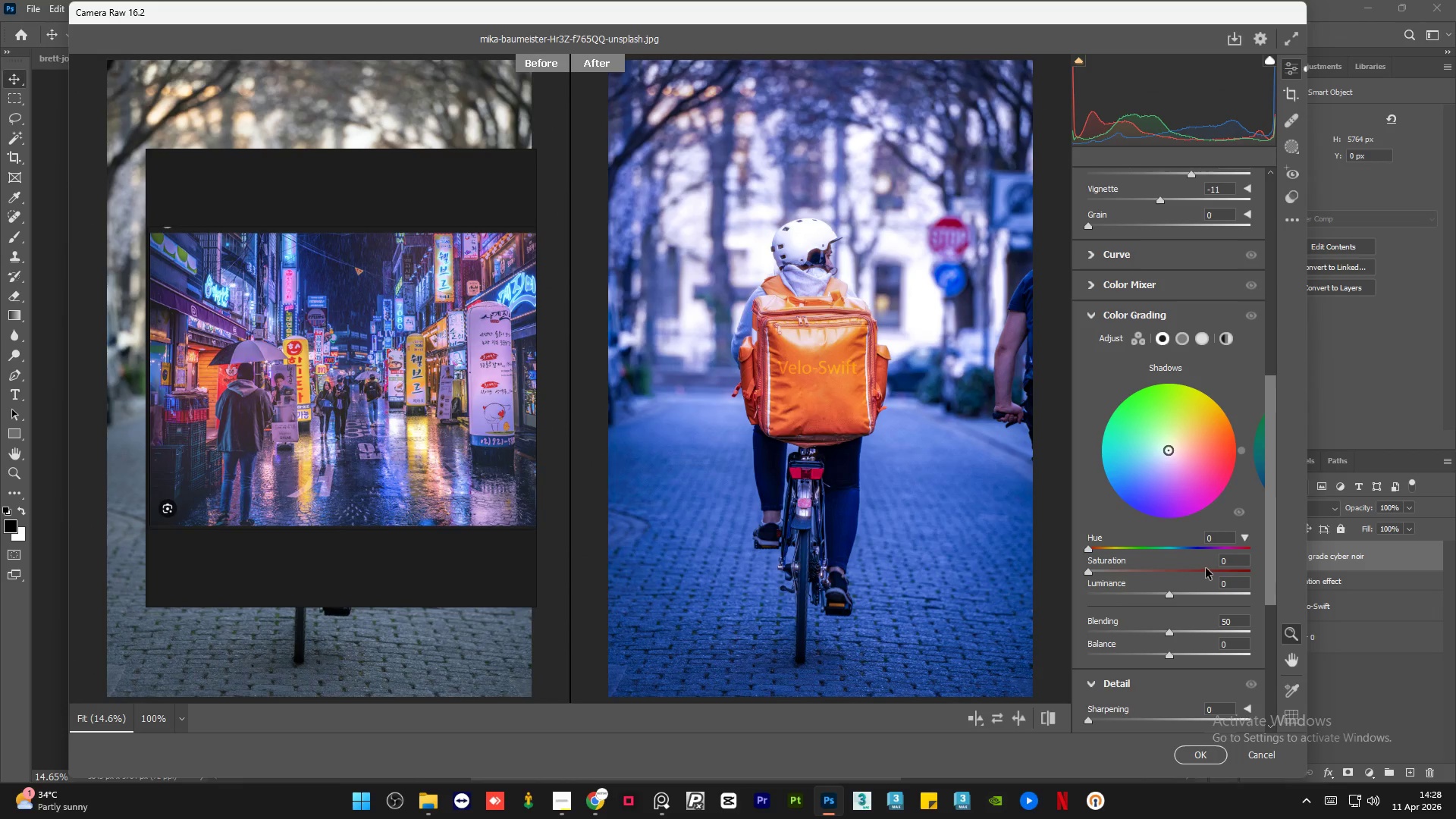 
left_click([1231, 564])
 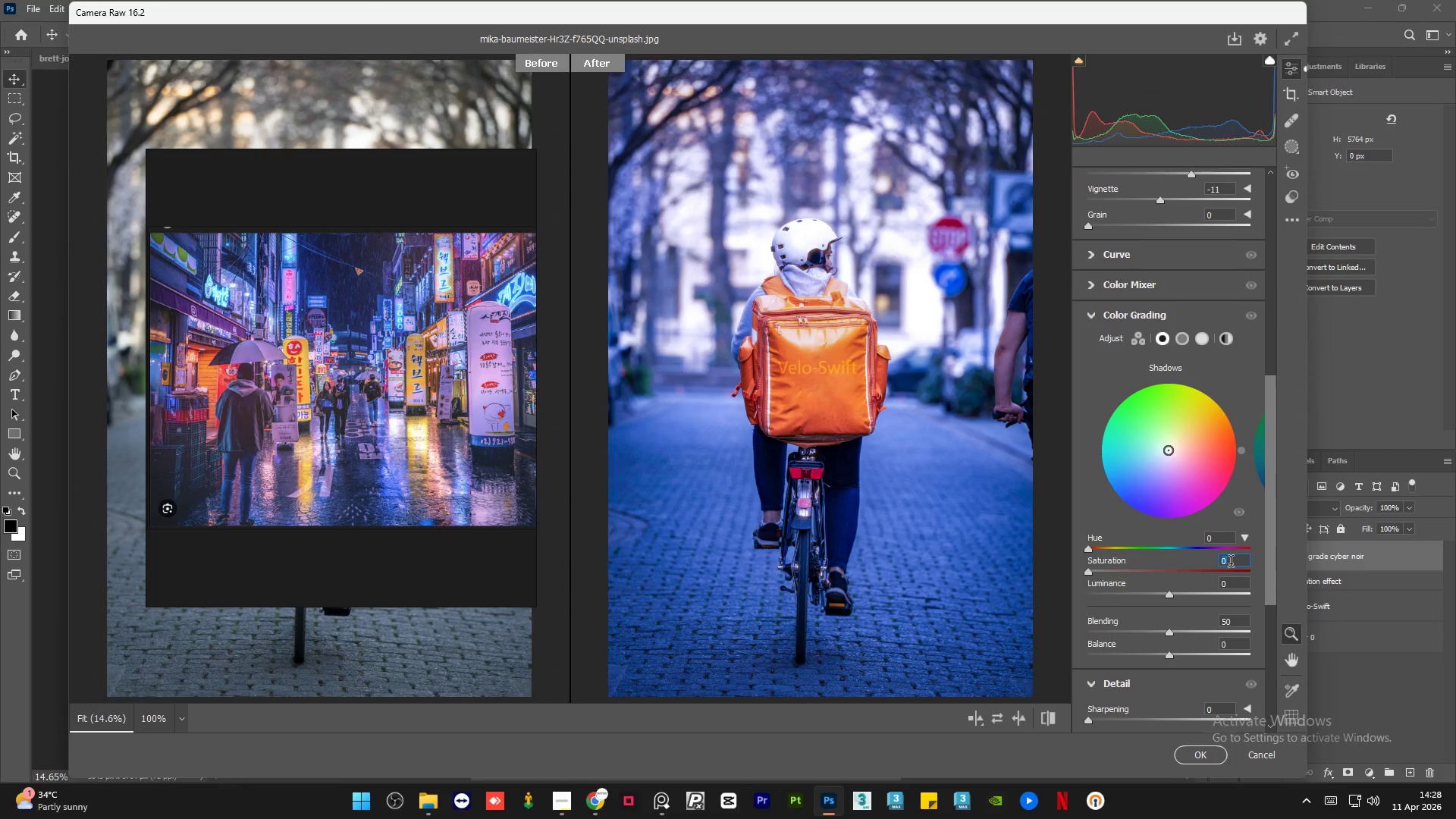 
key(Numpad2)
 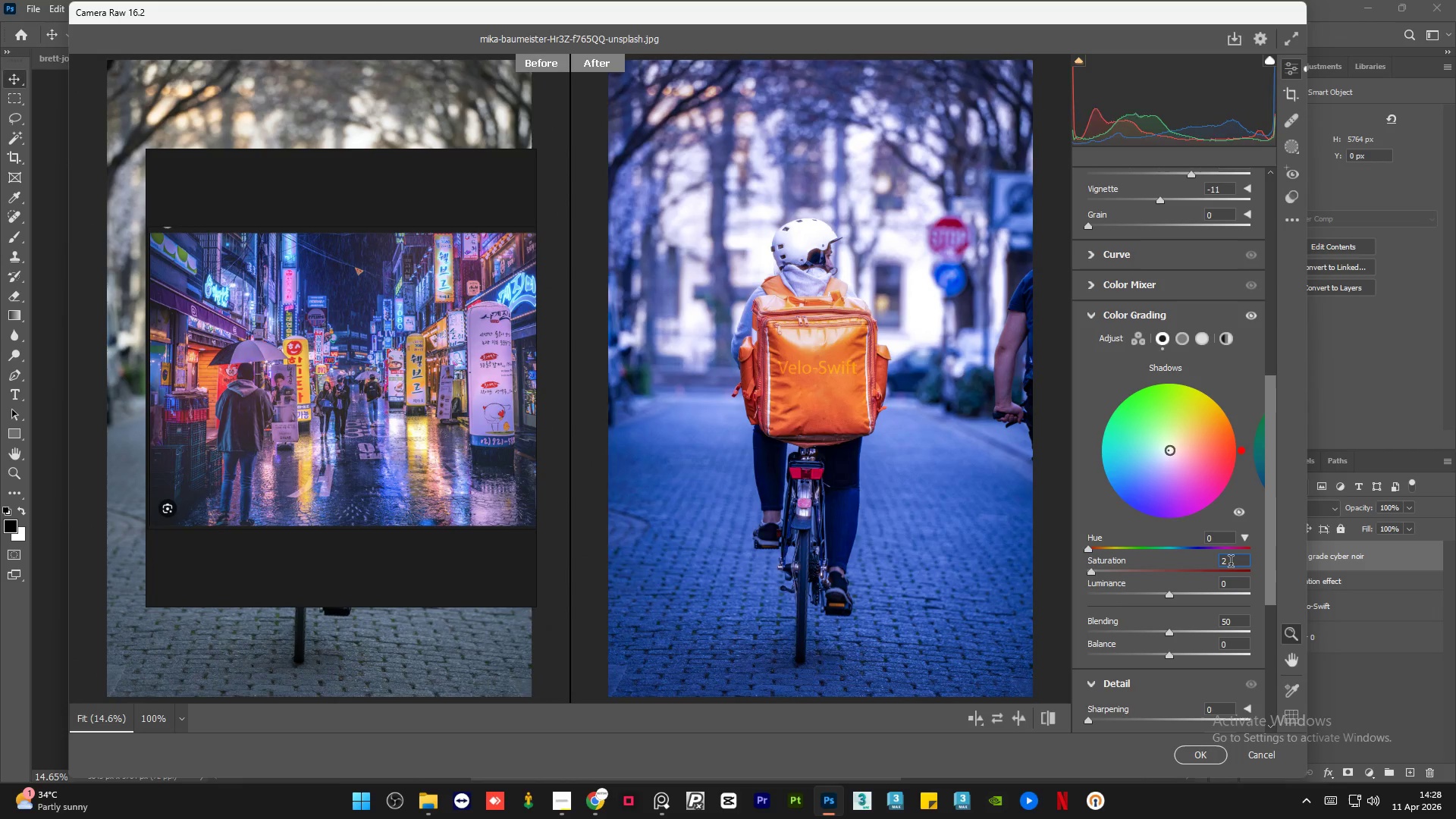 
key(Numpad0)
 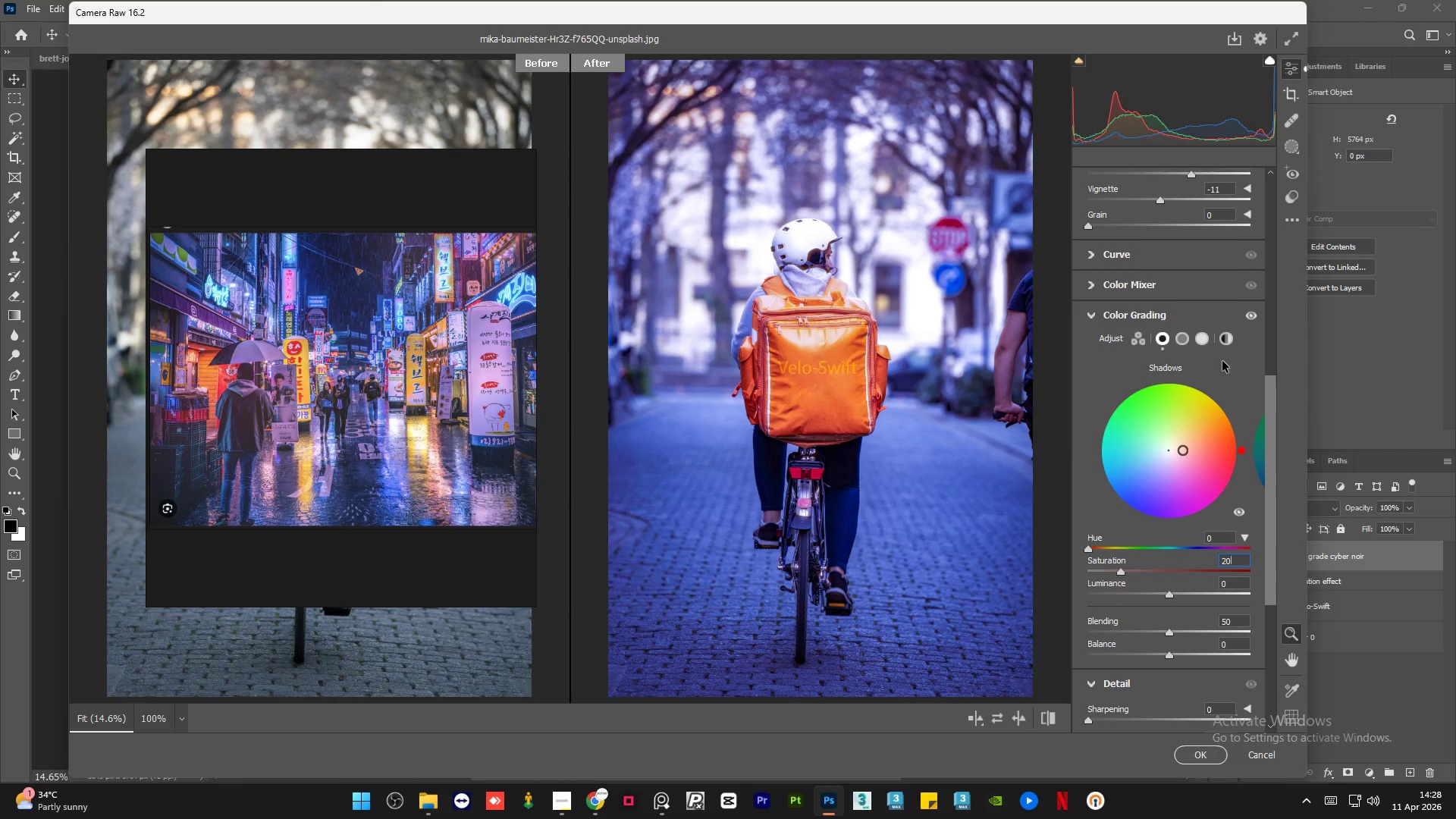 
left_click([1202, 341])
 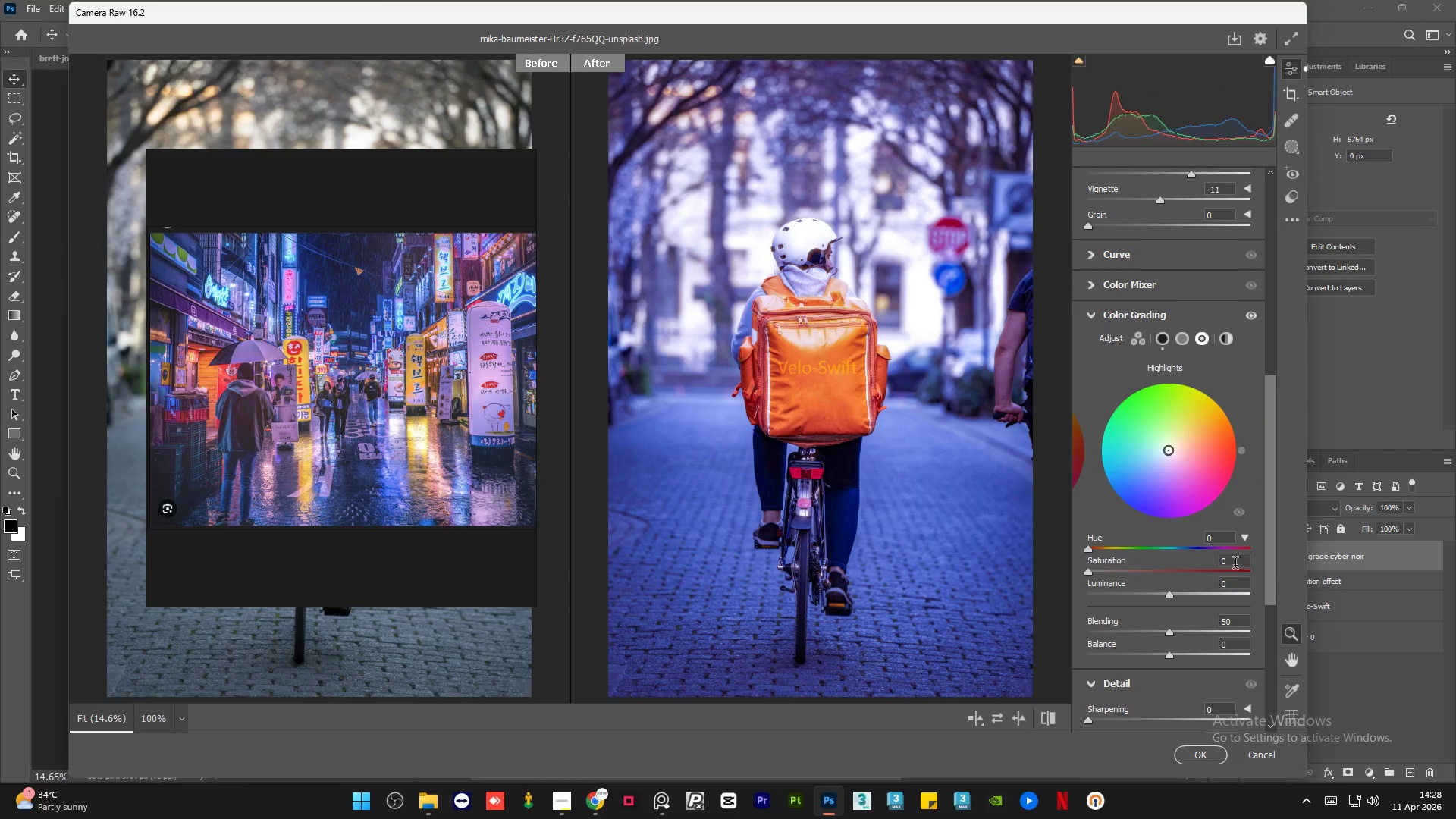 
double_click([1235, 565])
 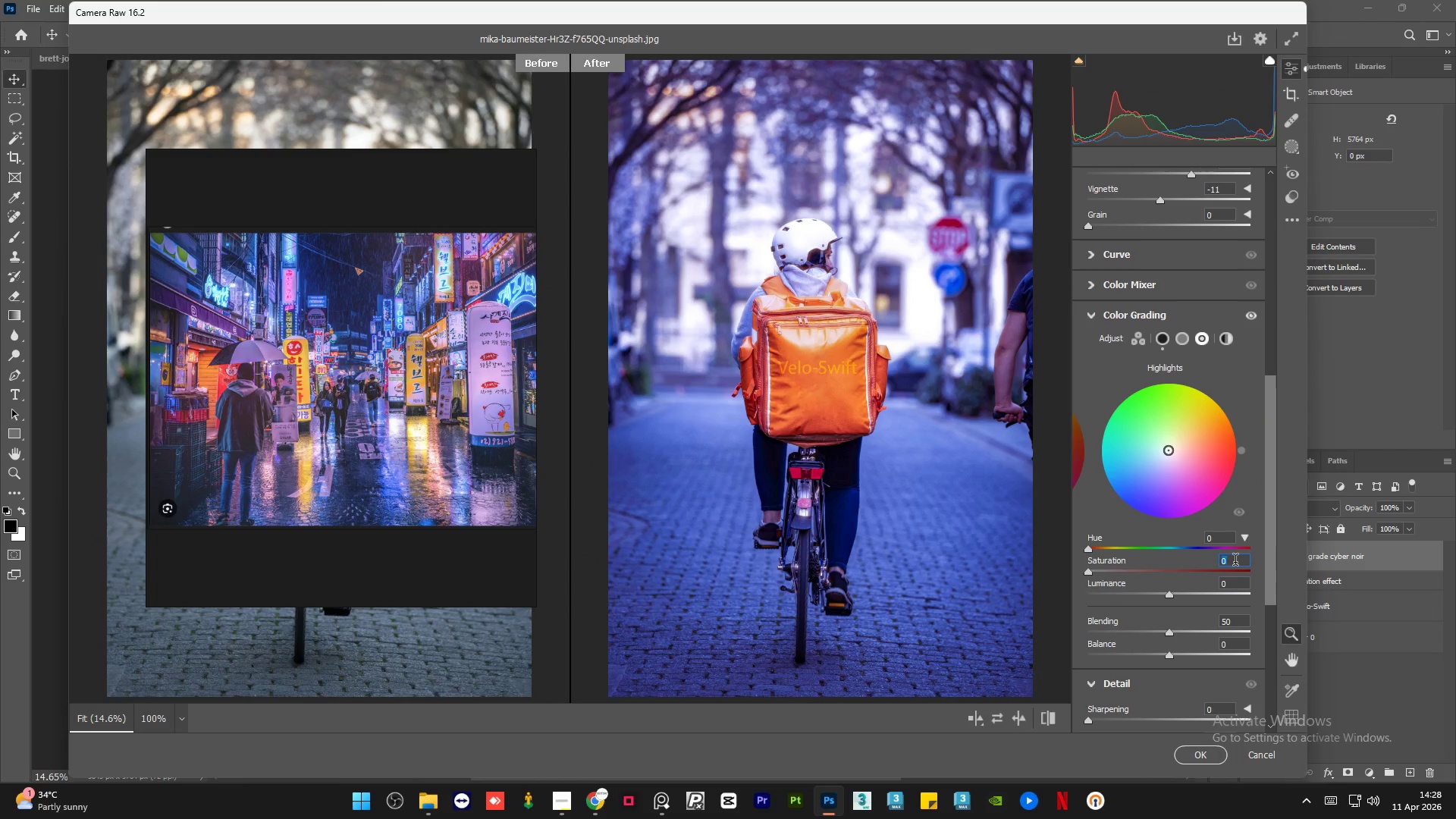 
key(Numpad3)
 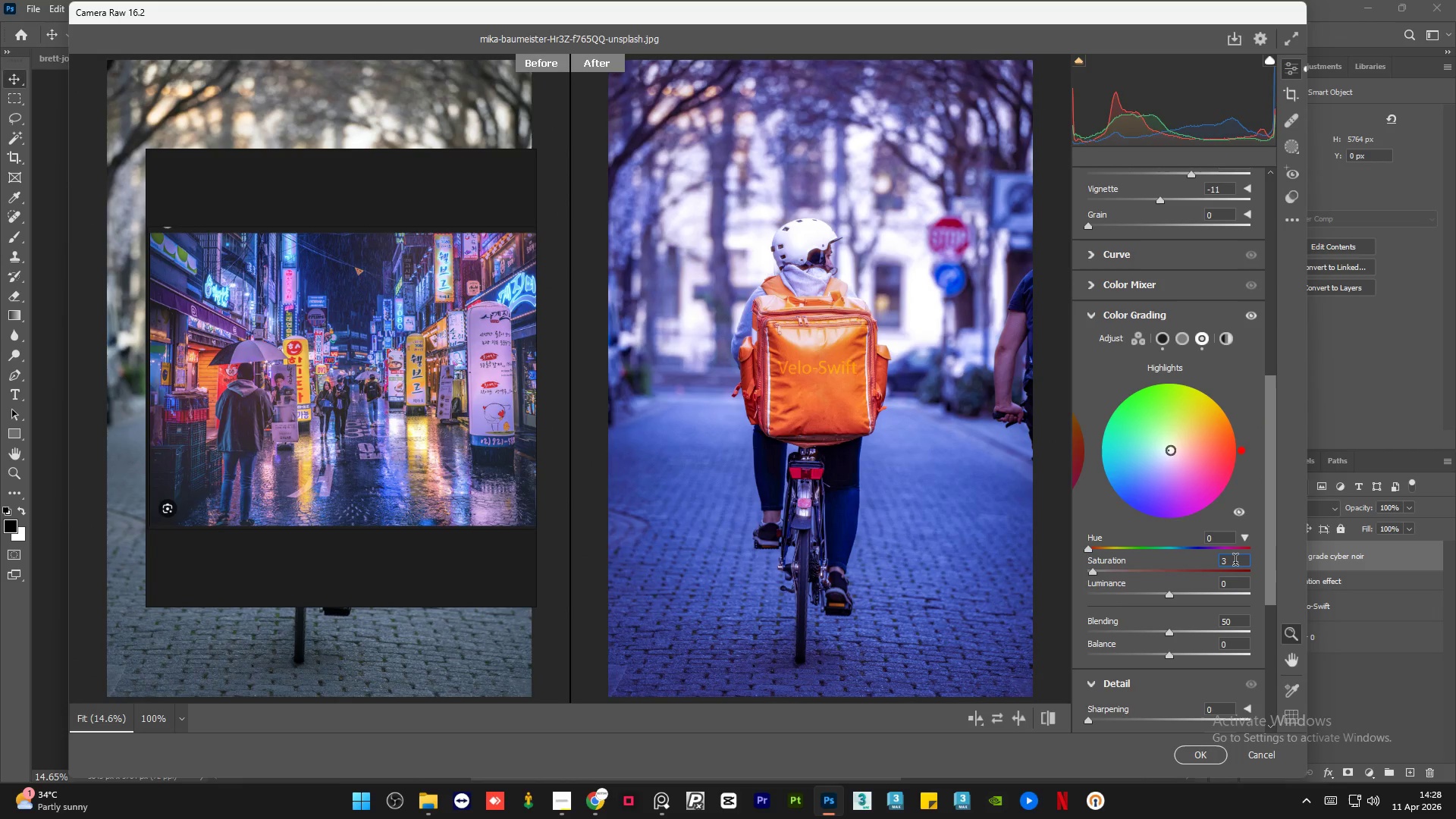 
key(Numpad0)
 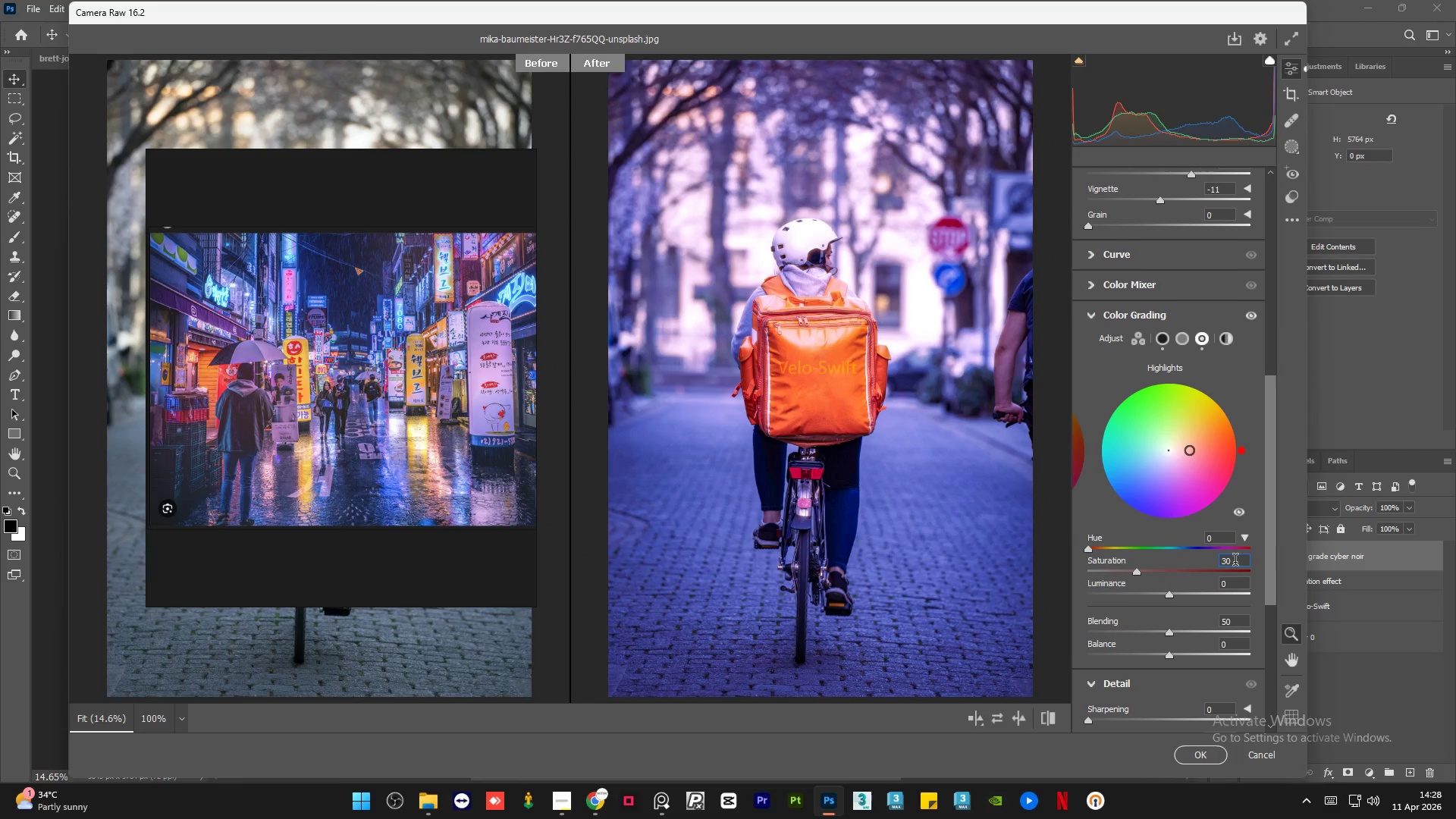 
key(Backspace)
 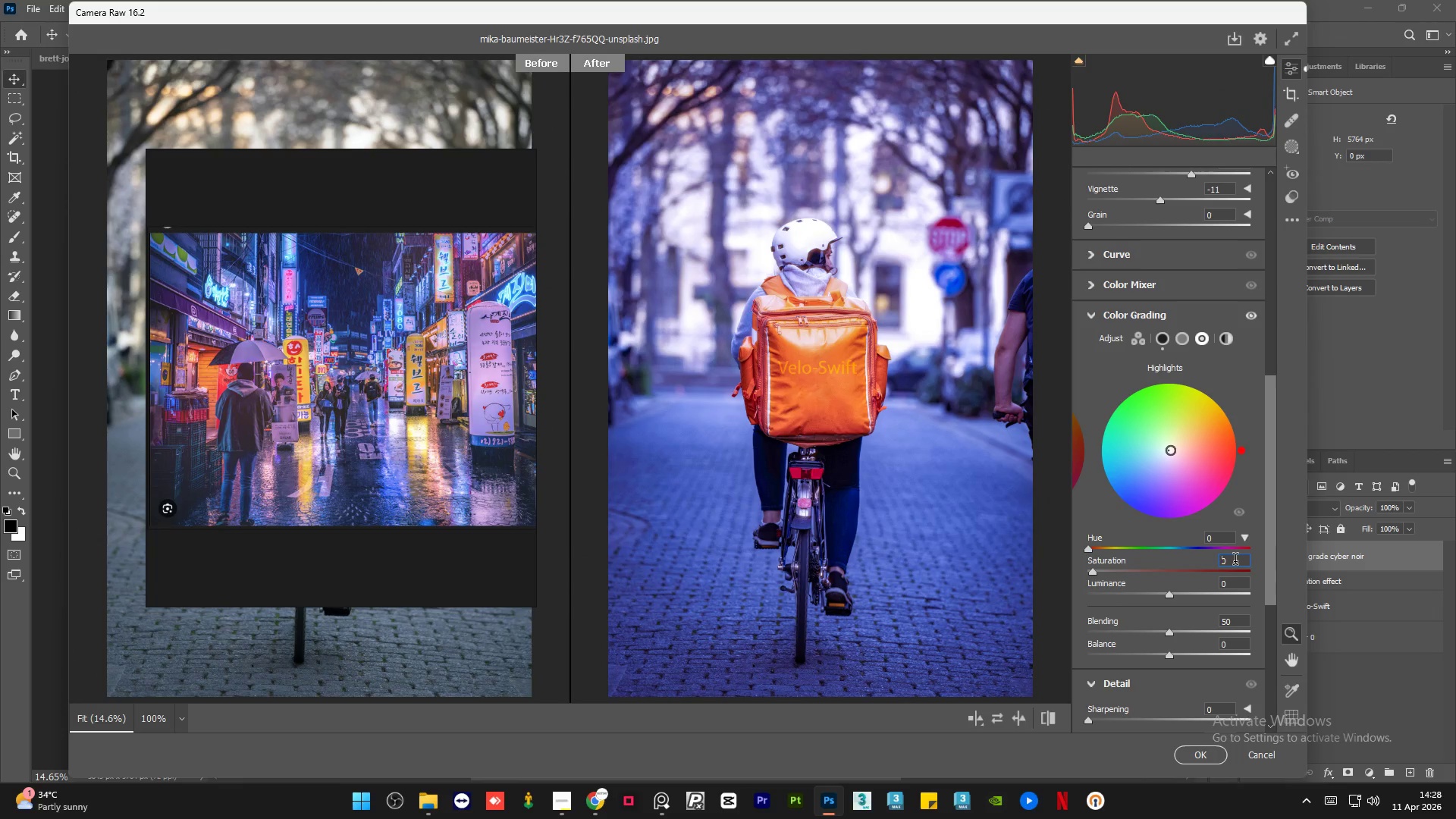 
key(Backspace)
 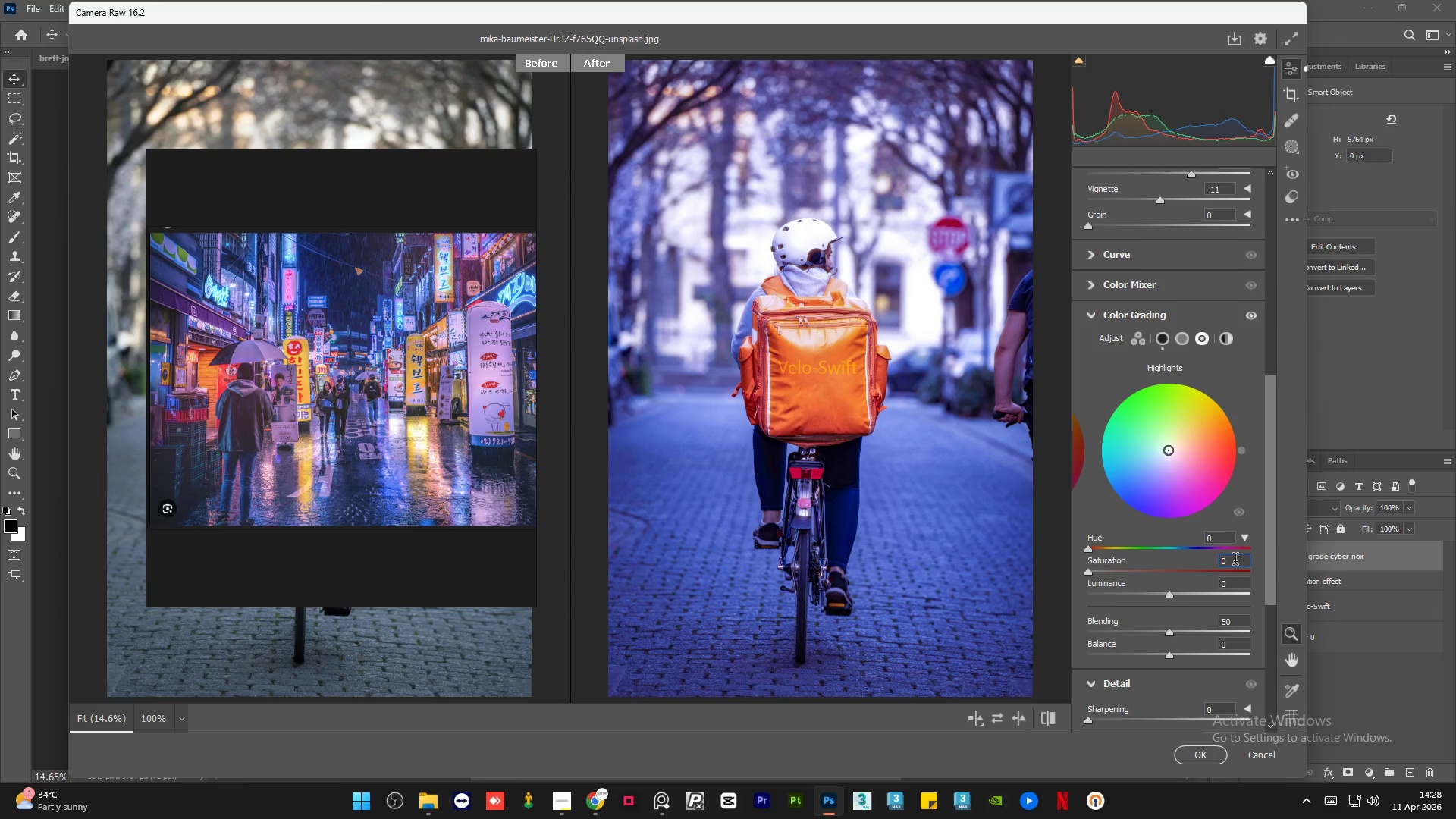 
key(Backspace)
 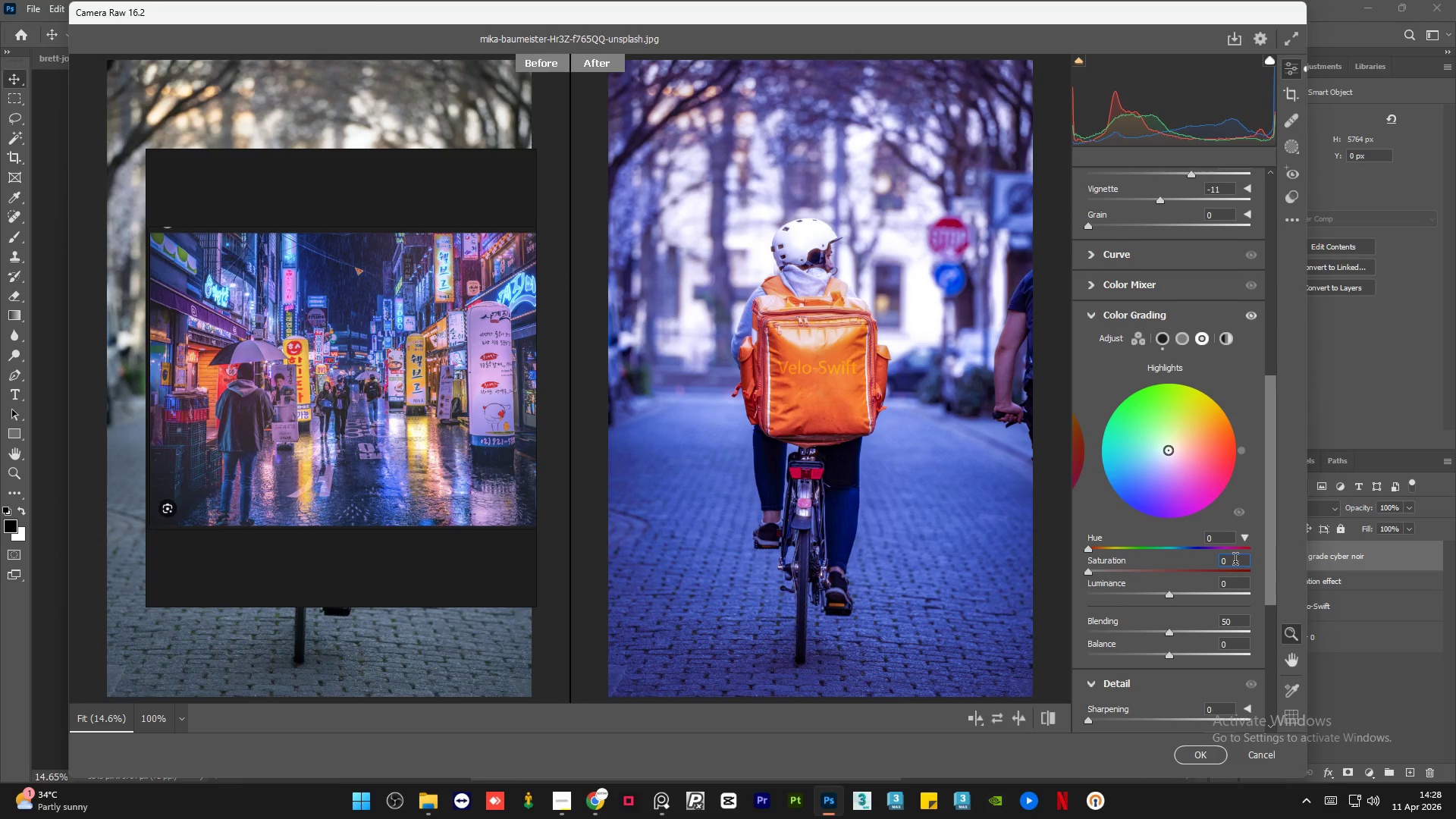 
key(Numpad2)
 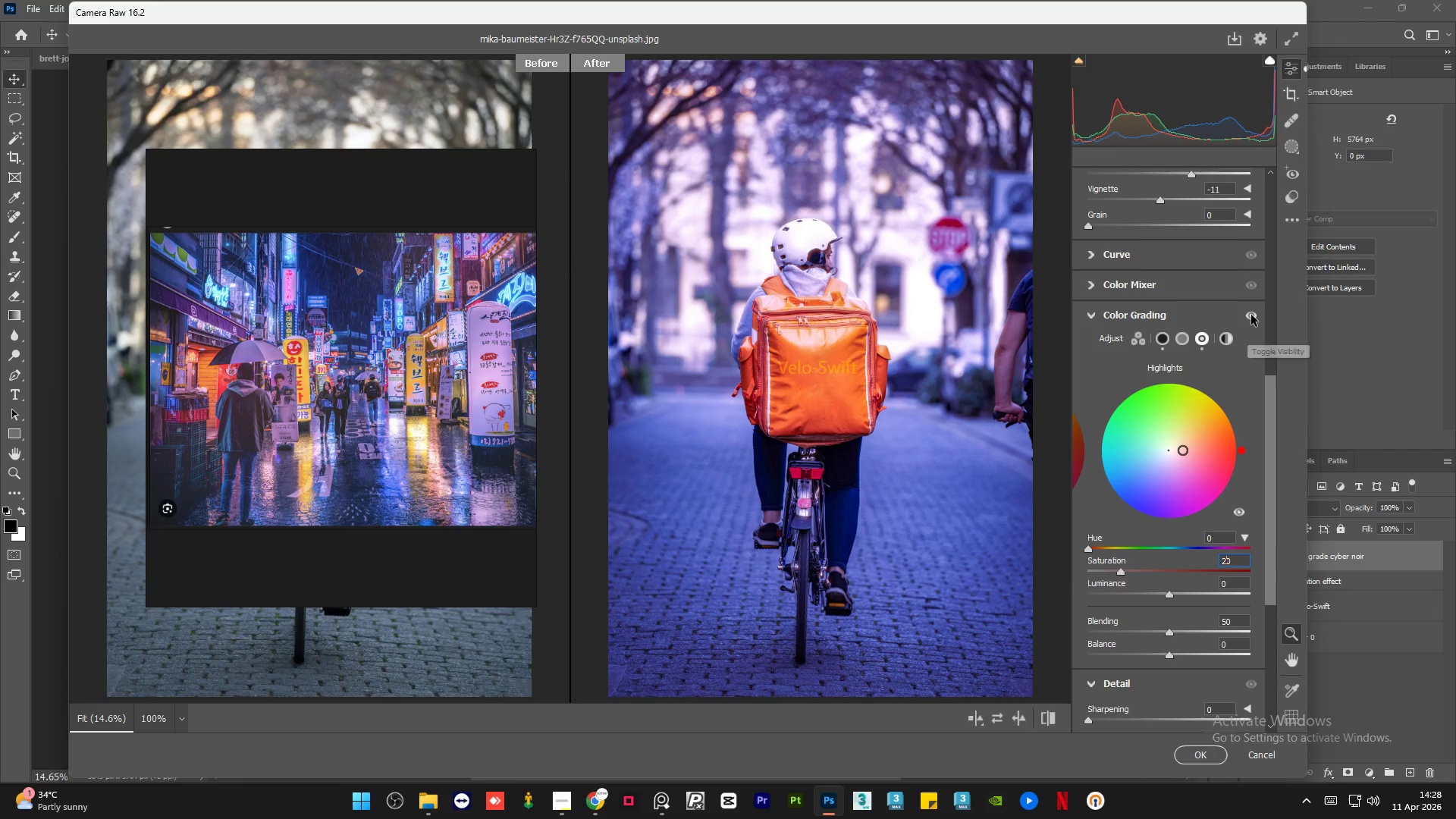 
left_click([1251, 313])
 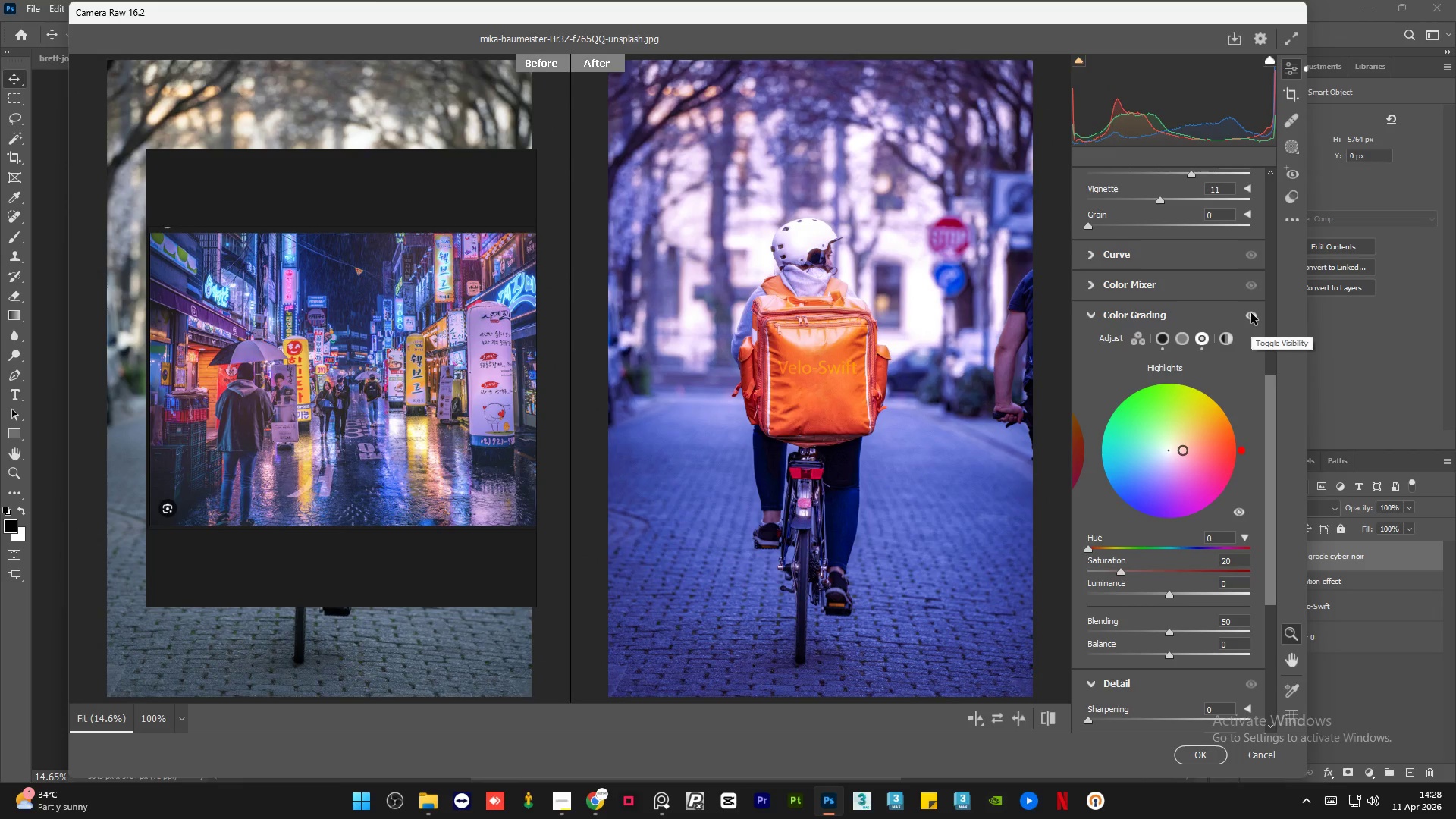 
left_click([1251, 313])
 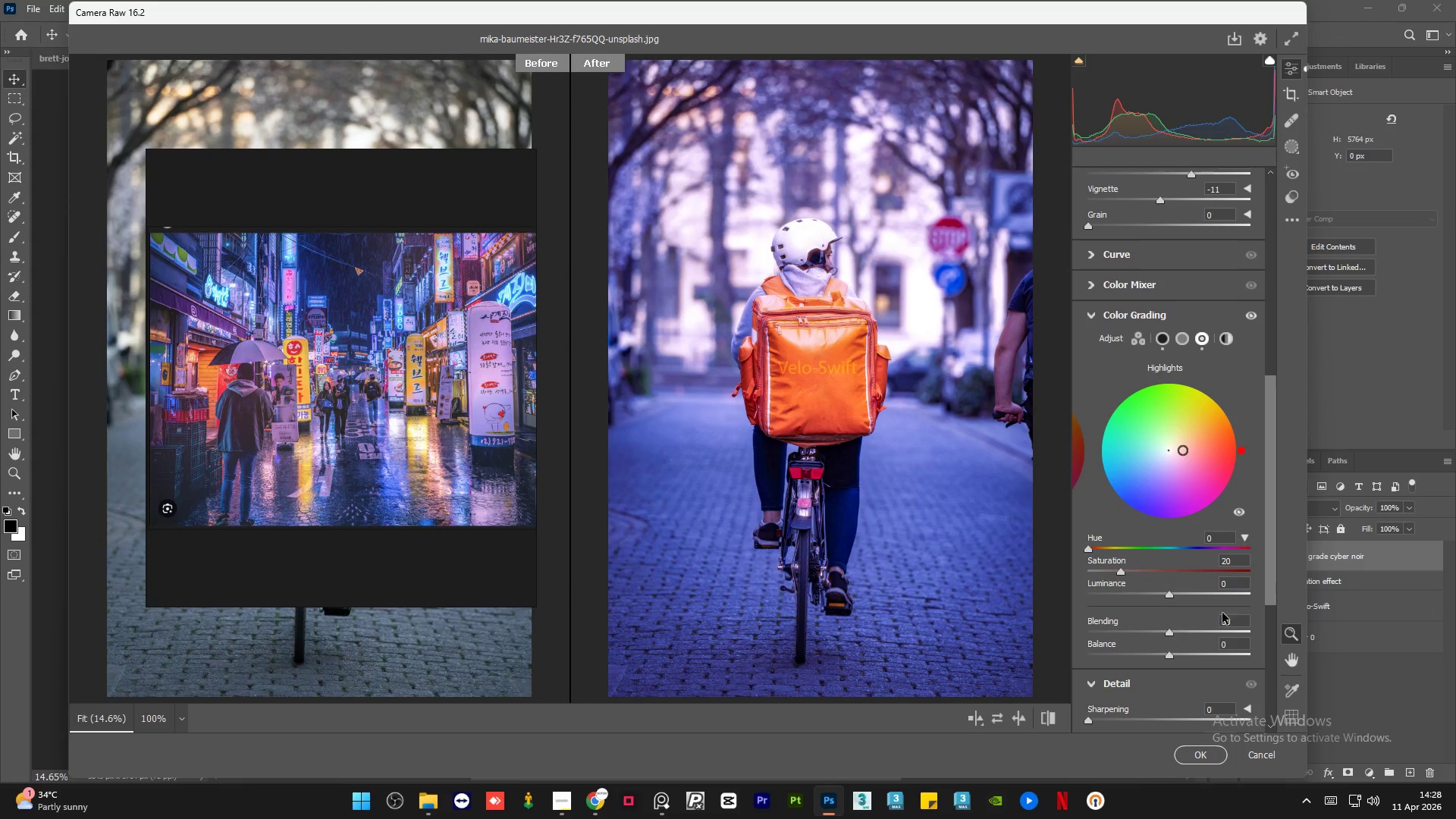 
wait(5.55)
 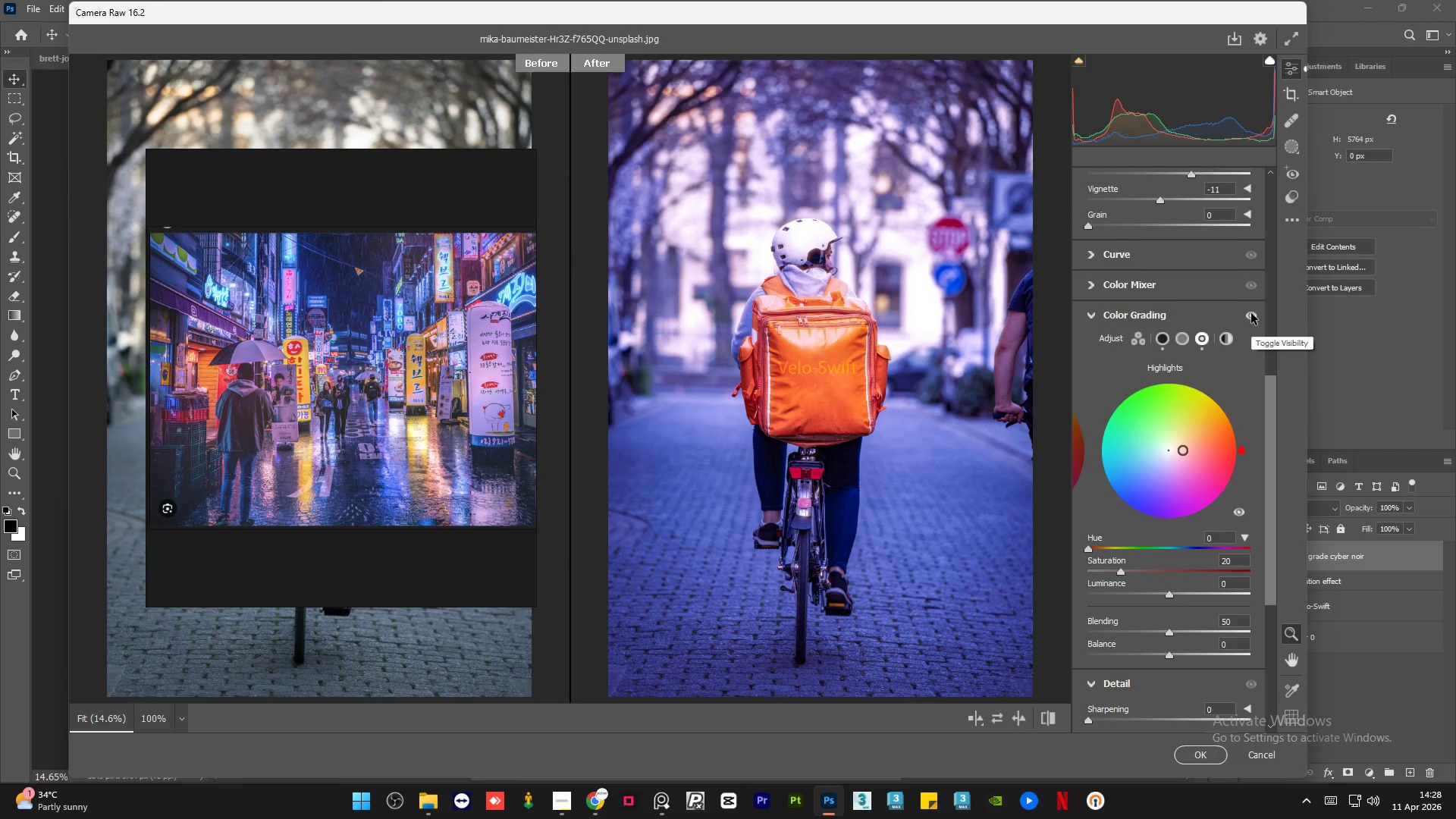 
left_click([1197, 753])
 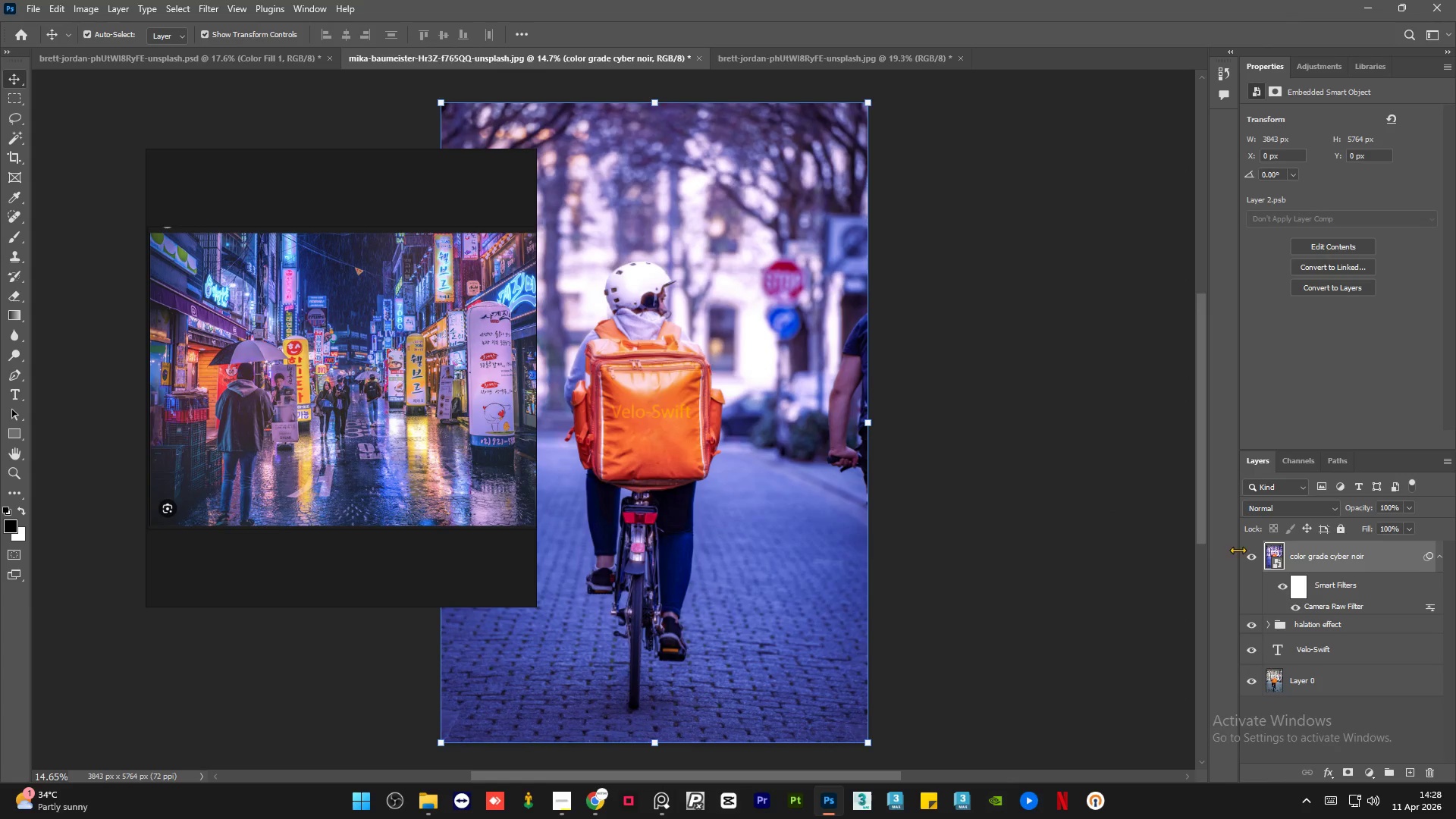 
left_click([253, 63])
 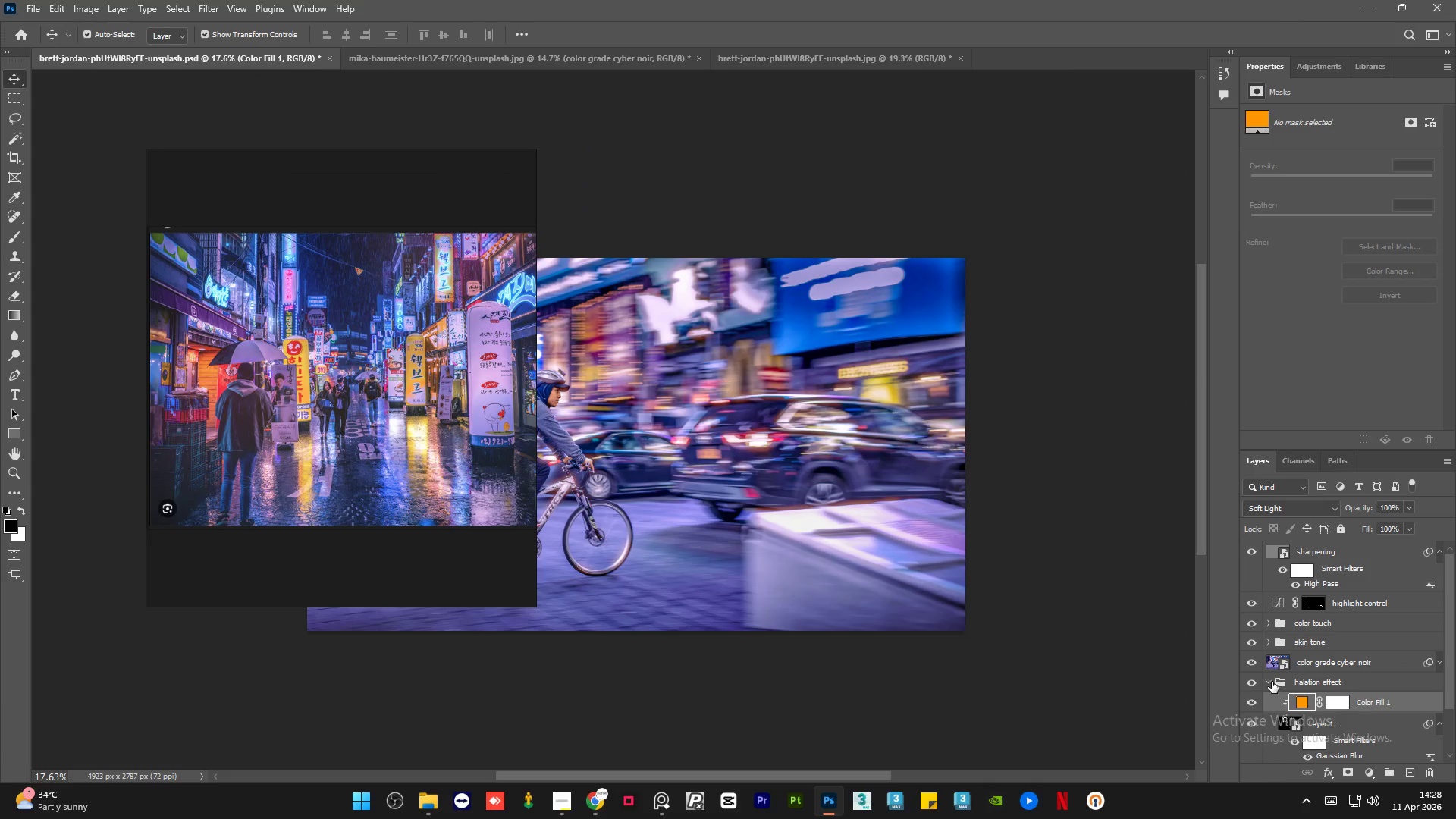 
left_click([1272, 682])
 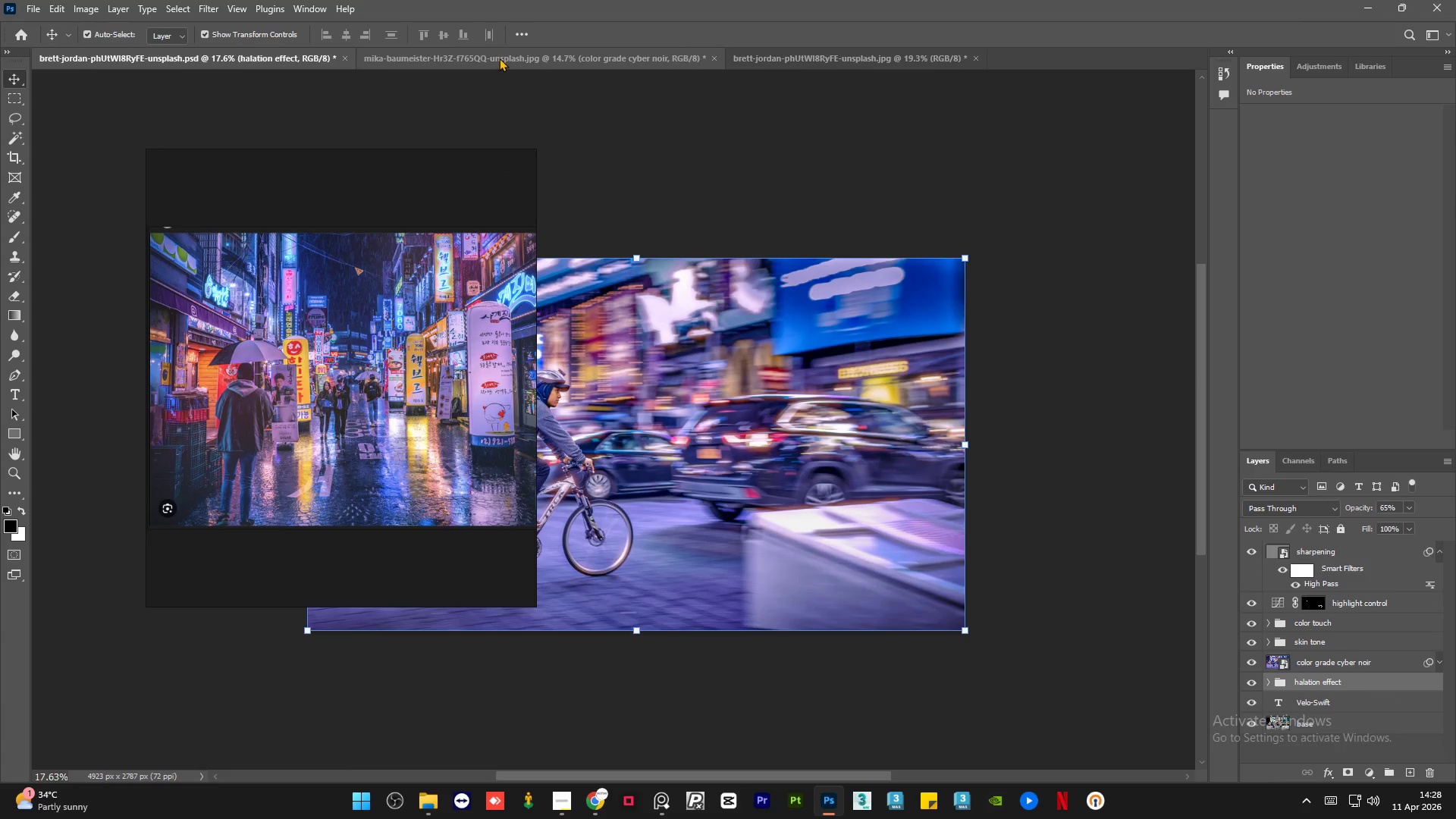 
left_click([499, 58])
 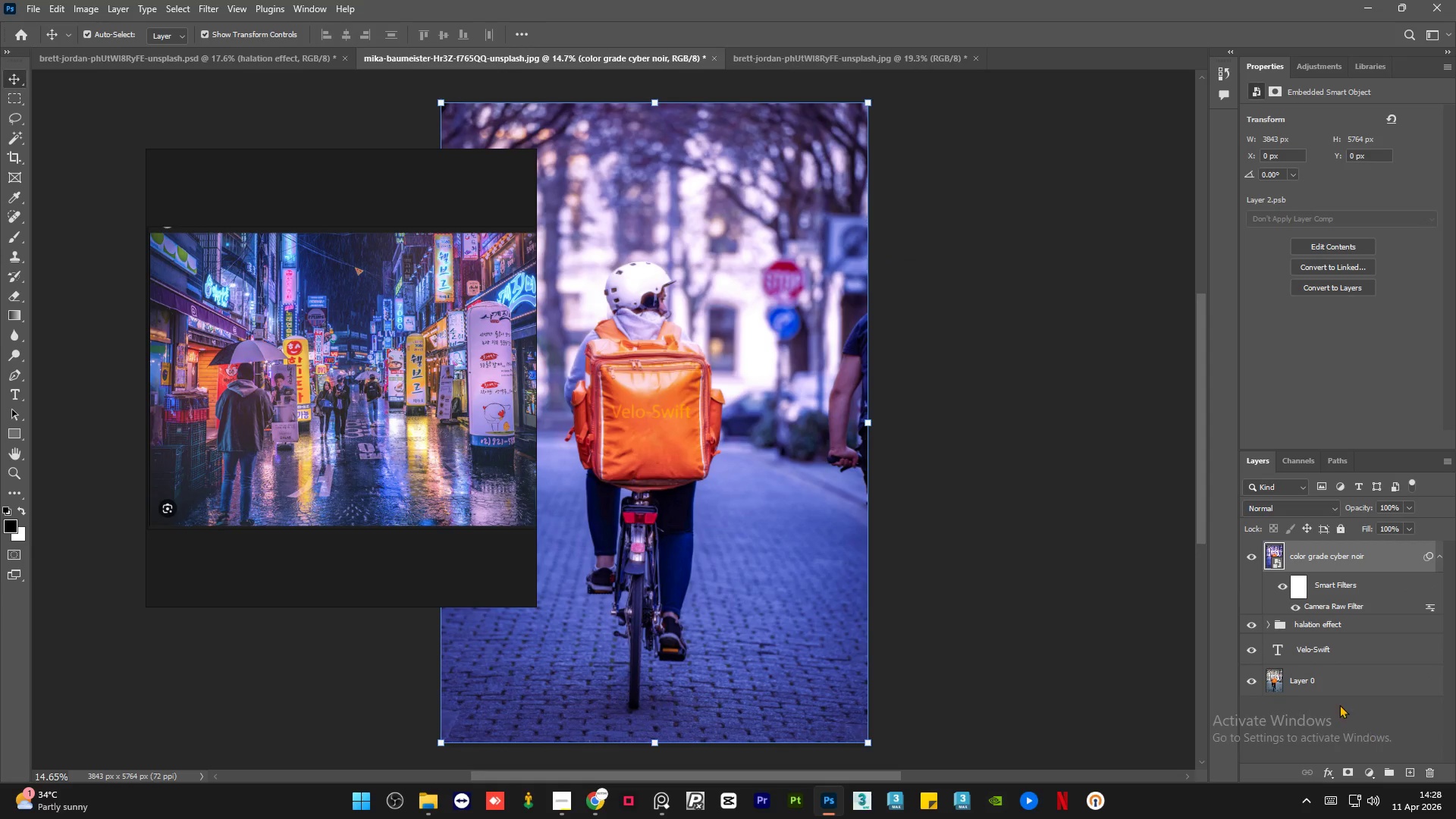 
left_click([1346, 677])
 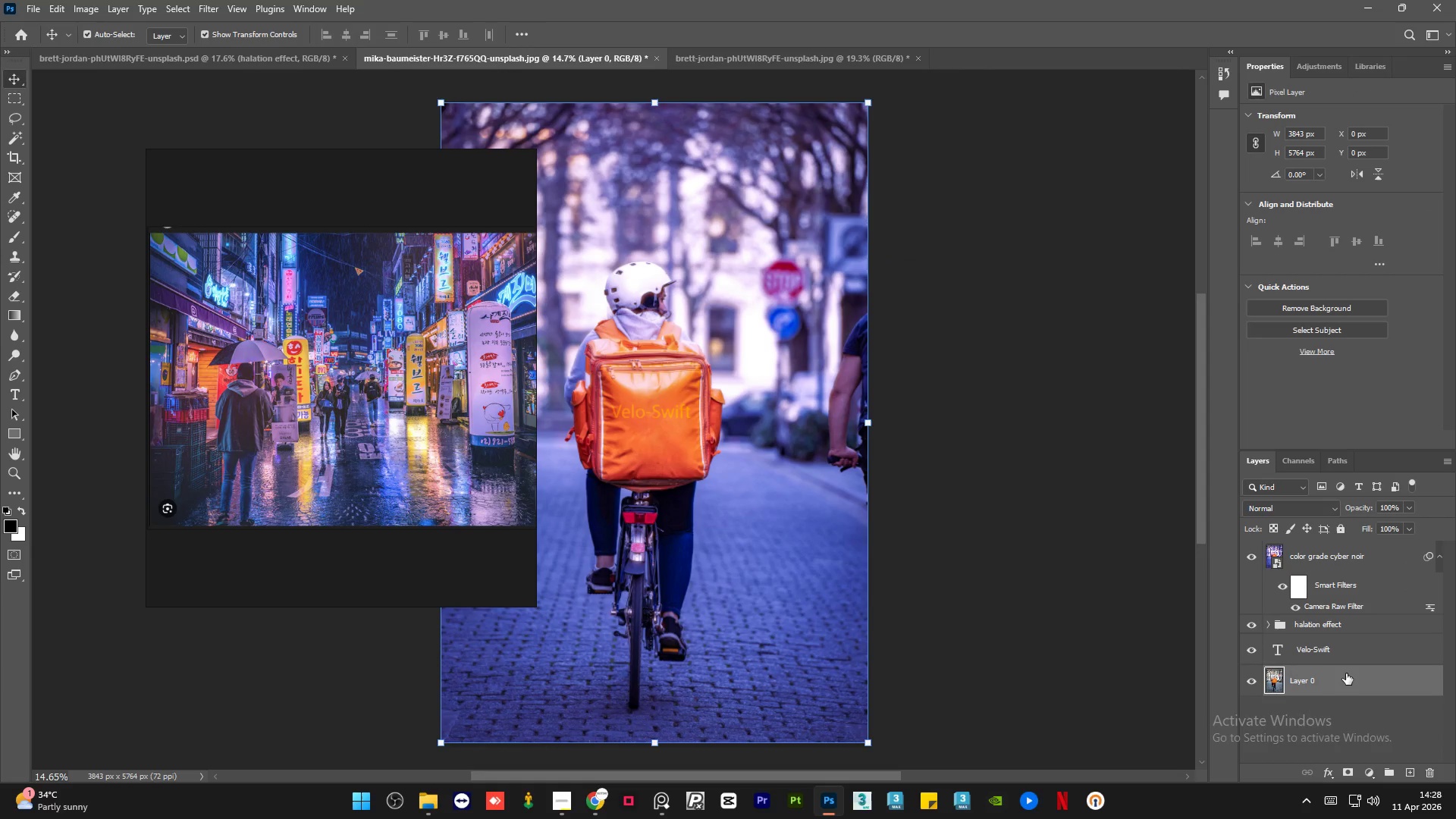 
key(Control+J)
 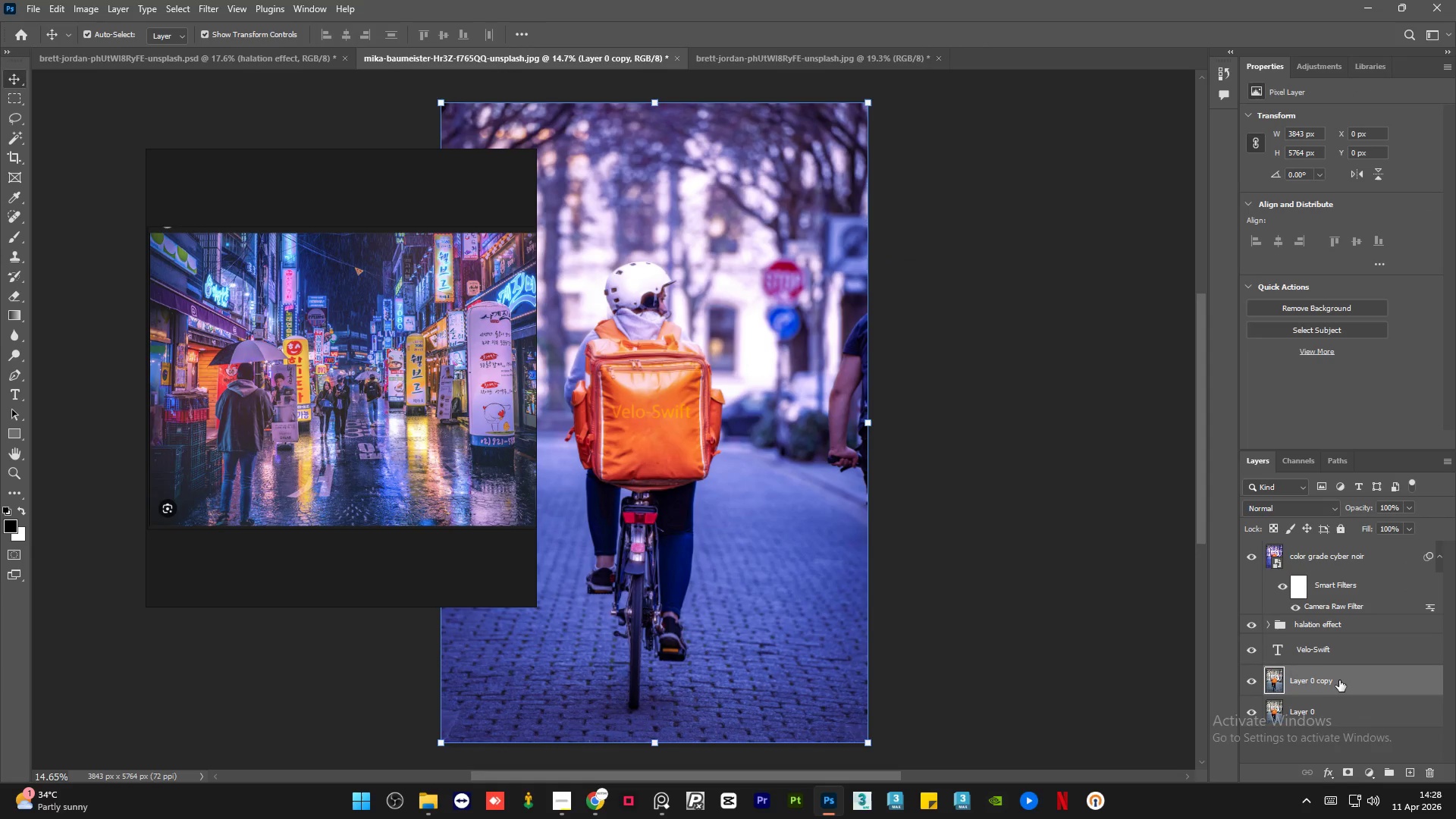 
left_click_drag(start_coordinate=[1340, 680], to_coordinate=[1331, 545])
 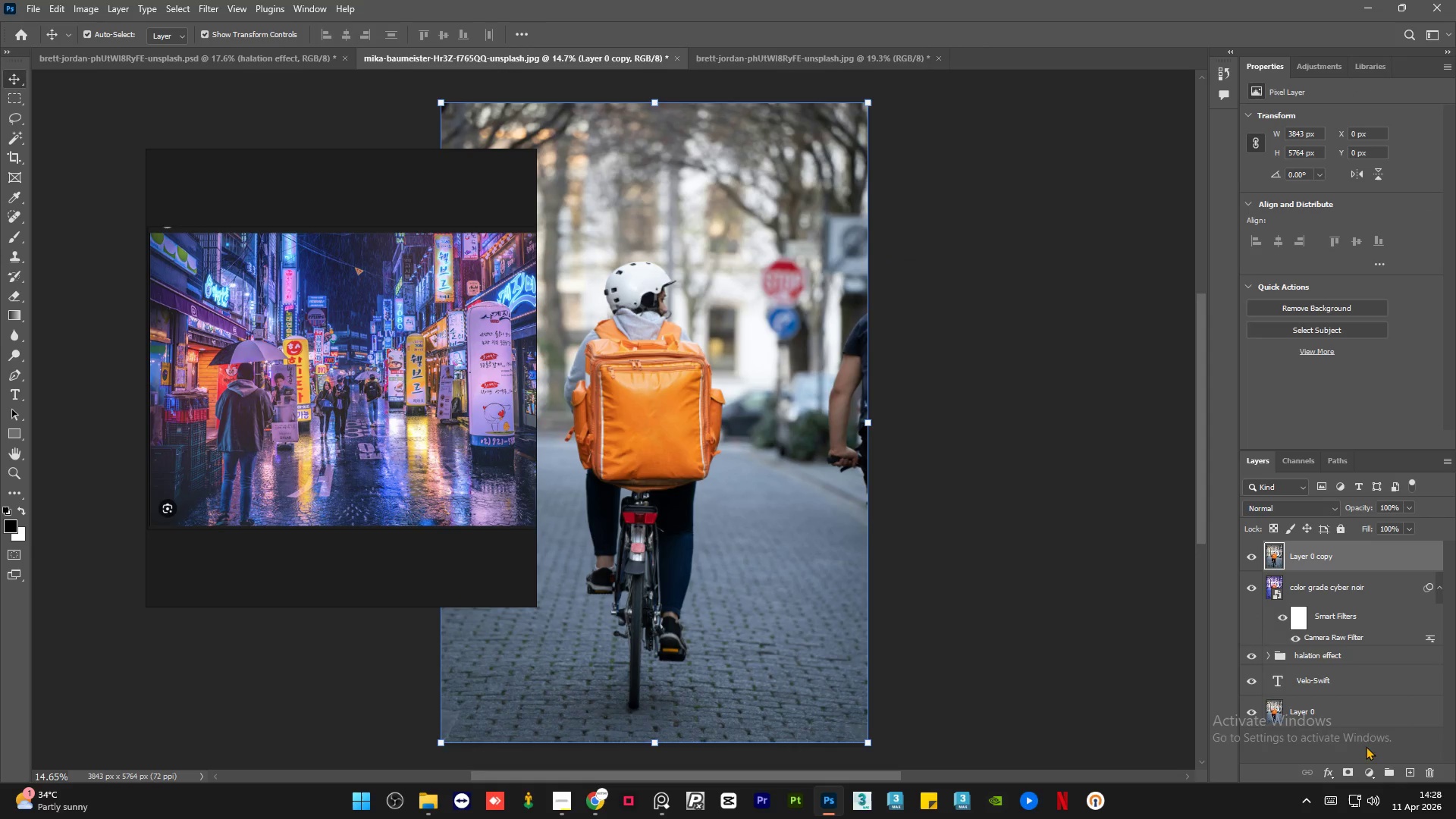 
left_click([1345, 775])
 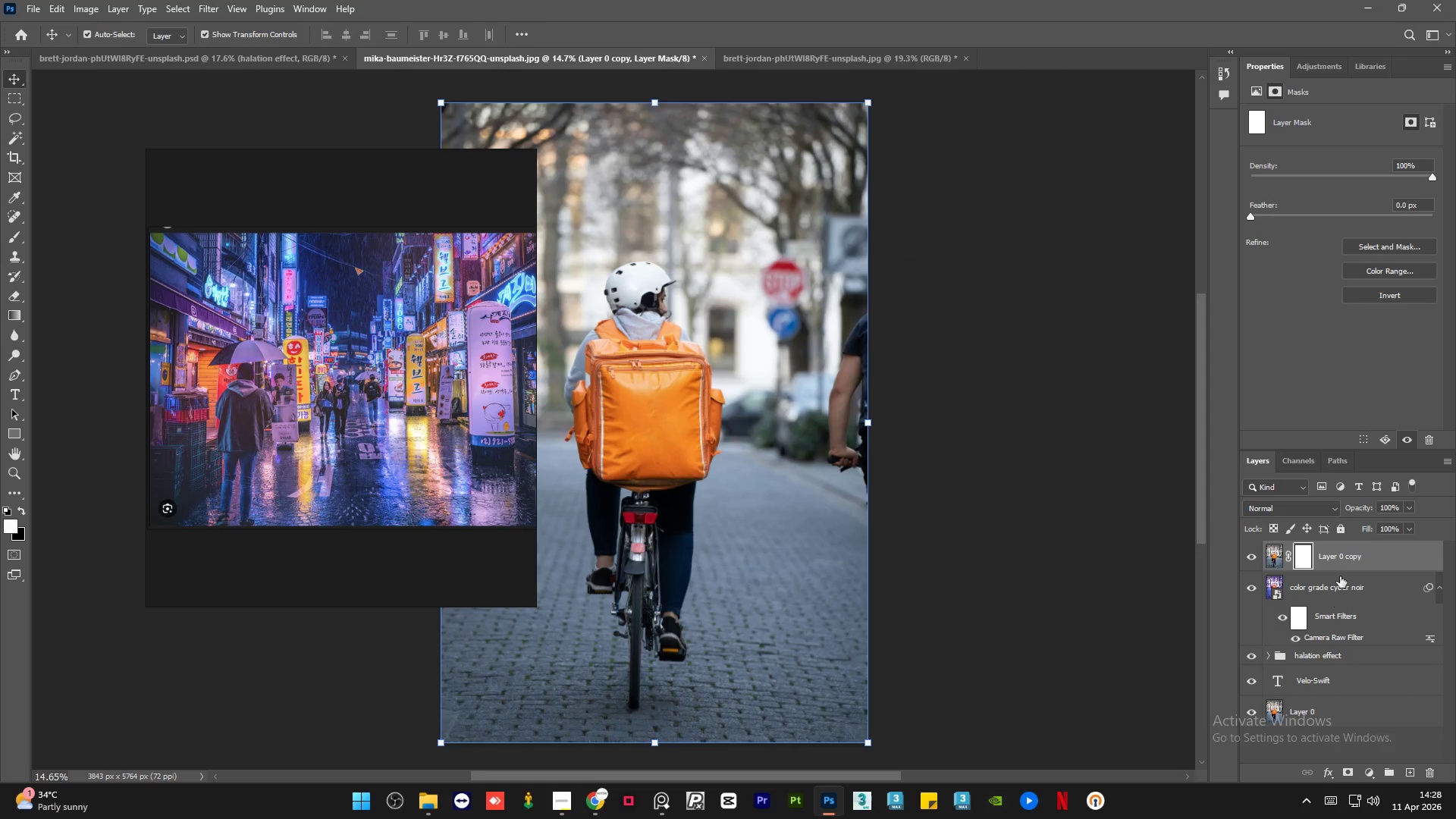 
key(Control+I)
 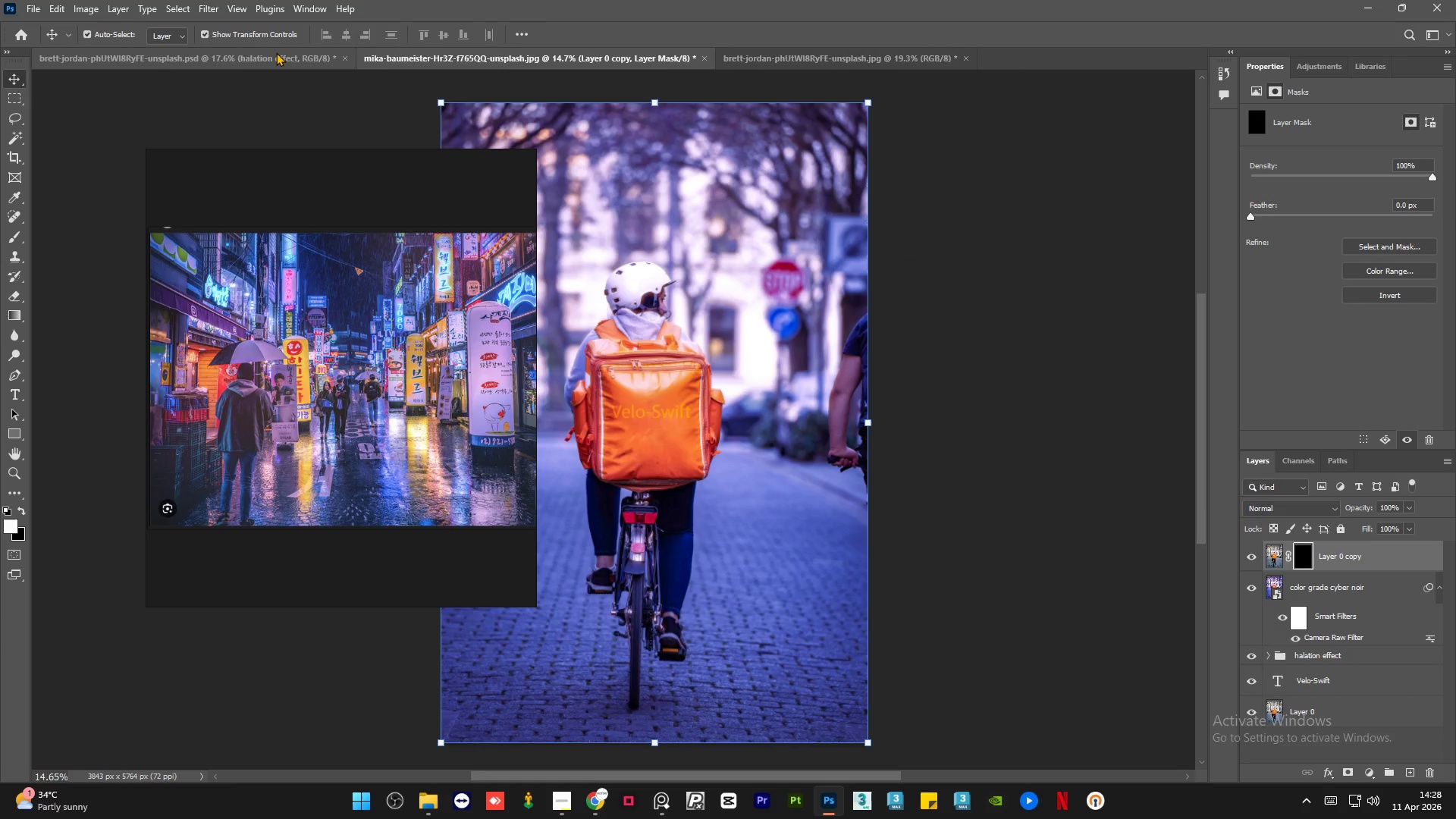 
left_click([276, 52])
 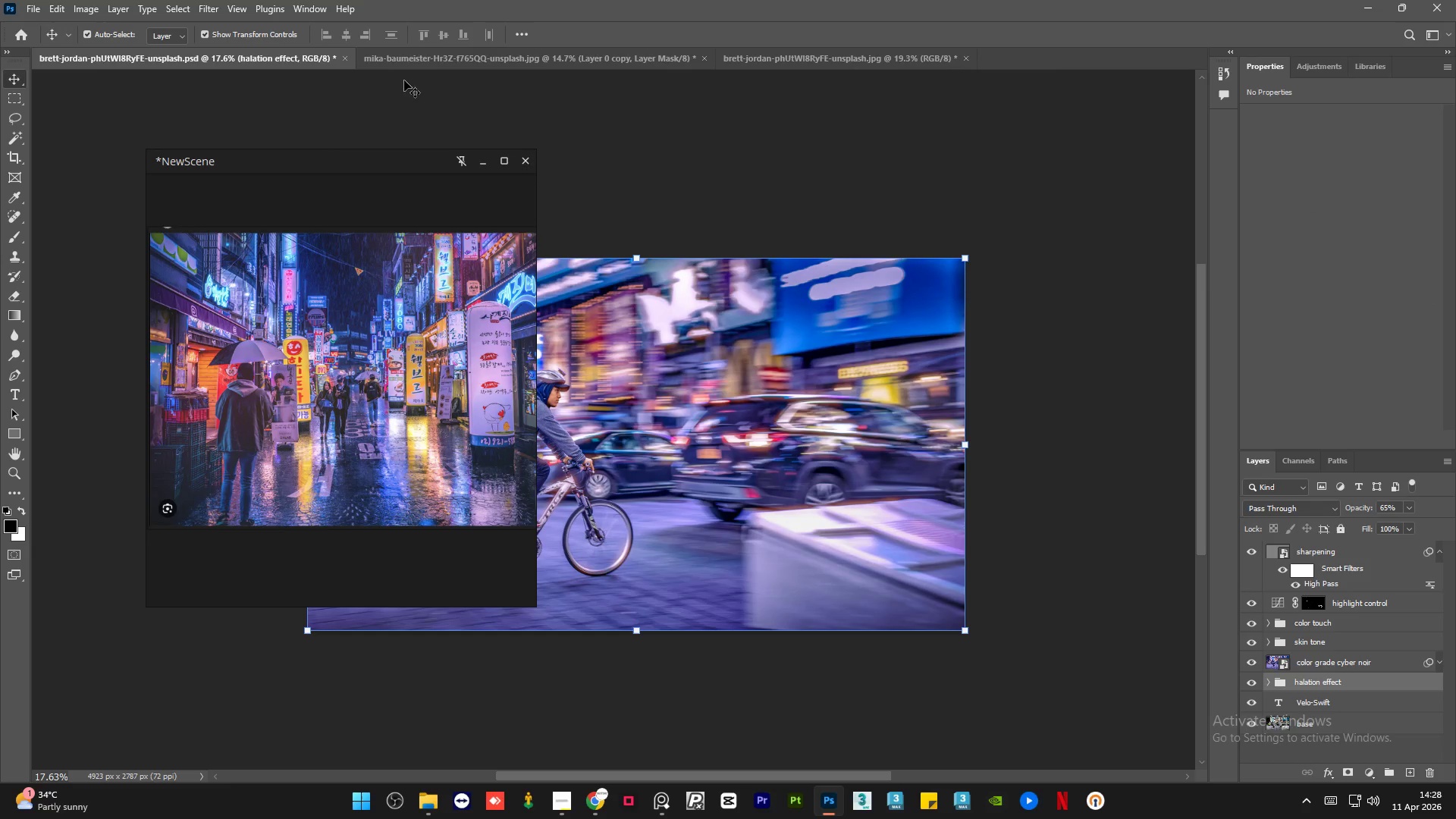 
left_click([453, 55])
 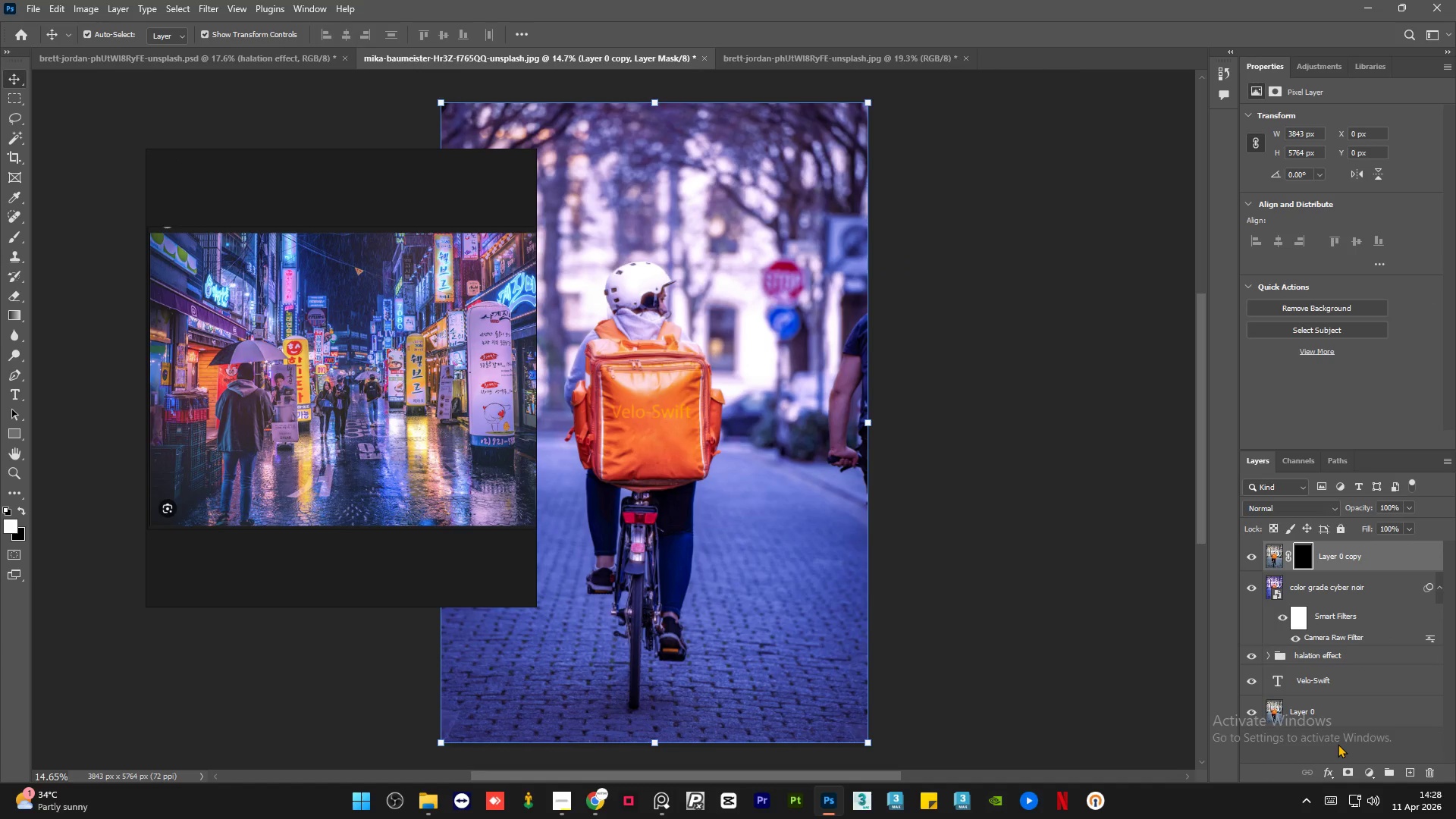 
wait(5.17)
 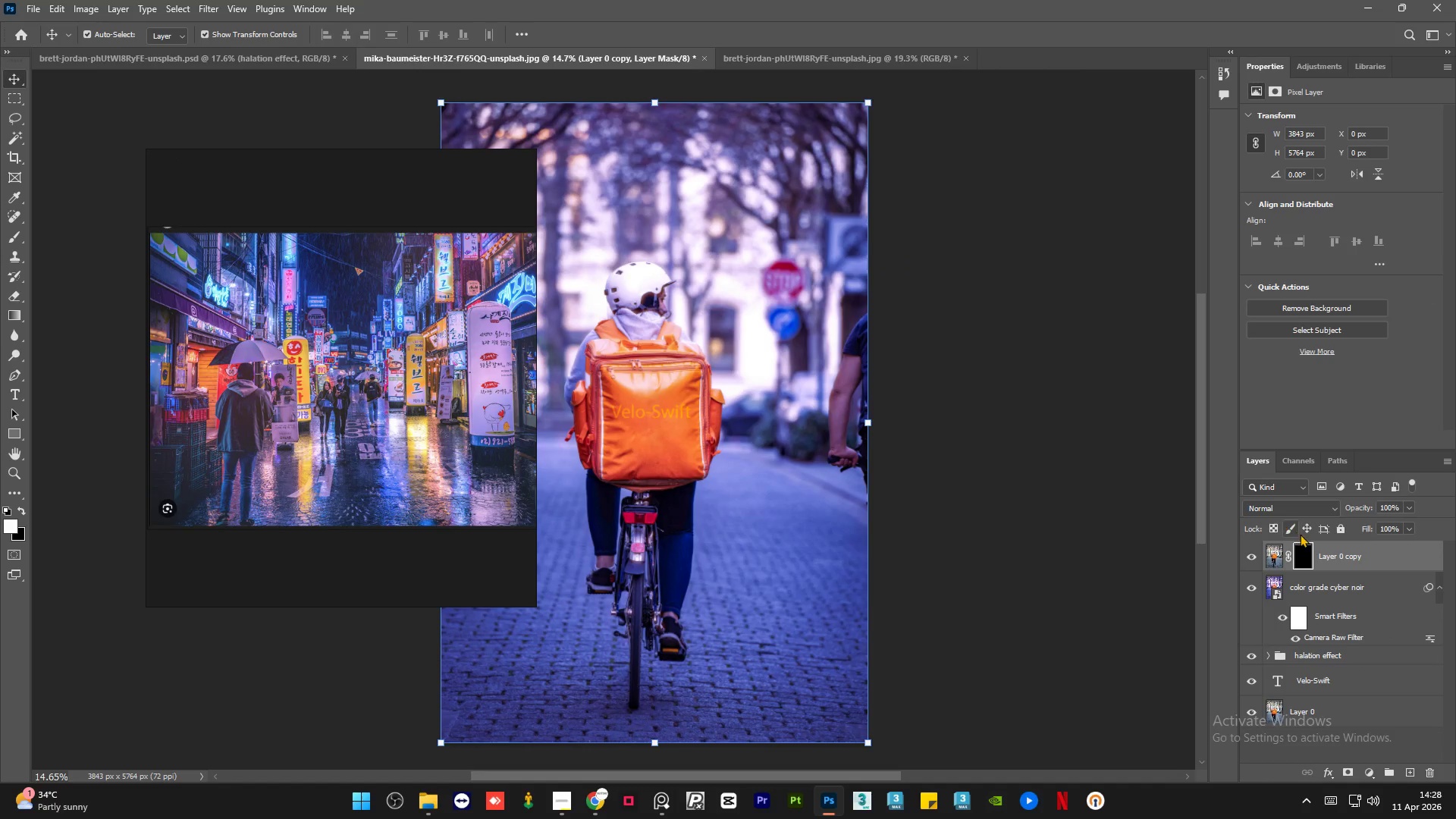 
left_click_drag(start_coordinate=[847, 777], to_coordinate=[792, 770])
 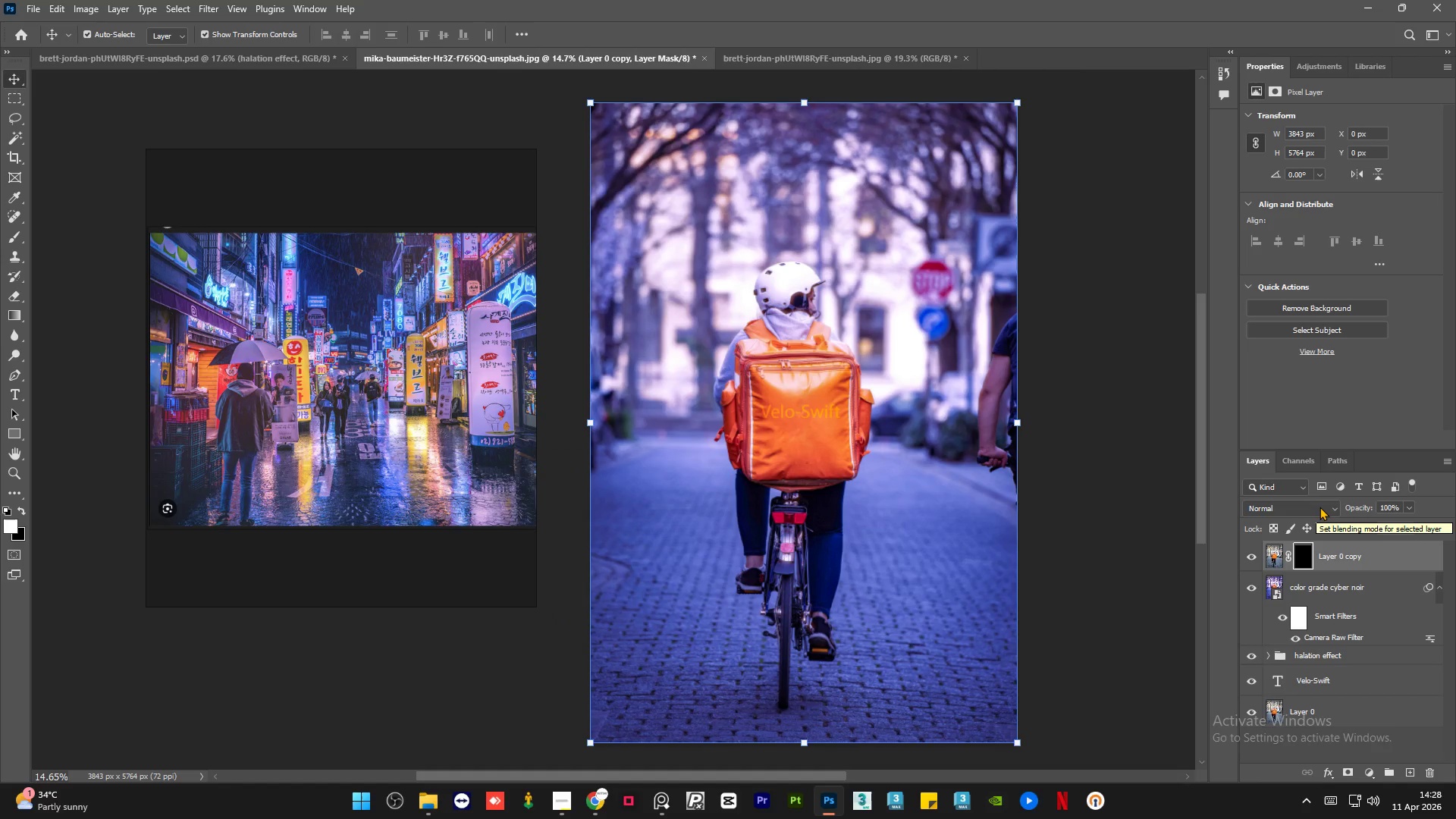 
wait(5.86)
 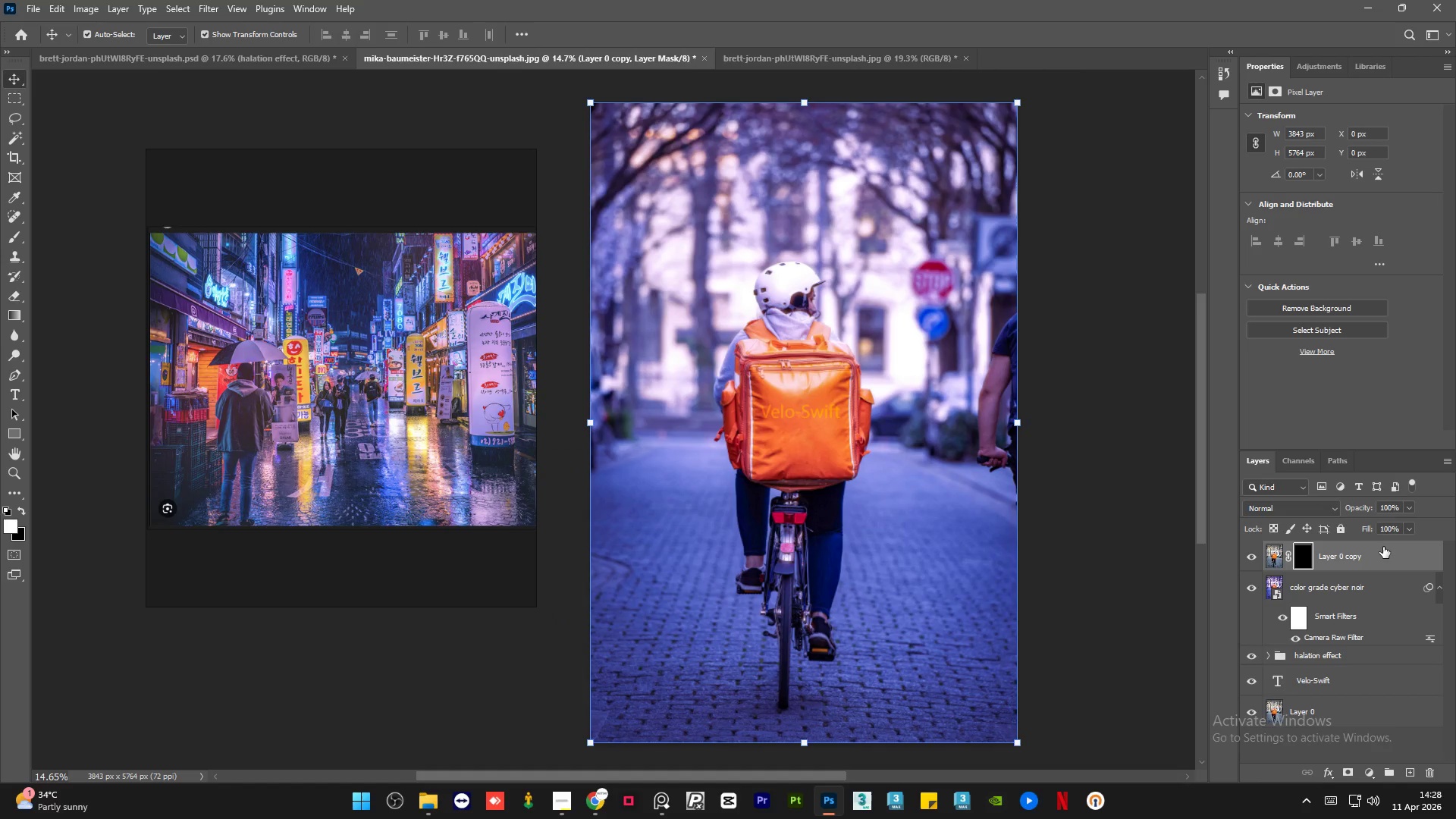 
left_click([1320, 507])
 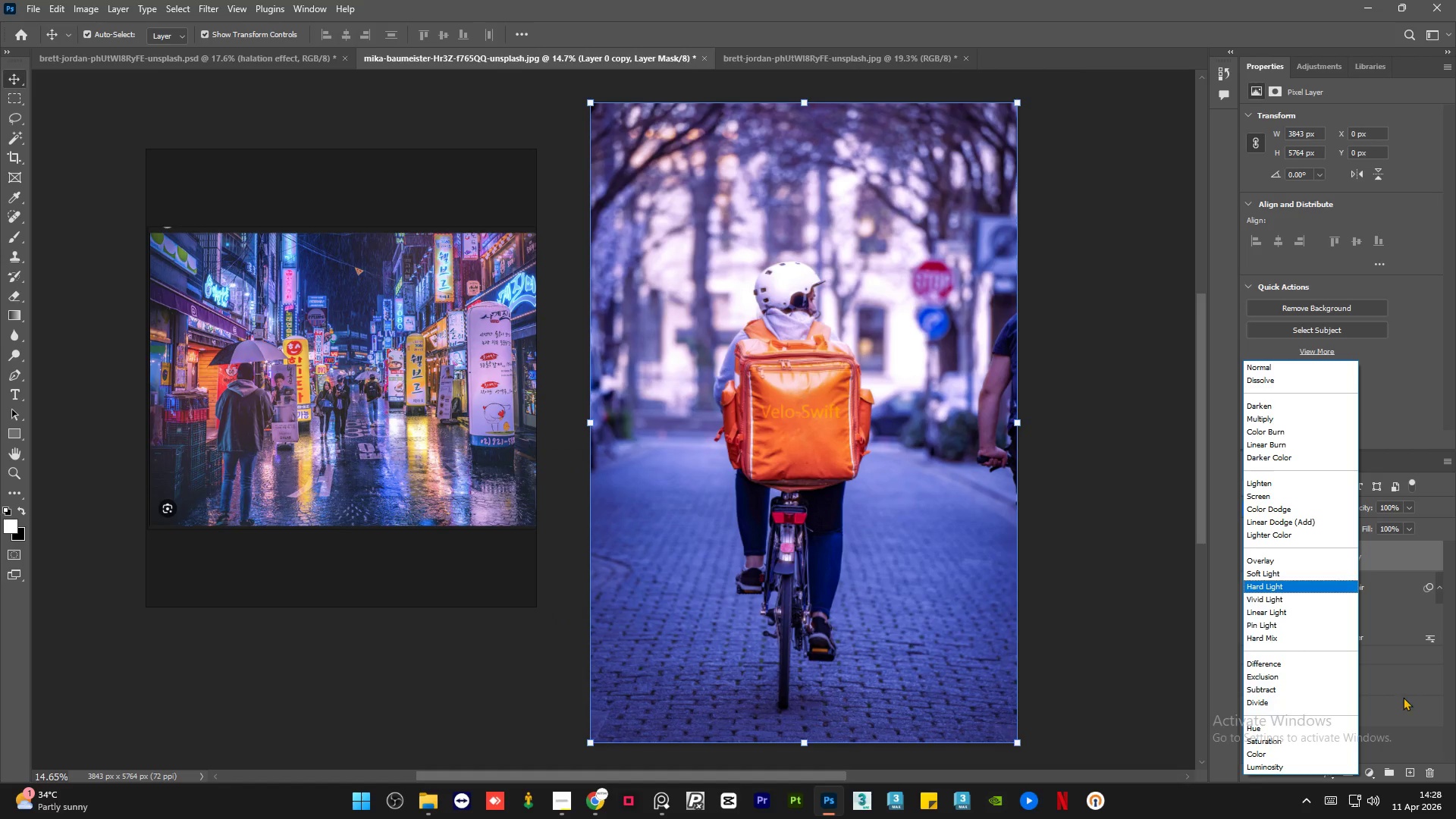 
left_click([1389, 742])
 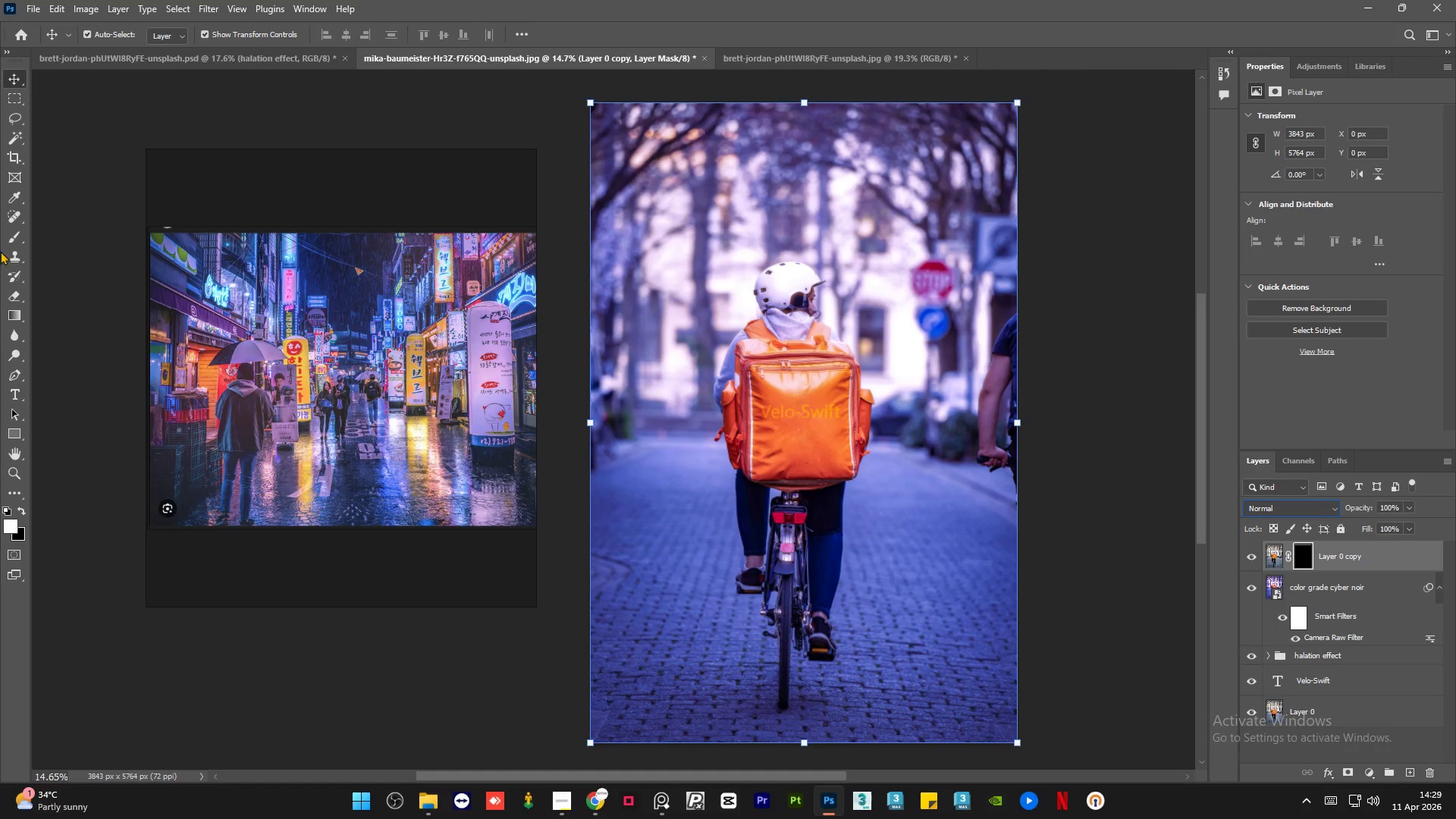 
left_click([7, 235])
 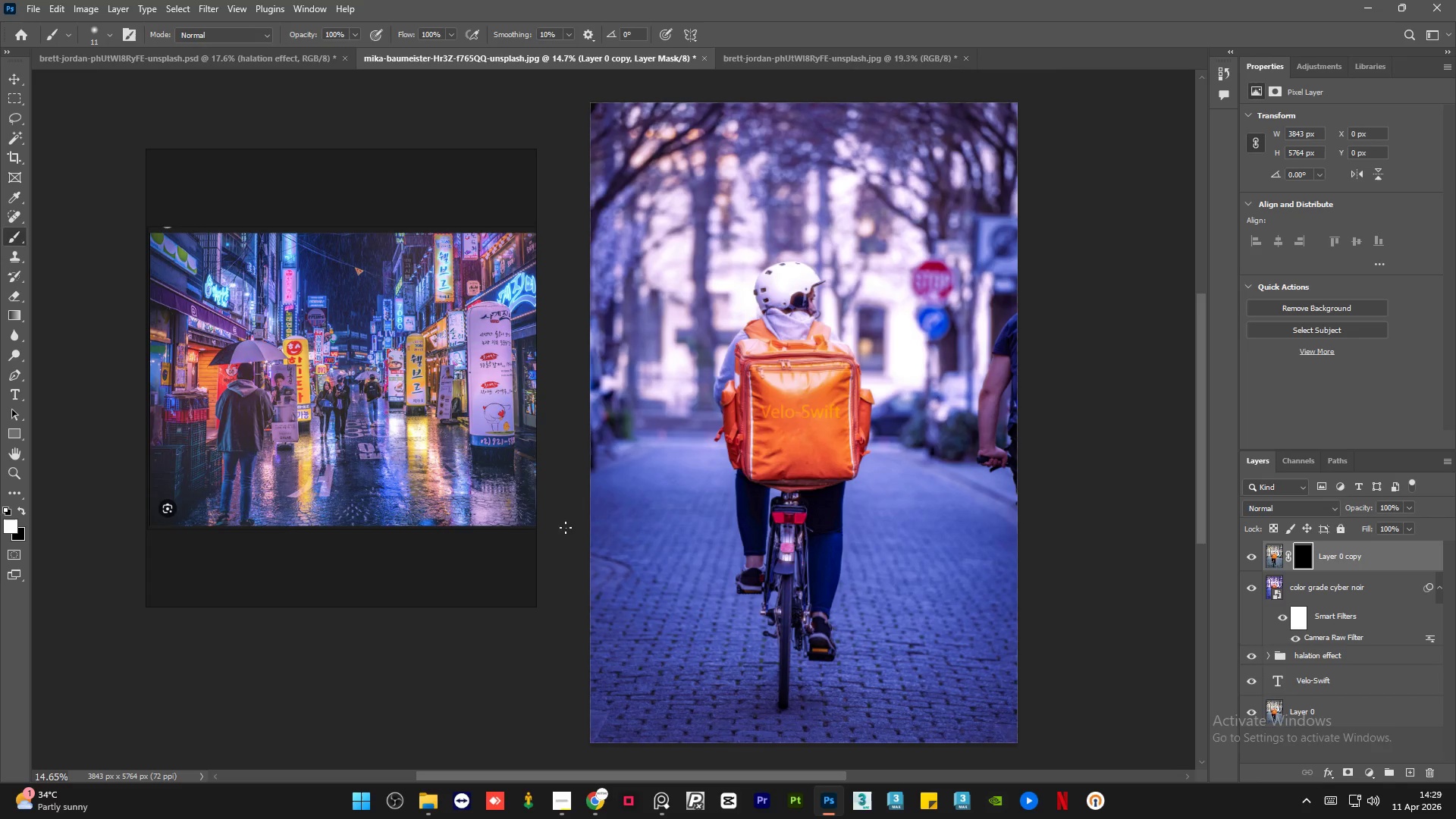 
hold_key(key=AltLeft, duration=1.48)
 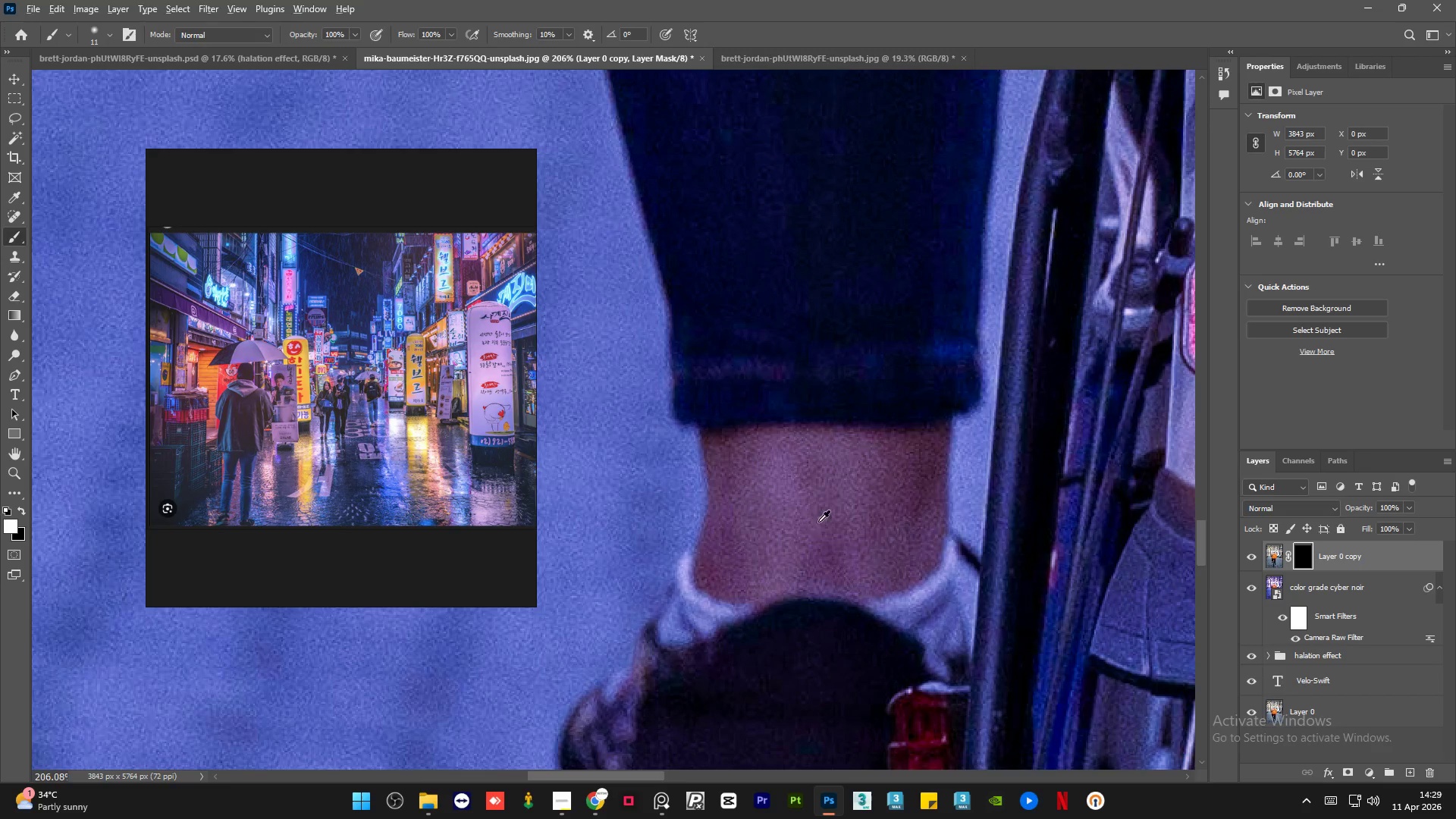 
hold_key(key=AltLeft, duration=0.56)
 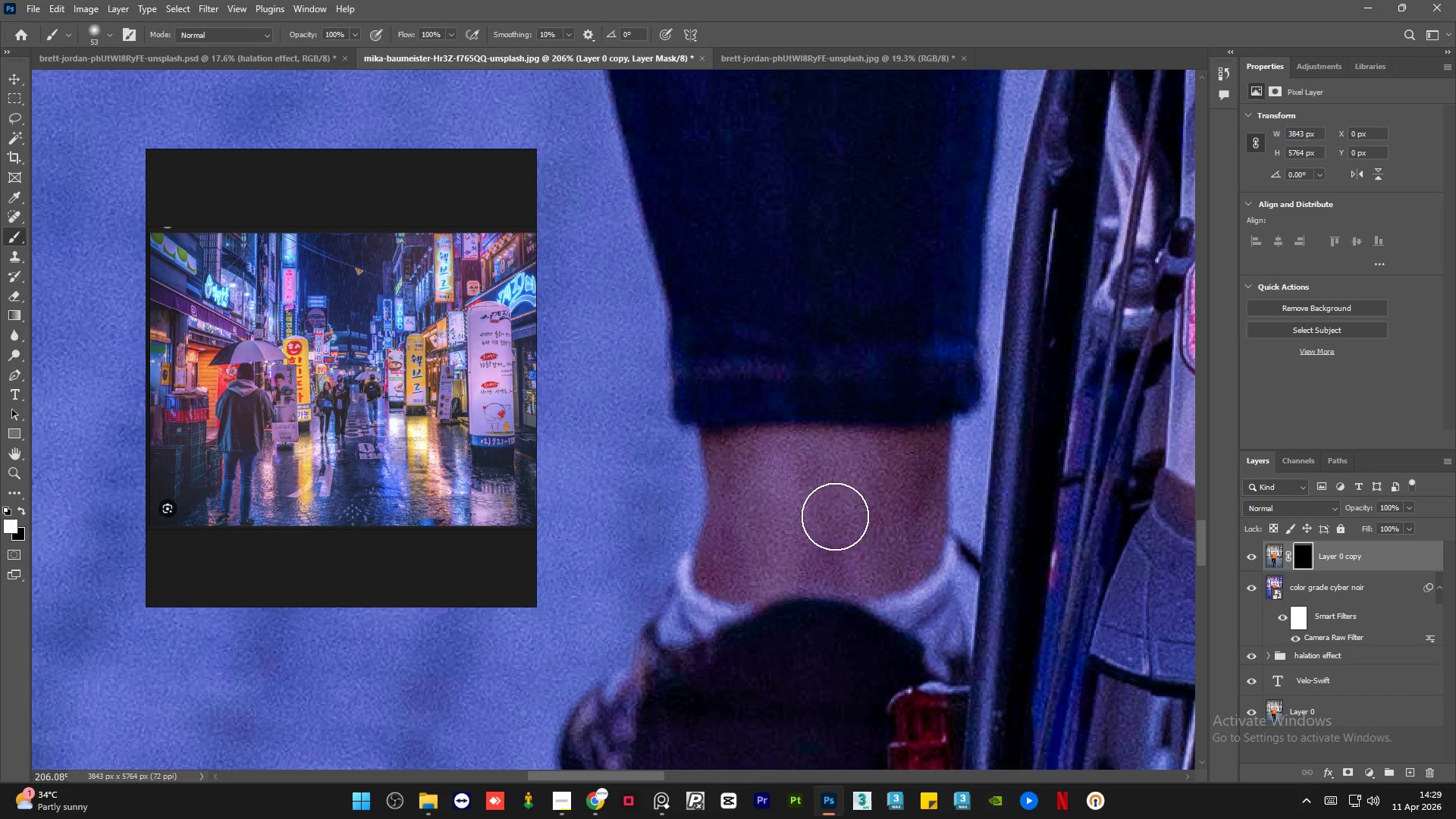 
scroll: coordinate [797, 552], scroll_direction: up, amount: 28.0
 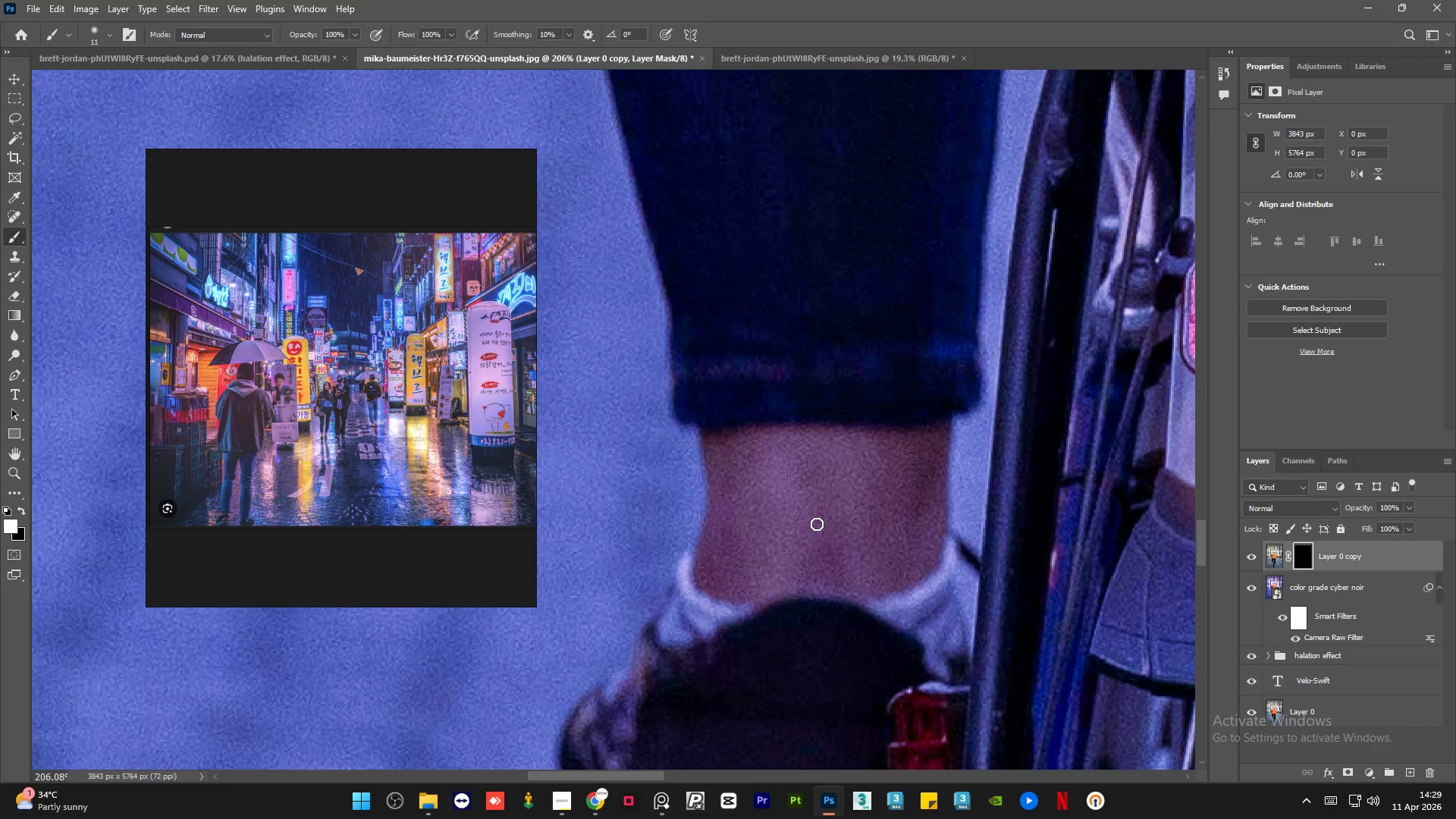 
key(Alt+AltLeft)
 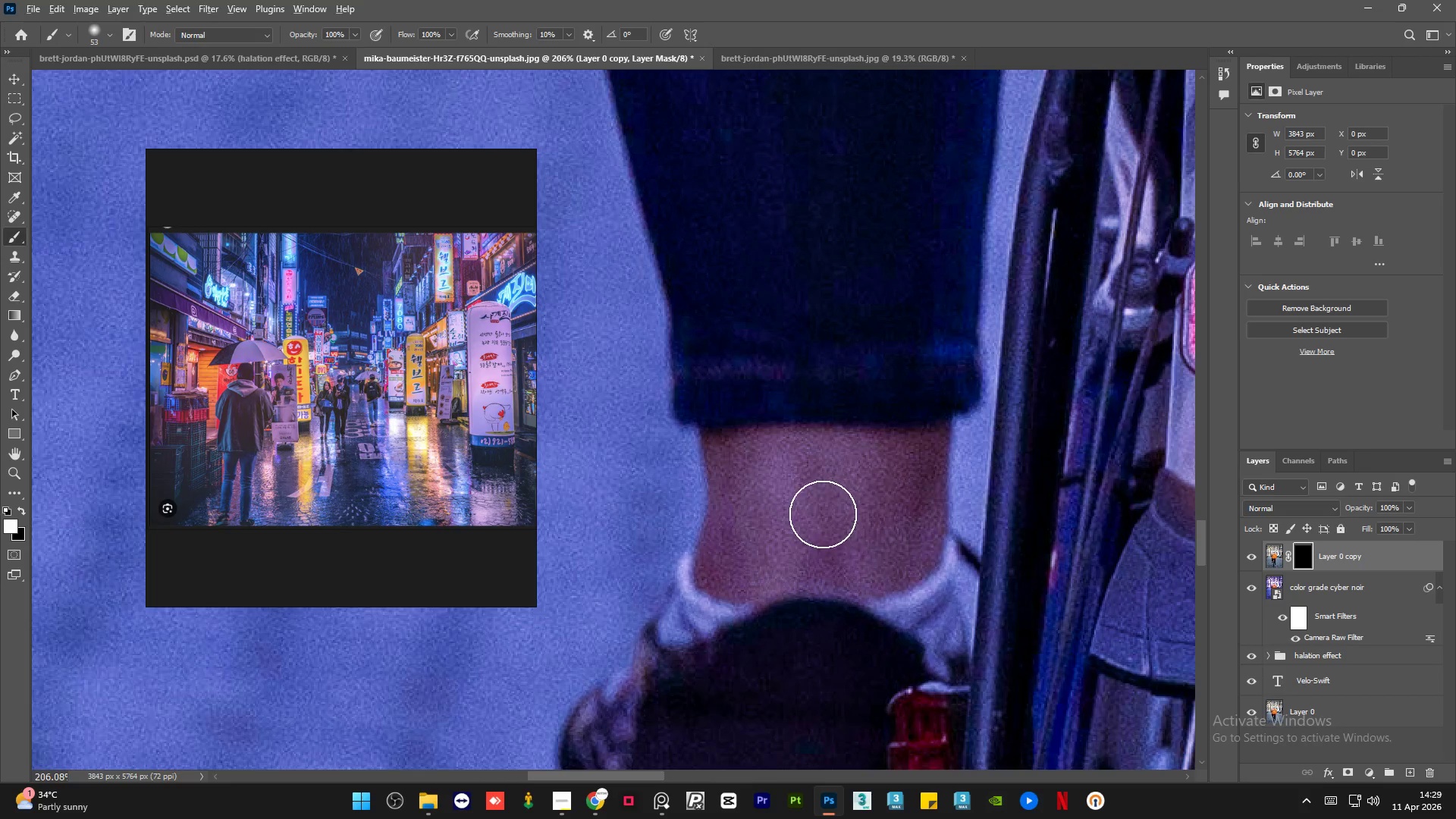 
left_click_drag(start_coordinate=[779, 496], to_coordinate=[735, 463])
 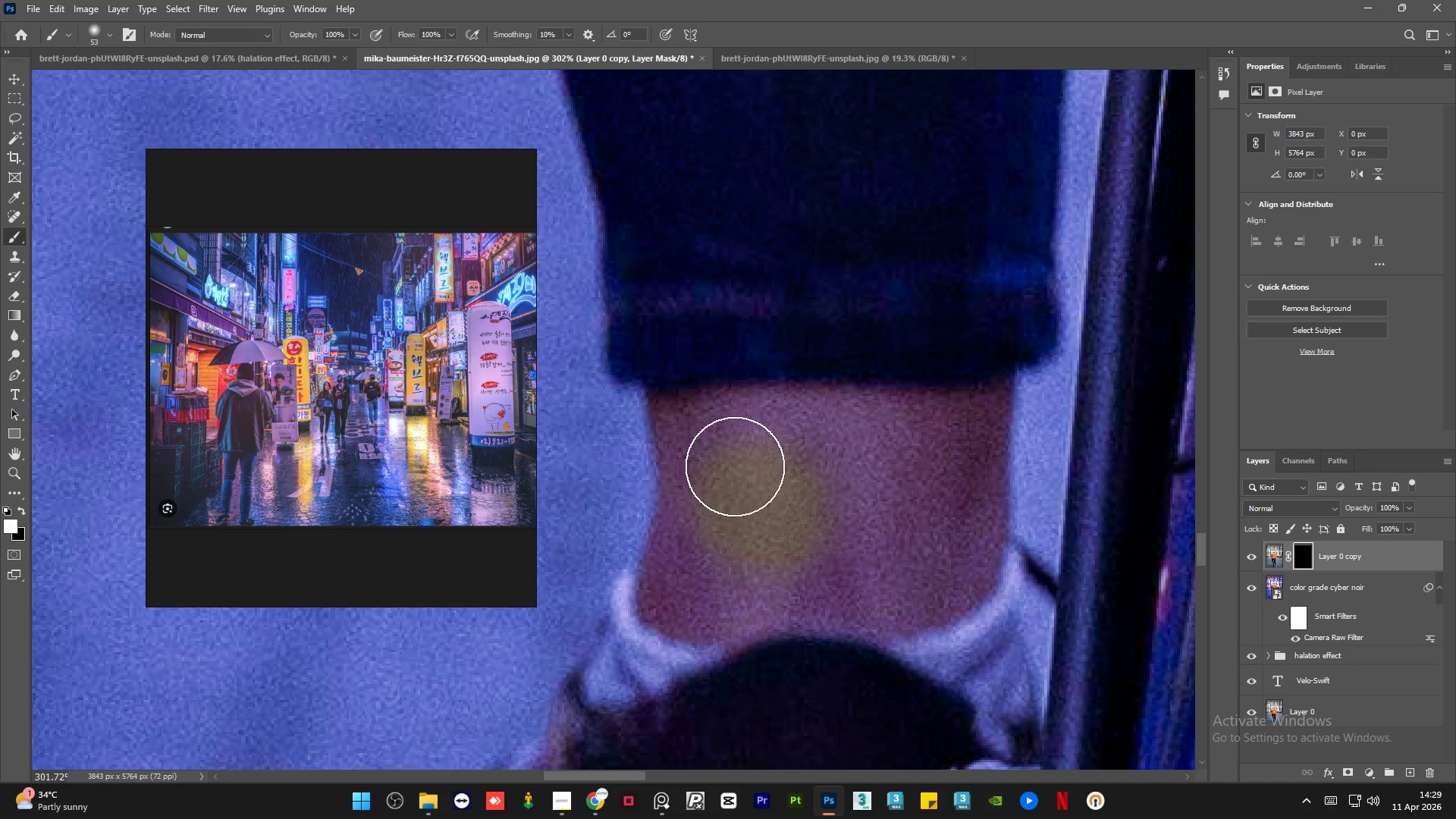 
scroll: coordinate [816, 515], scroll_direction: up, amount: 4.0
 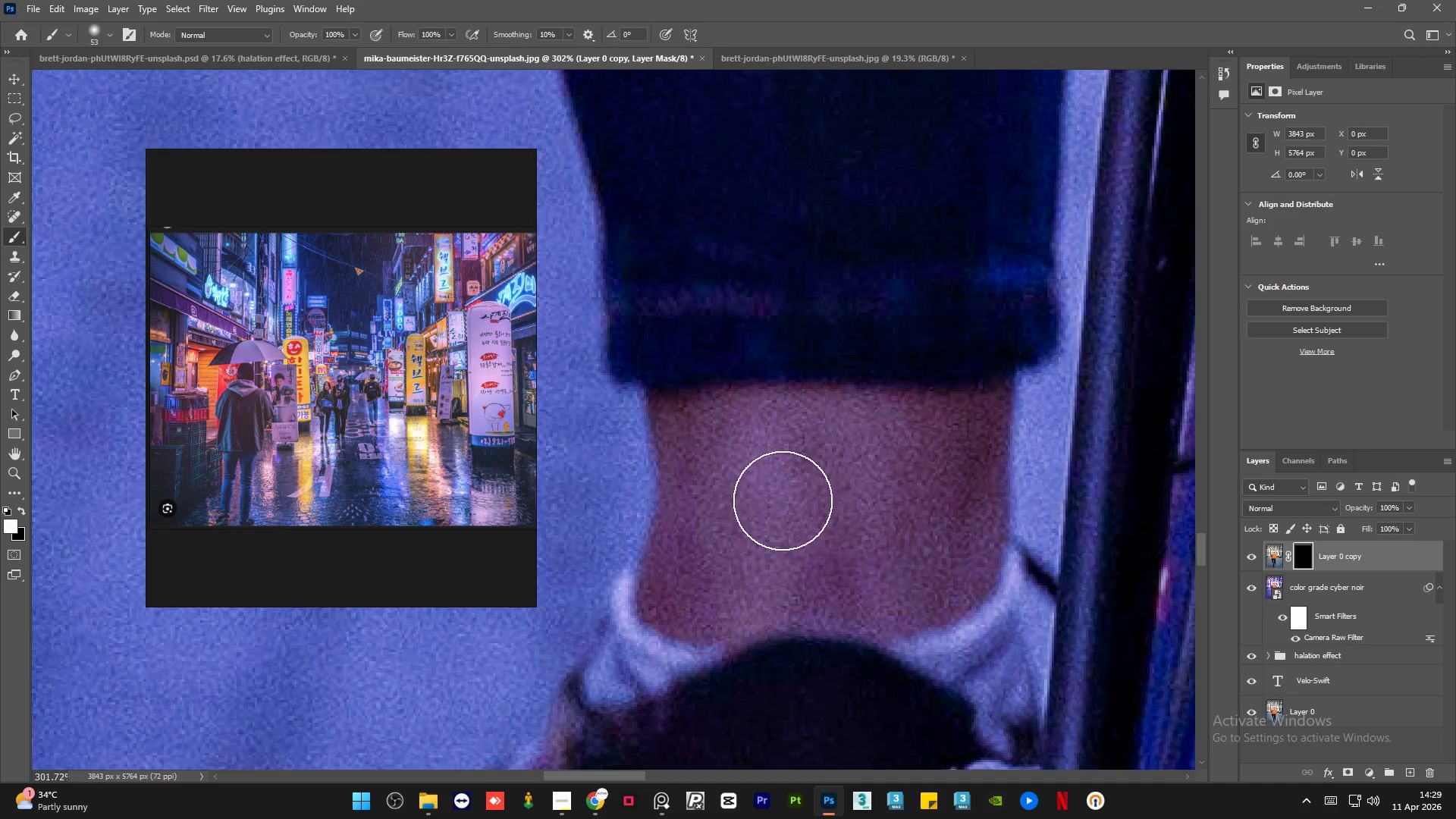 
hold_key(key=AltLeft, duration=0.7)
 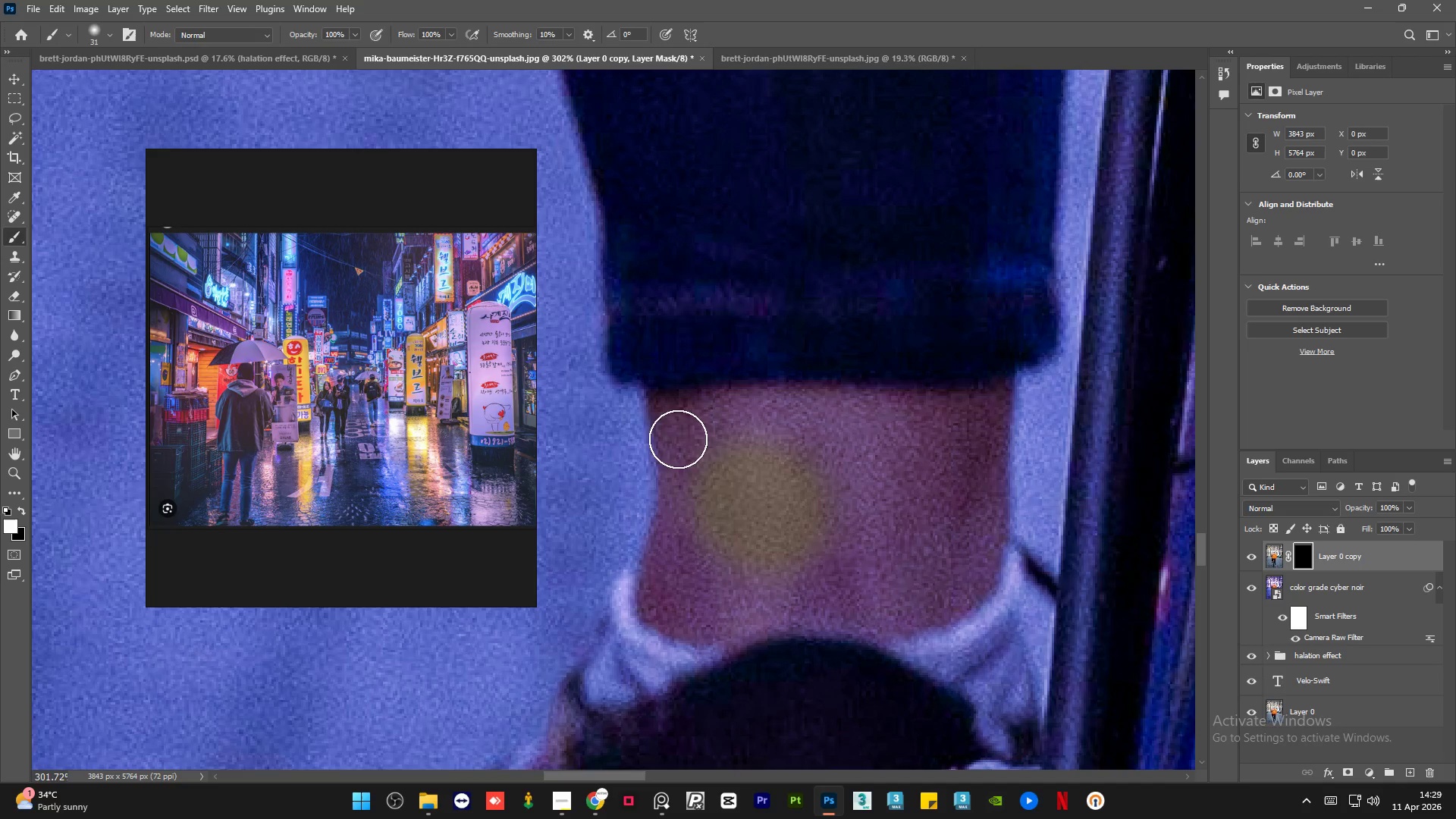 
left_click_drag(start_coordinate=[676, 438], to_coordinate=[903, 456])
 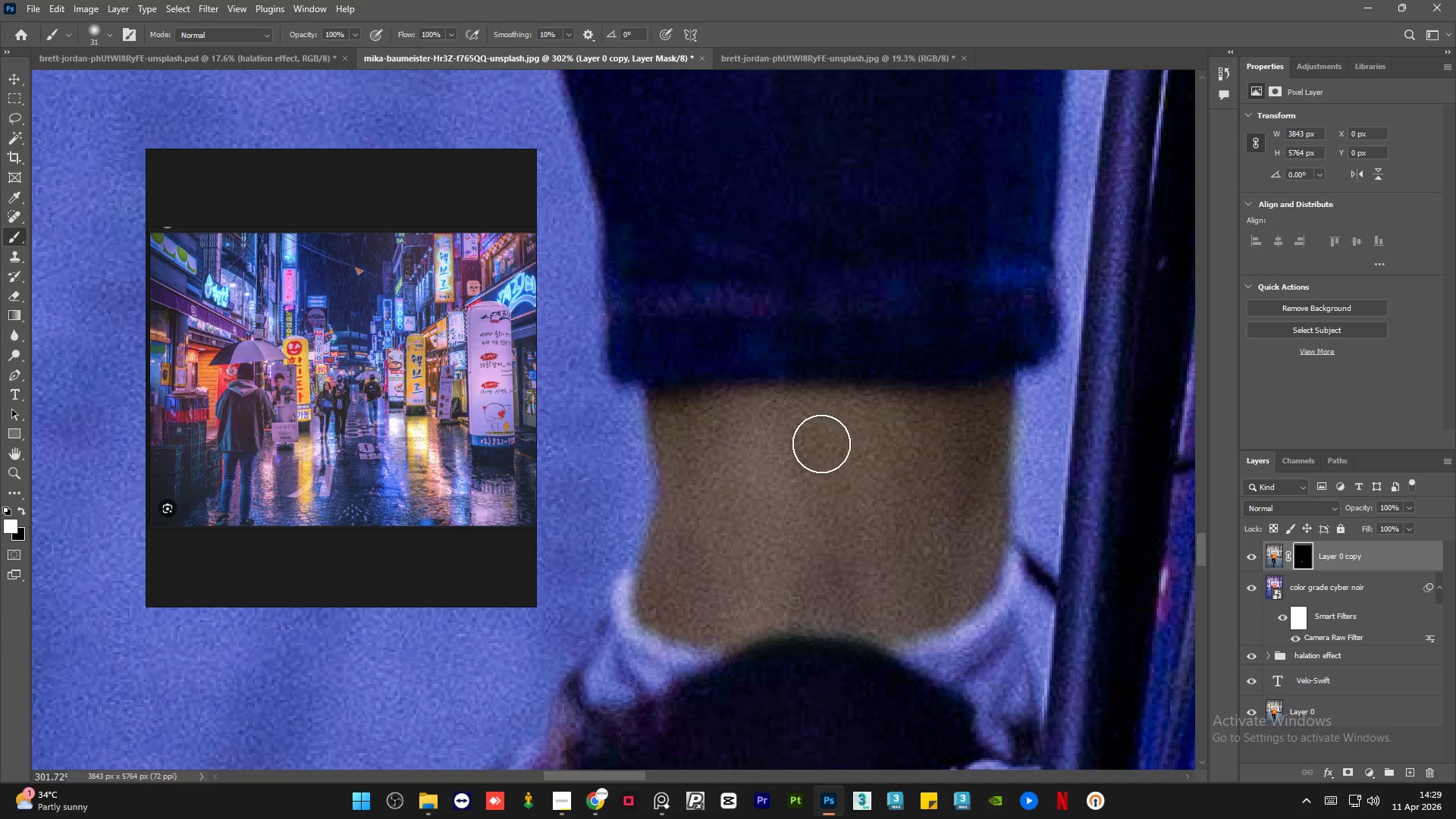 
hold_key(key=AltLeft, duration=1.5)
 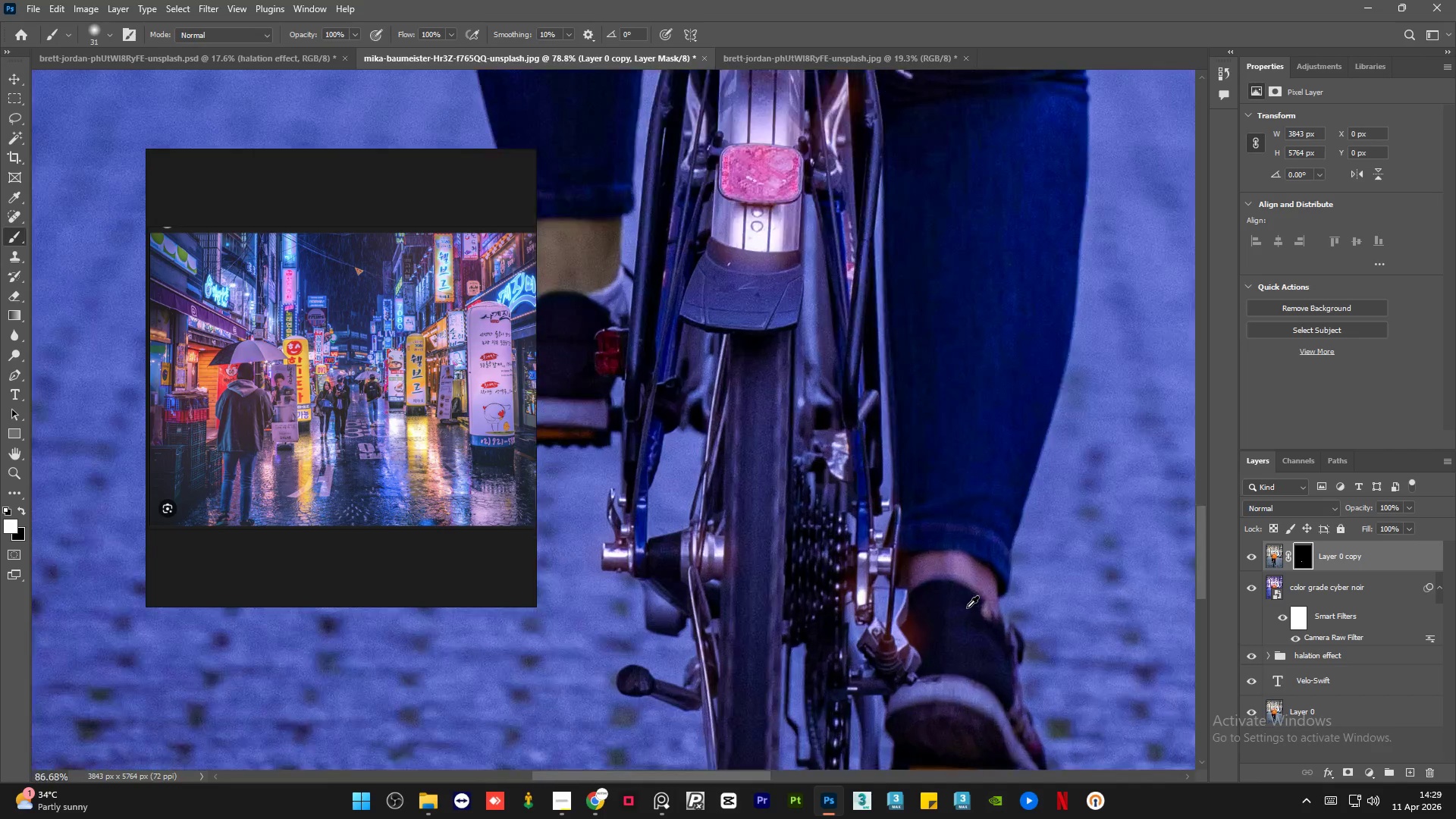 
hold_key(key=AltLeft, duration=1.42)
 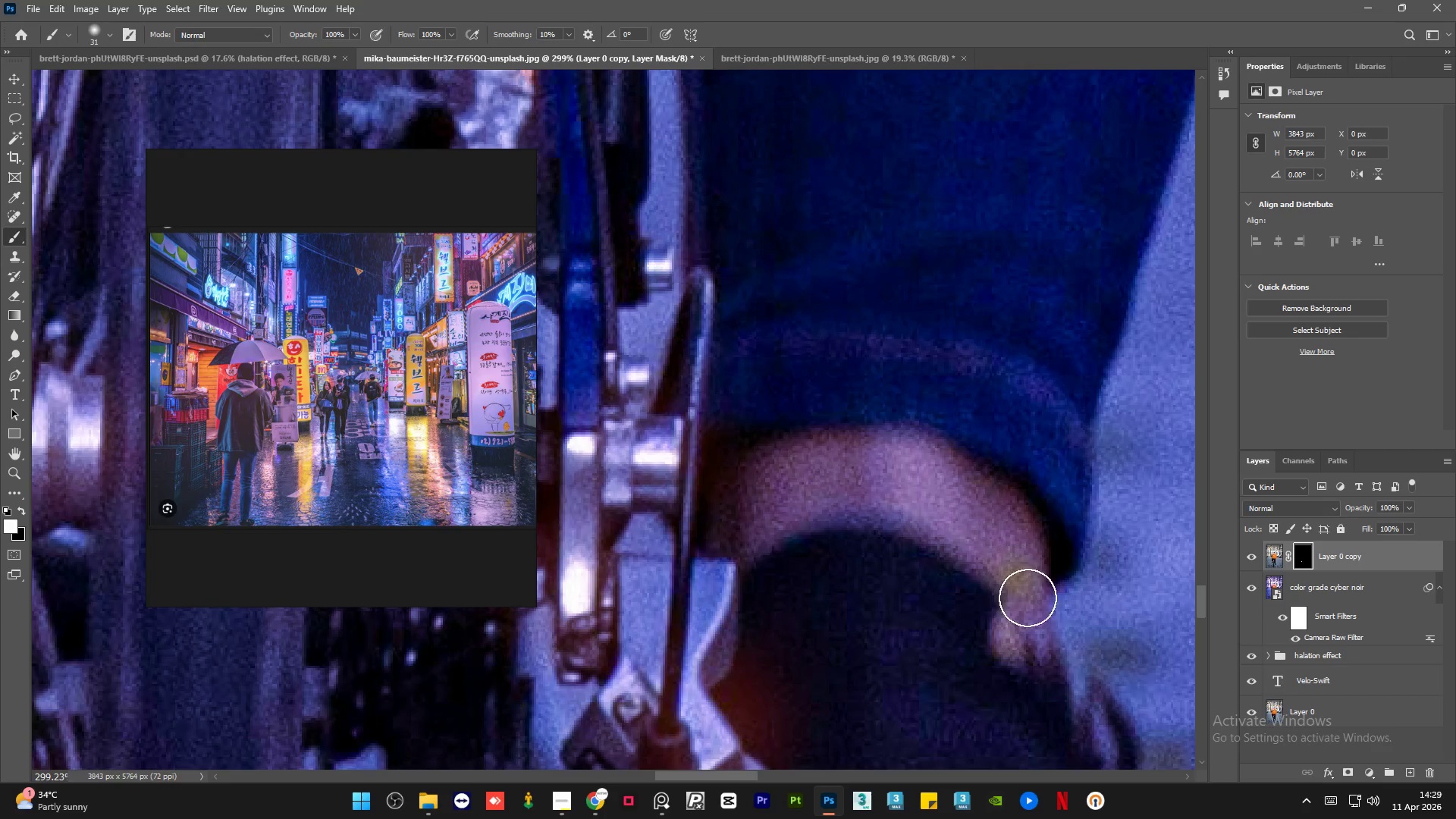 
hold_key(key=AltLeft, duration=4.03)
 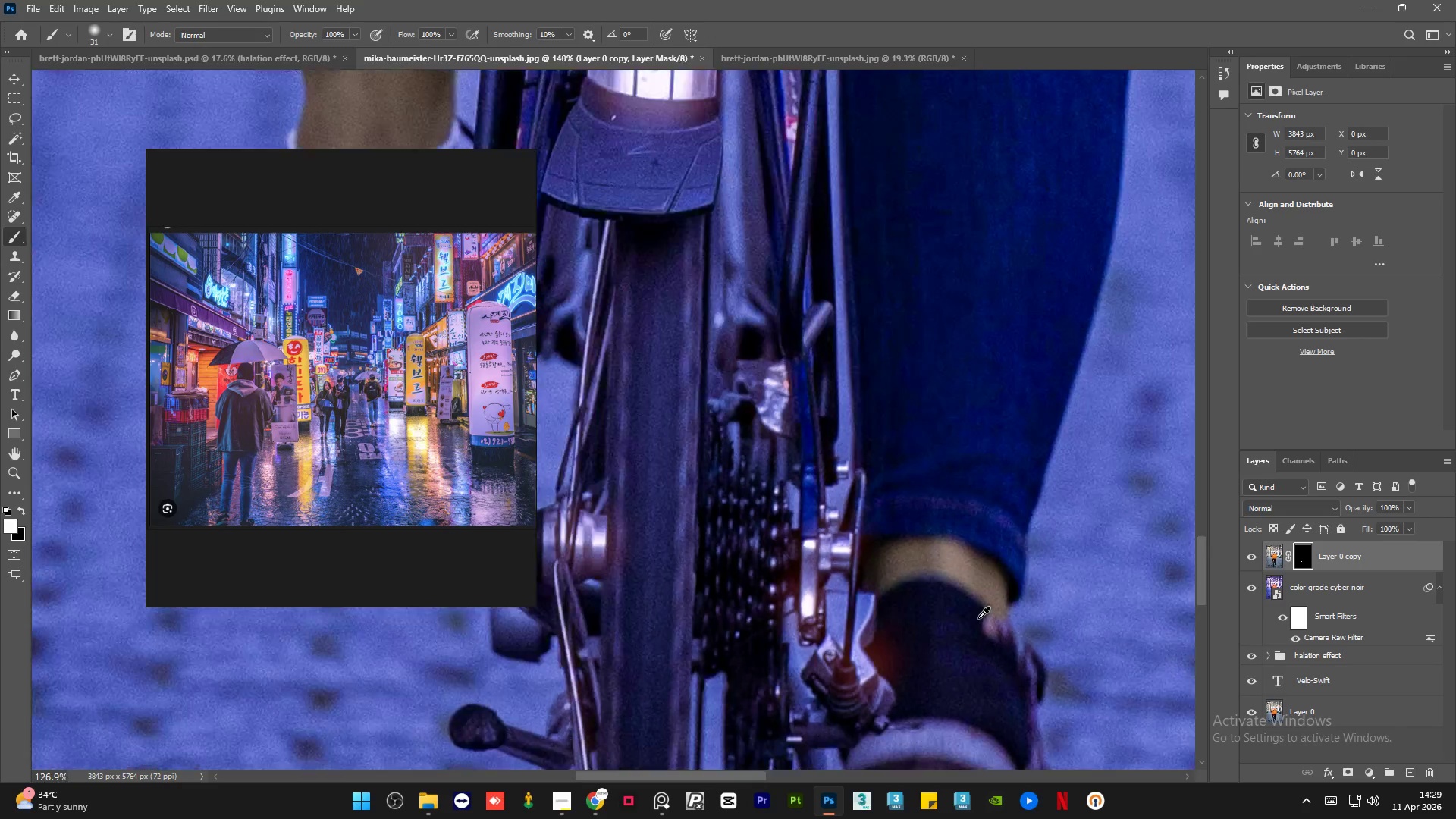 
scroll: coordinate [995, 598], scroll_direction: none, amount: 0.0
 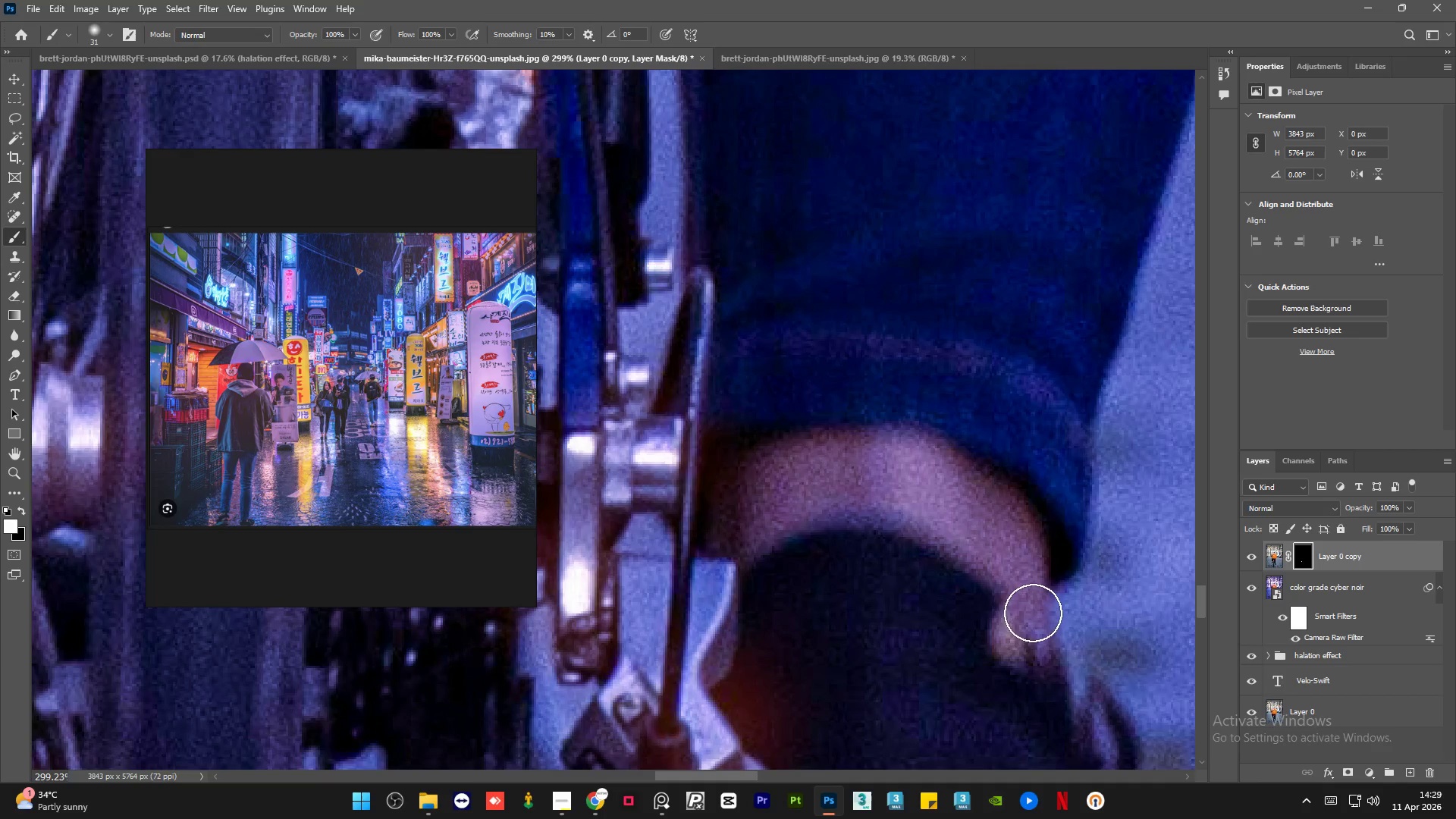 
left_click_drag(start_coordinate=[1015, 579], to_coordinate=[817, 514])
 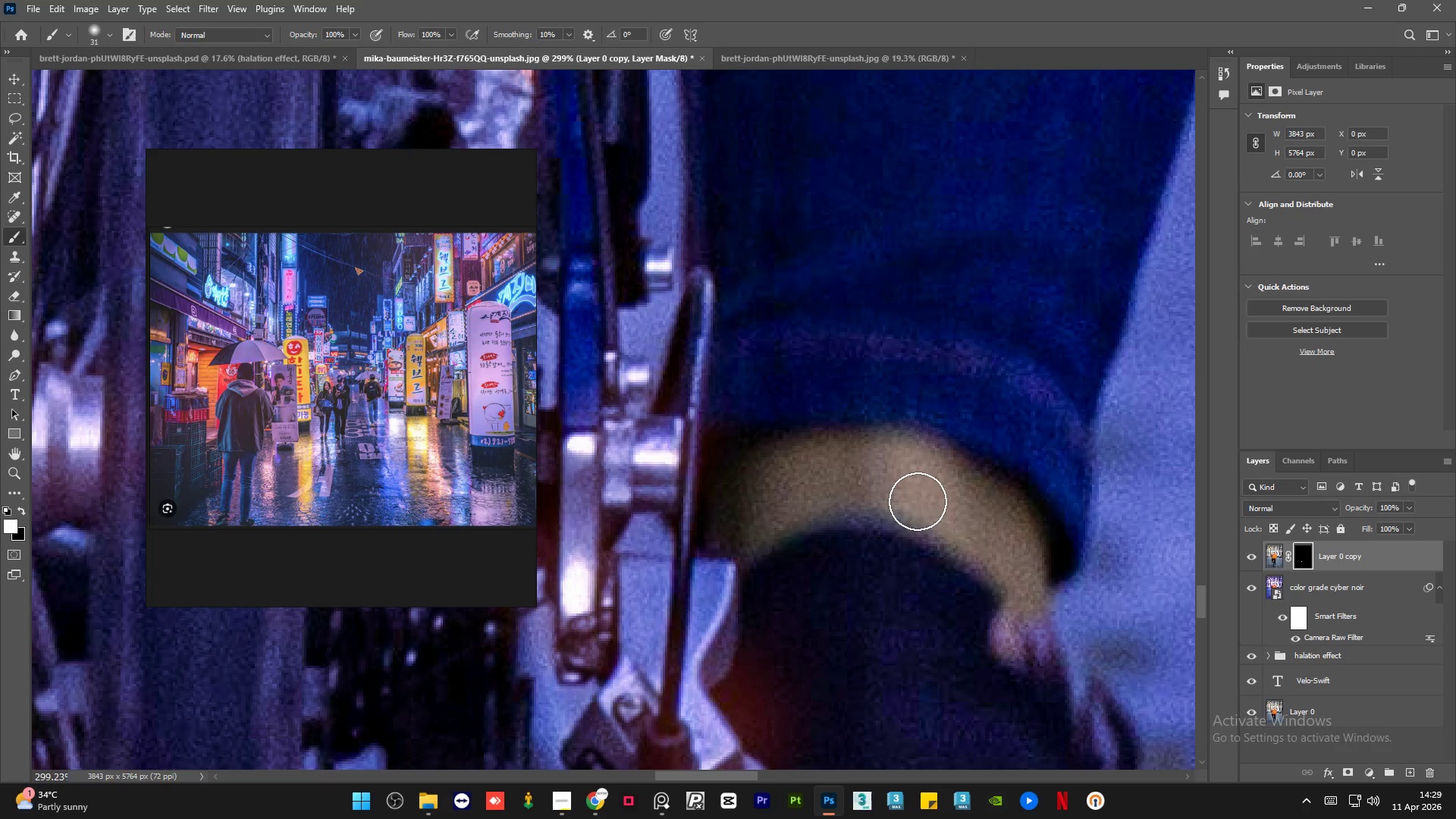 
hold_key(key=AltLeft, duration=1.53)
 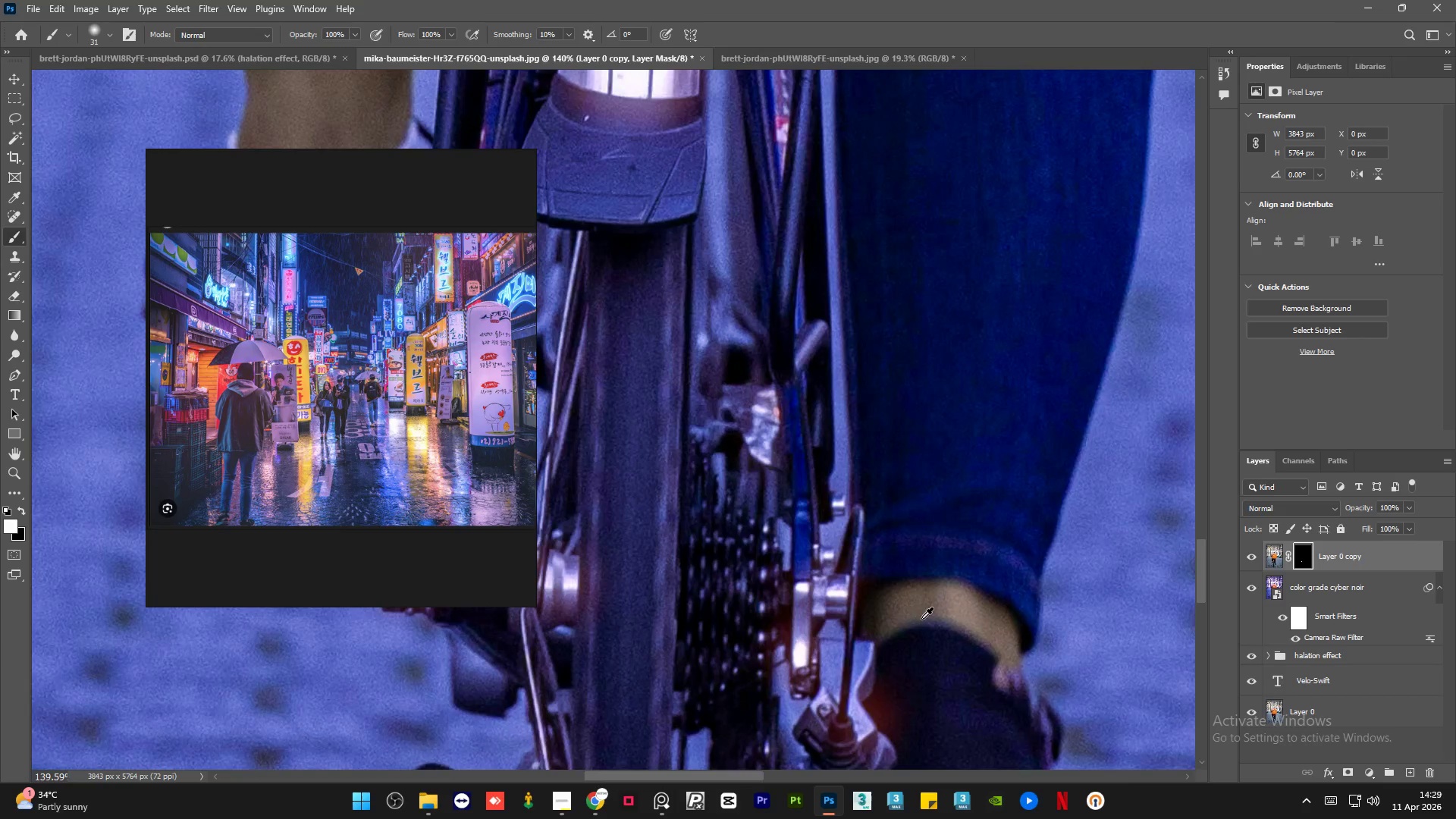 
hold_key(key=AltLeft, duration=0.62)
 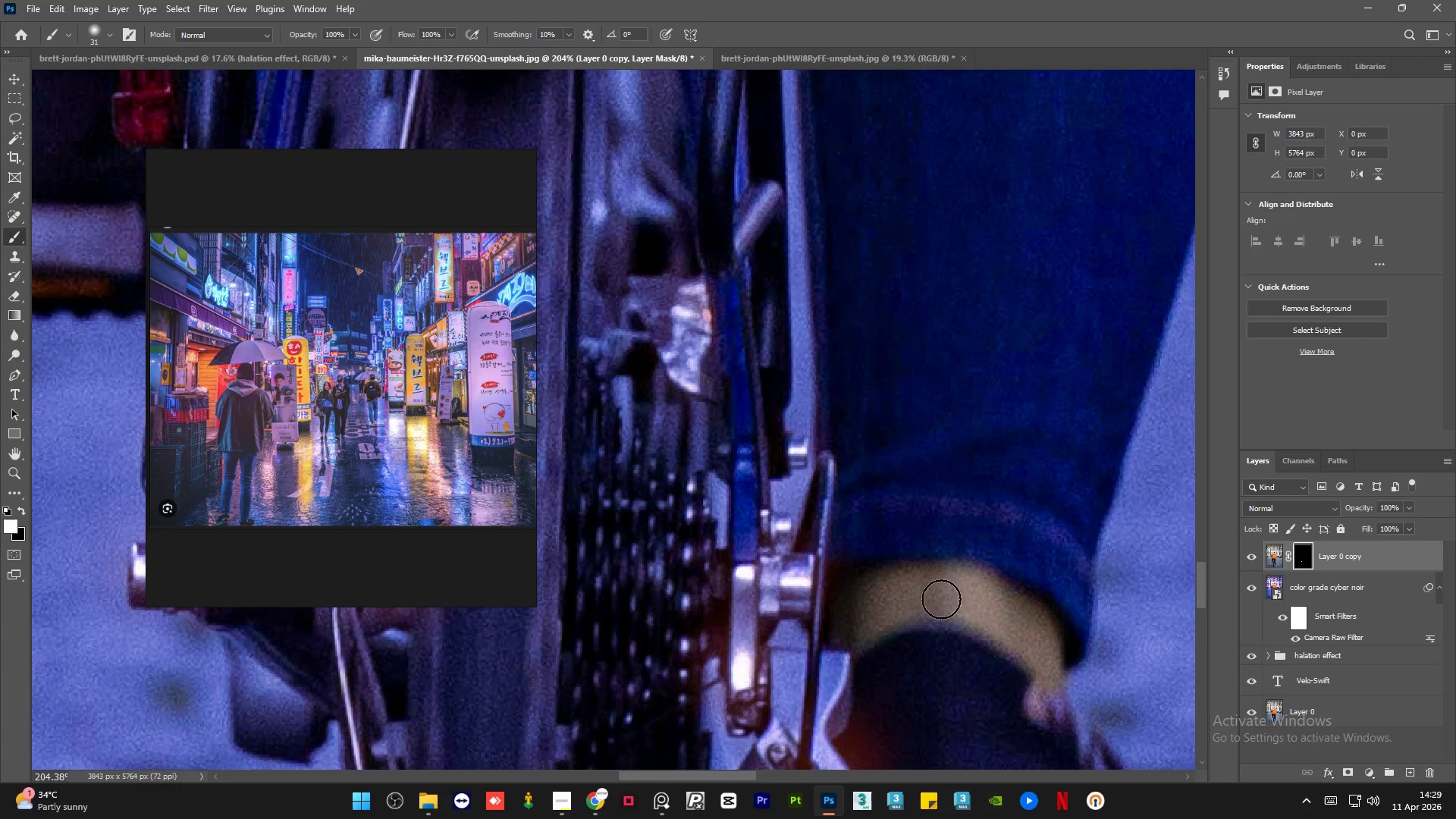 
left_click_drag(start_coordinate=[941, 599], to_coordinate=[930, 595])
 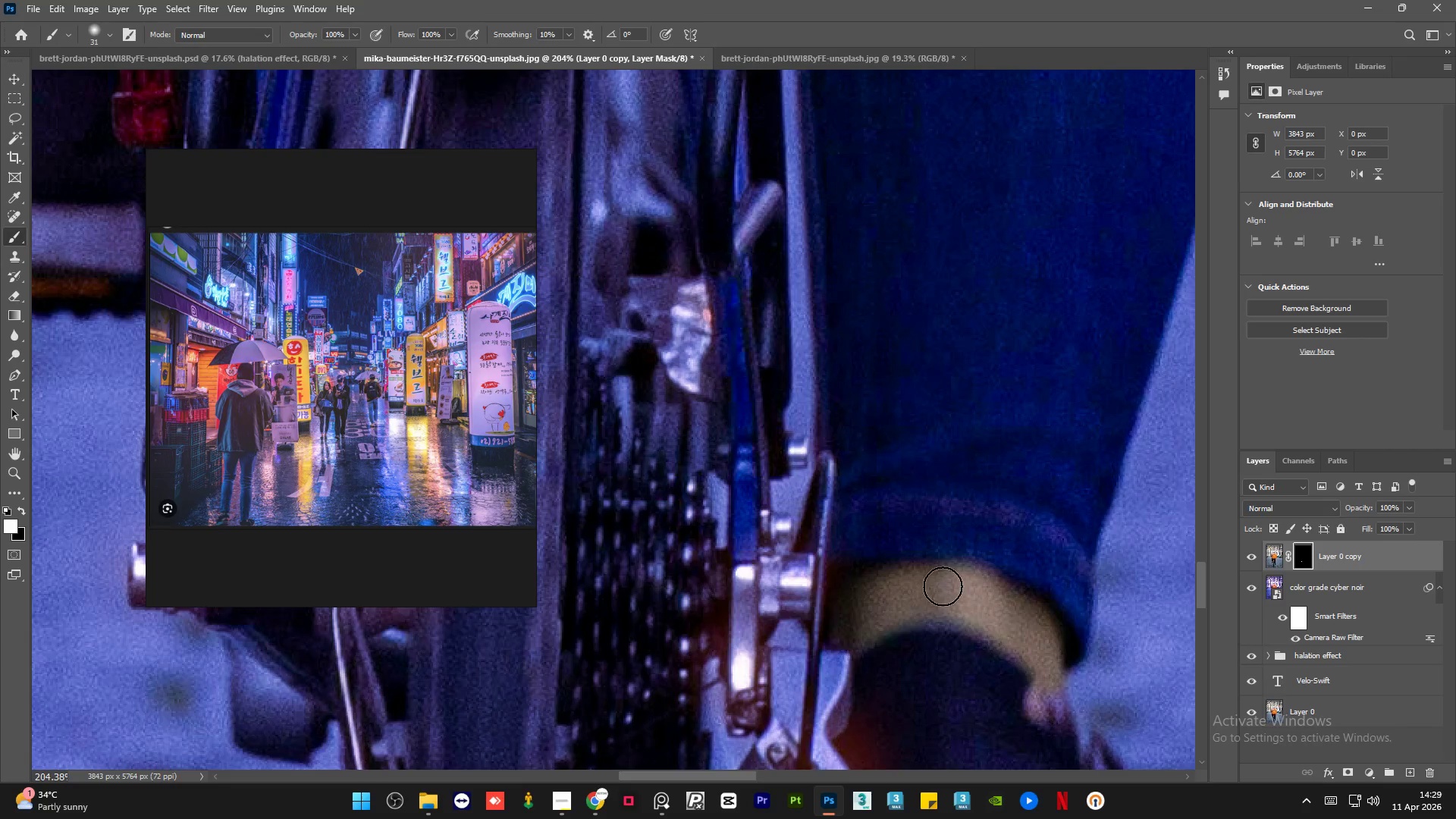 
scroll: coordinate [925, 619], scroll_direction: down, amount: 4.0
 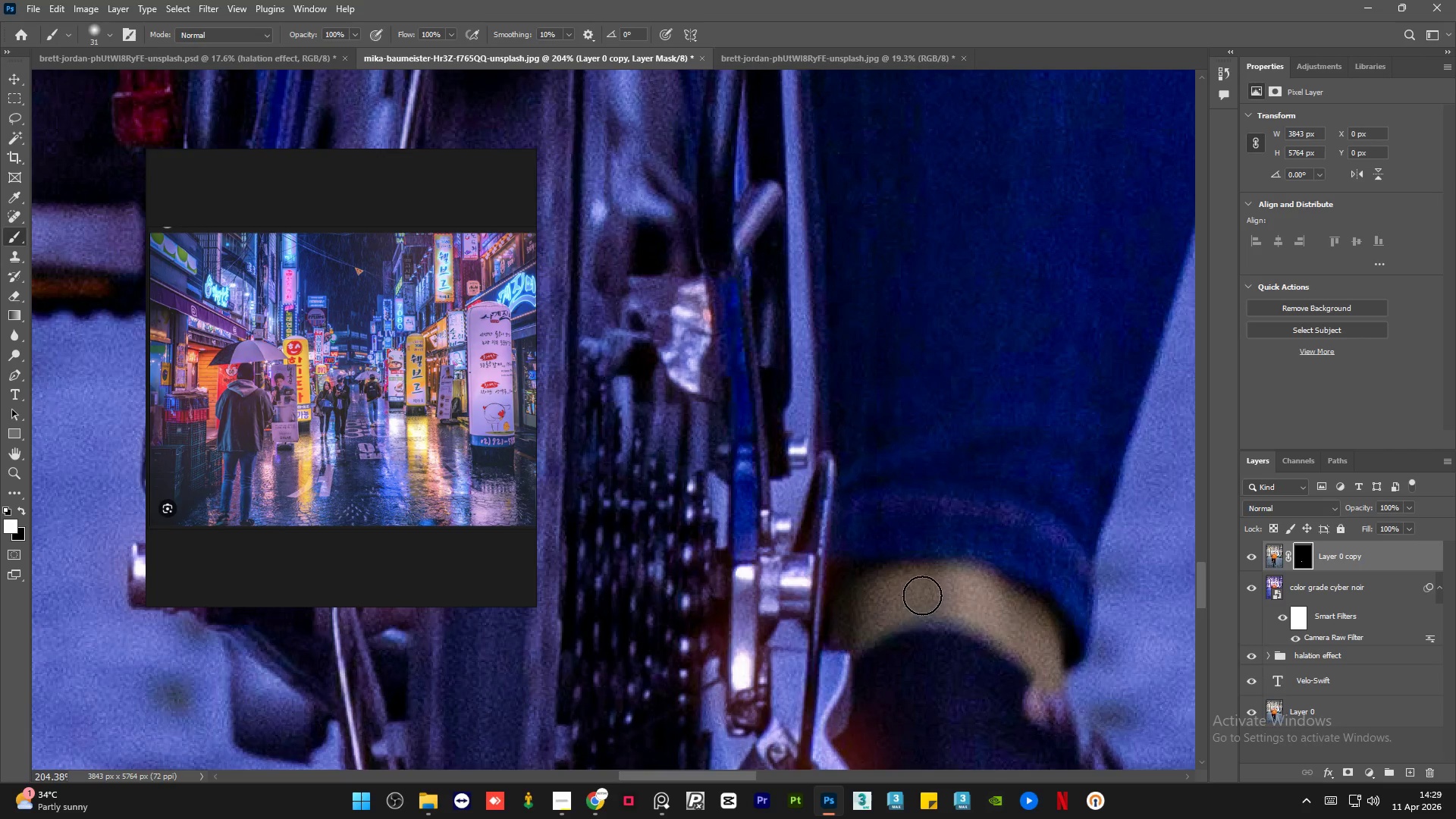 
hold_key(key=AltLeft, duration=1.5)
hold_key(key=AltLeft, duration=1.51)
scroll: coordinate [861, 660], scroll_direction: down, amount: 25.0
 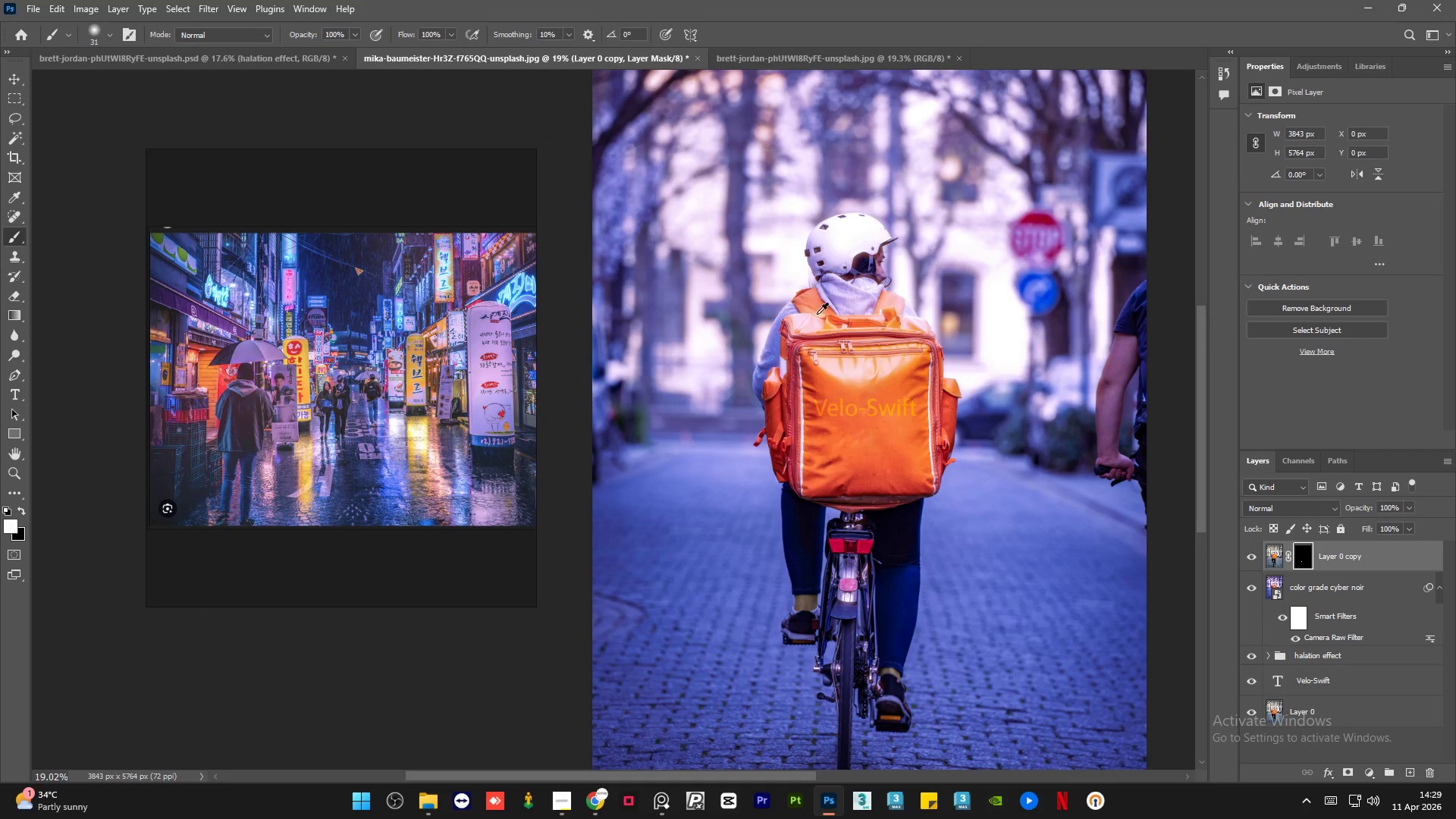 
hold_key(key=AltLeft, duration=1.52)
scroll: coordinate [900, 259], scroll_direction: up, amount: 19.0
 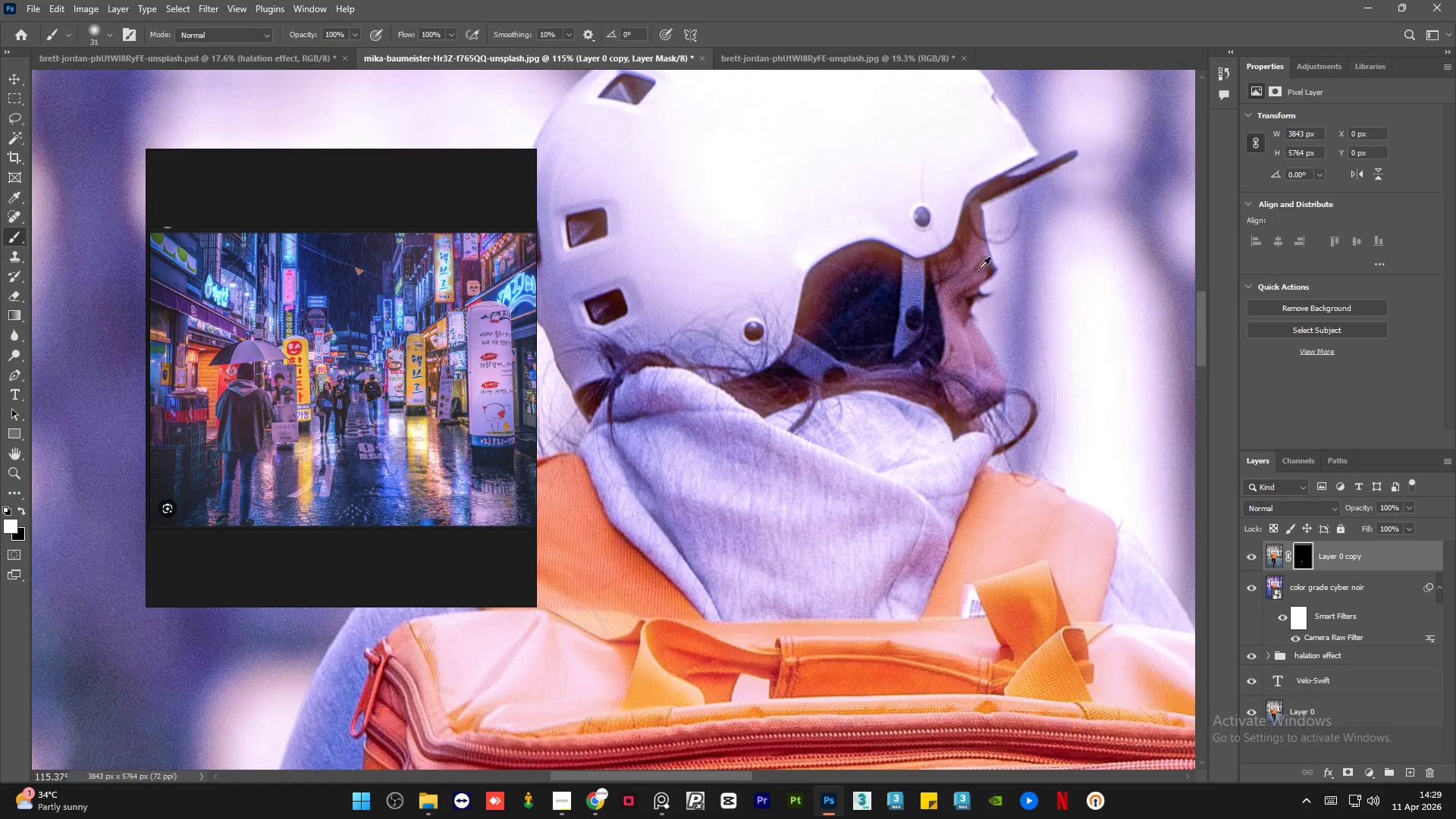 
hold_key(key=AltLeft, duration=0.59)
scroll: coordinate [994, 248], scroll_direction: up, amount: 11.0
 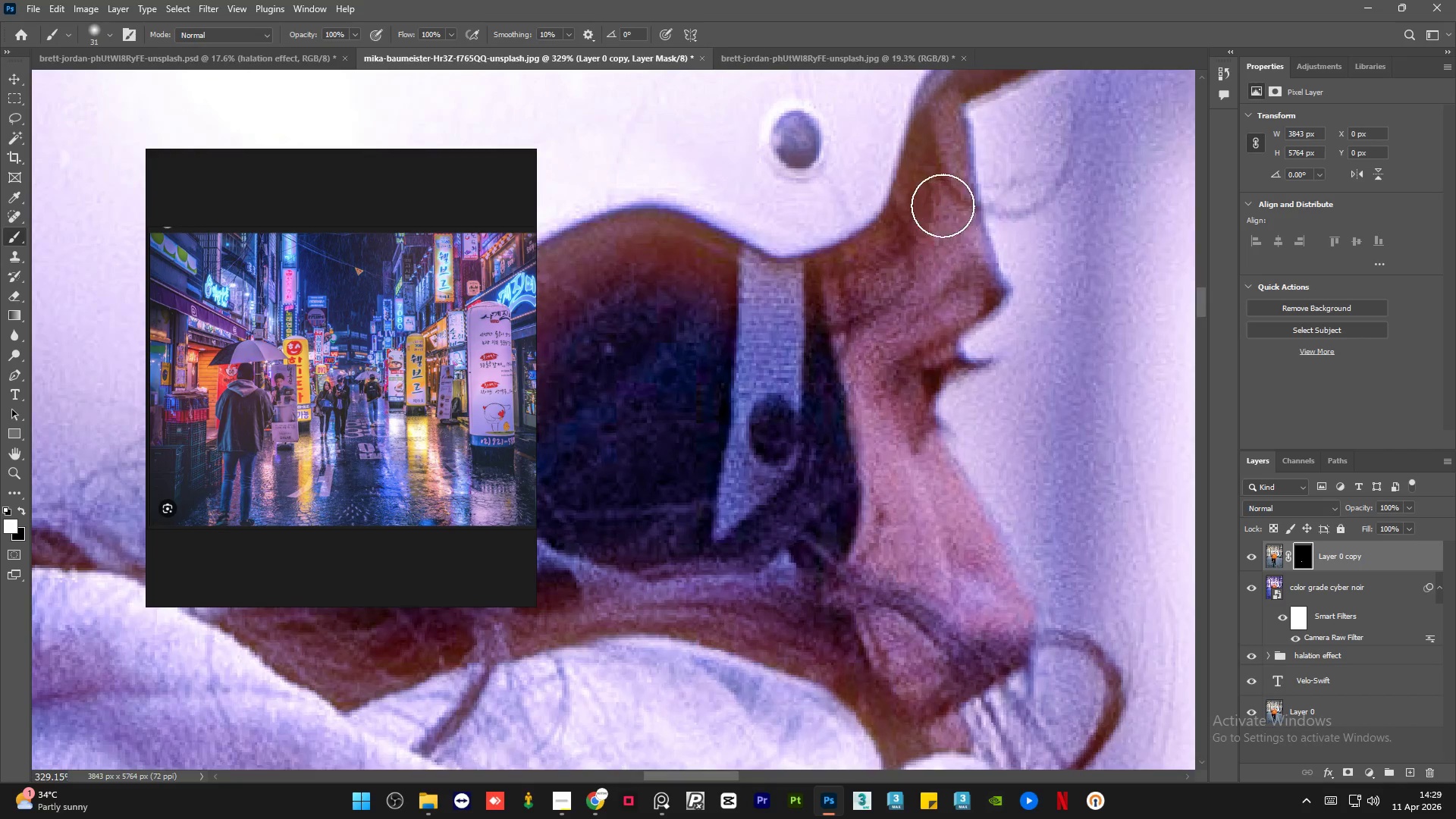 
left_click_drag(start_coordinate=[943, 126], to_coordinate=[915, 351])
 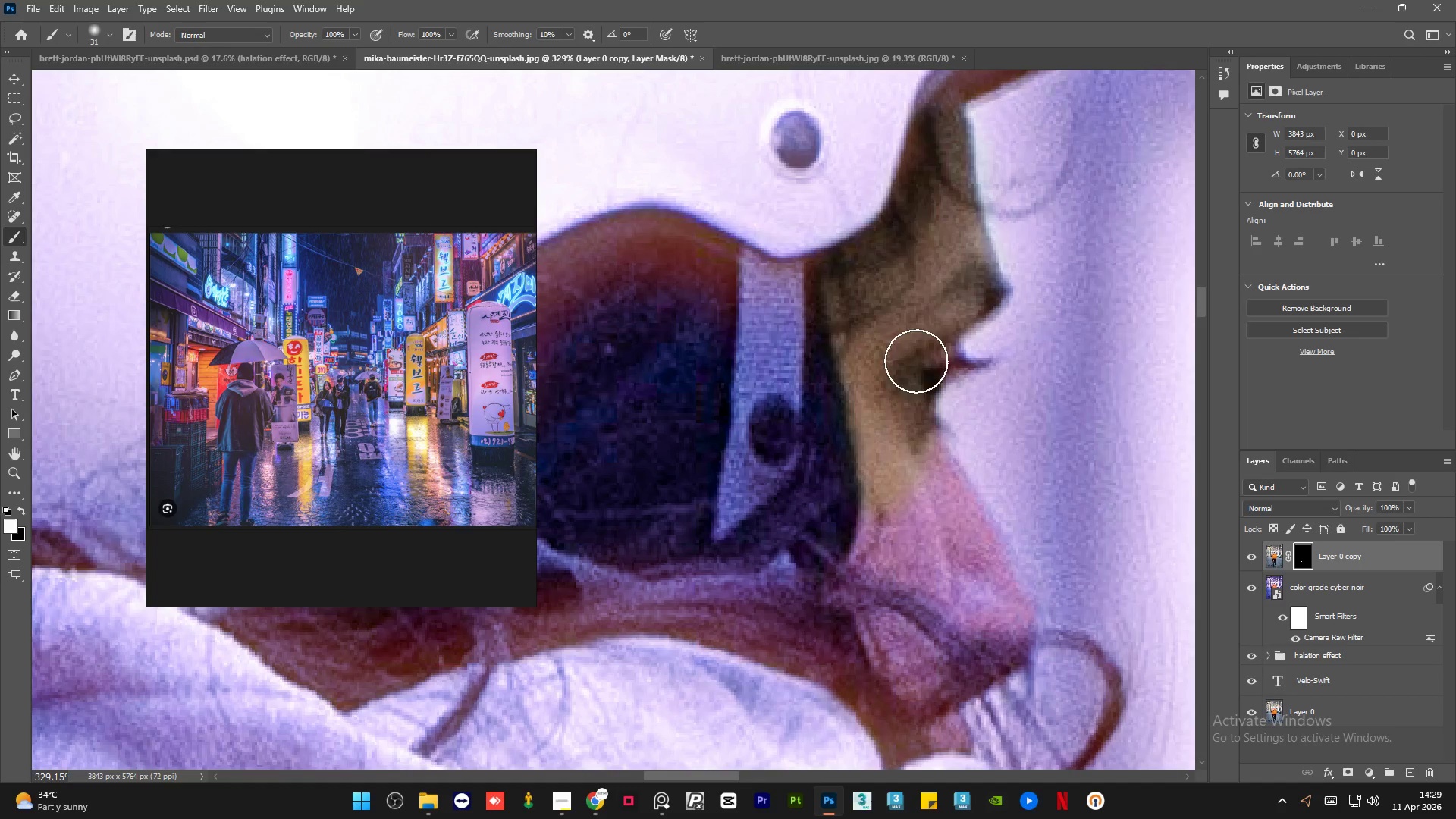 
hold_key(key=AltLeft, duration=0.5)
 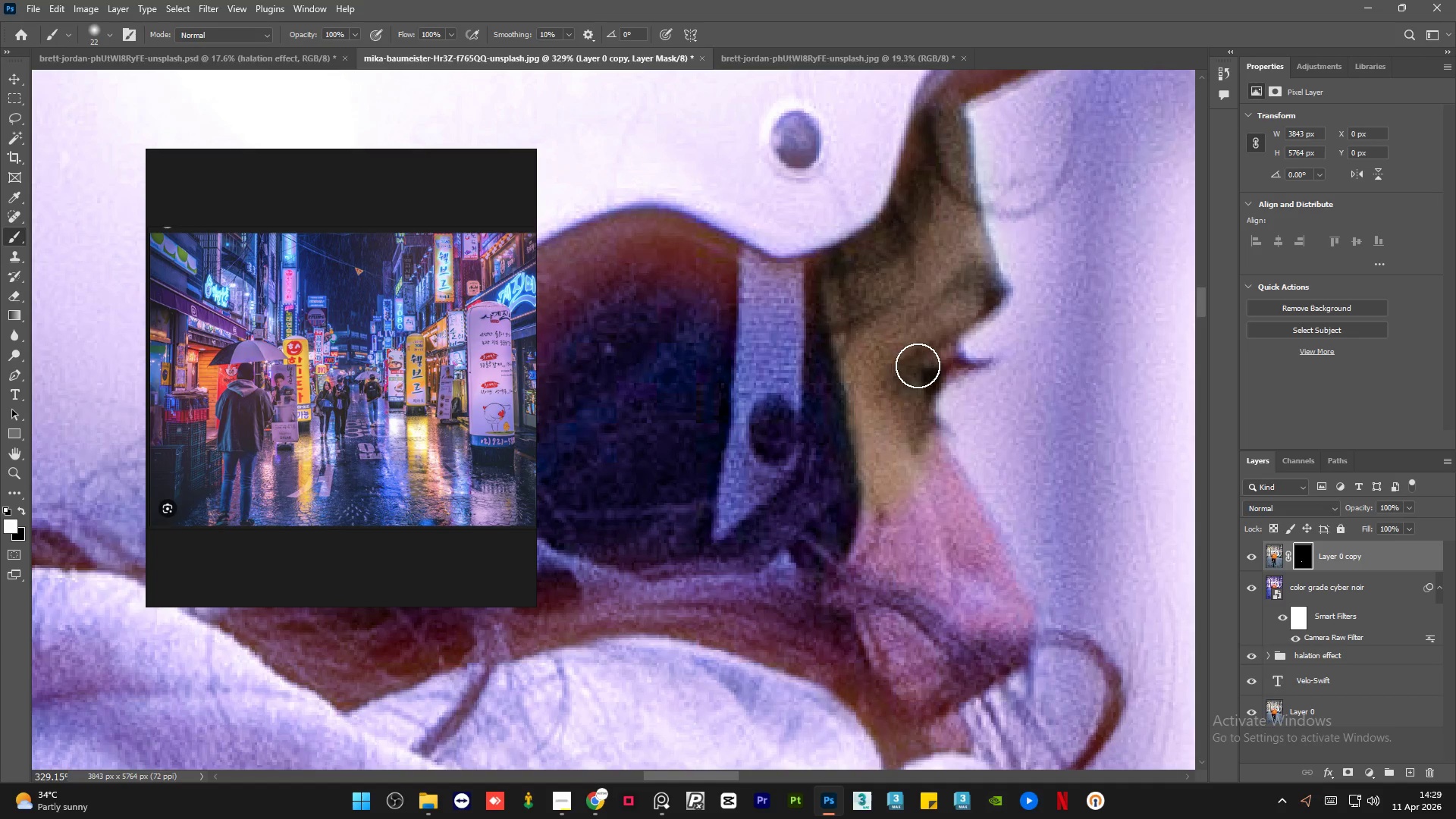 
left_click_drag(start_coordinate=[923, 363], to_coordinate=[962, 619])
 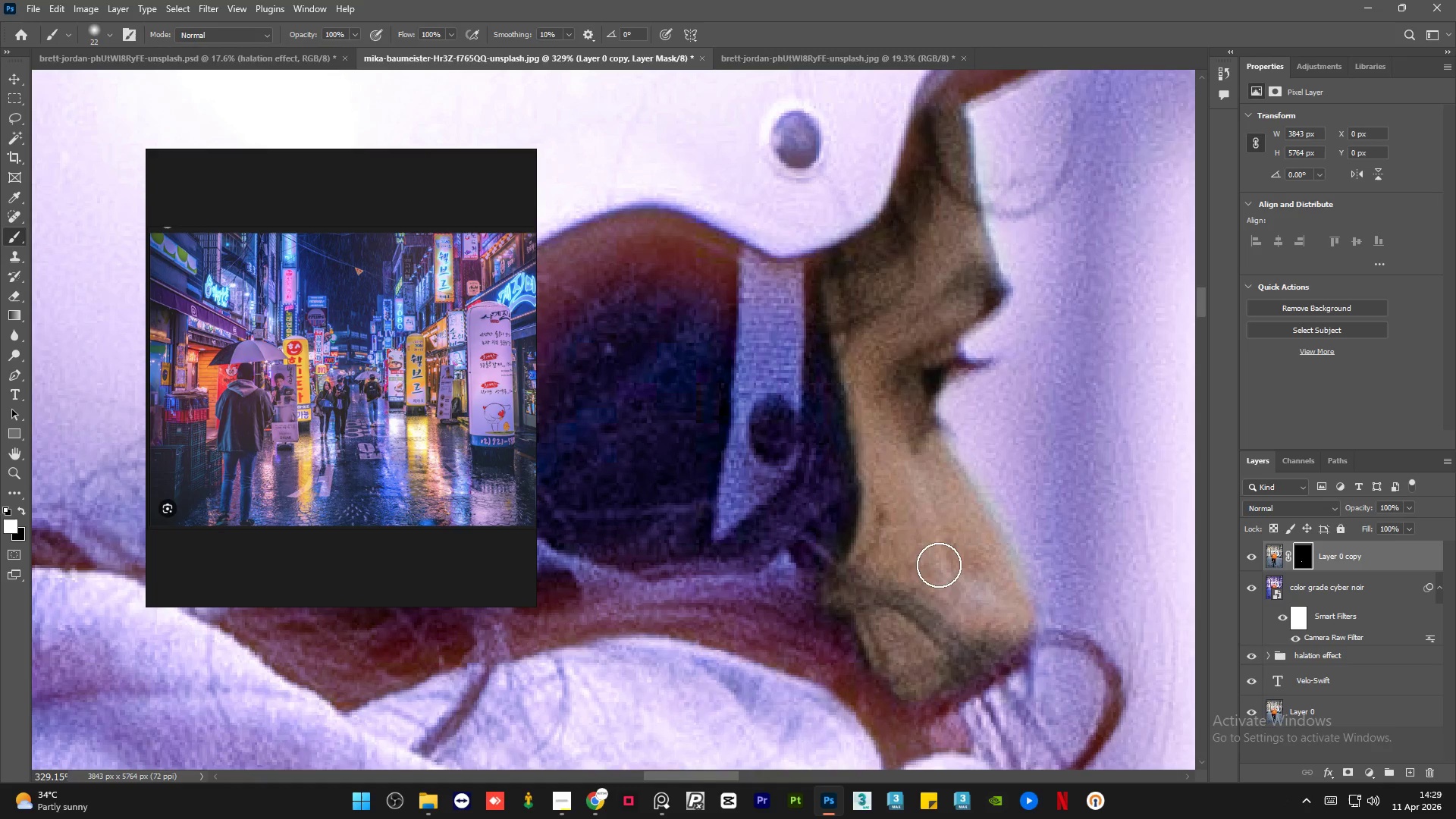 
hold_key(key=AltLeft, duration=0.86)
 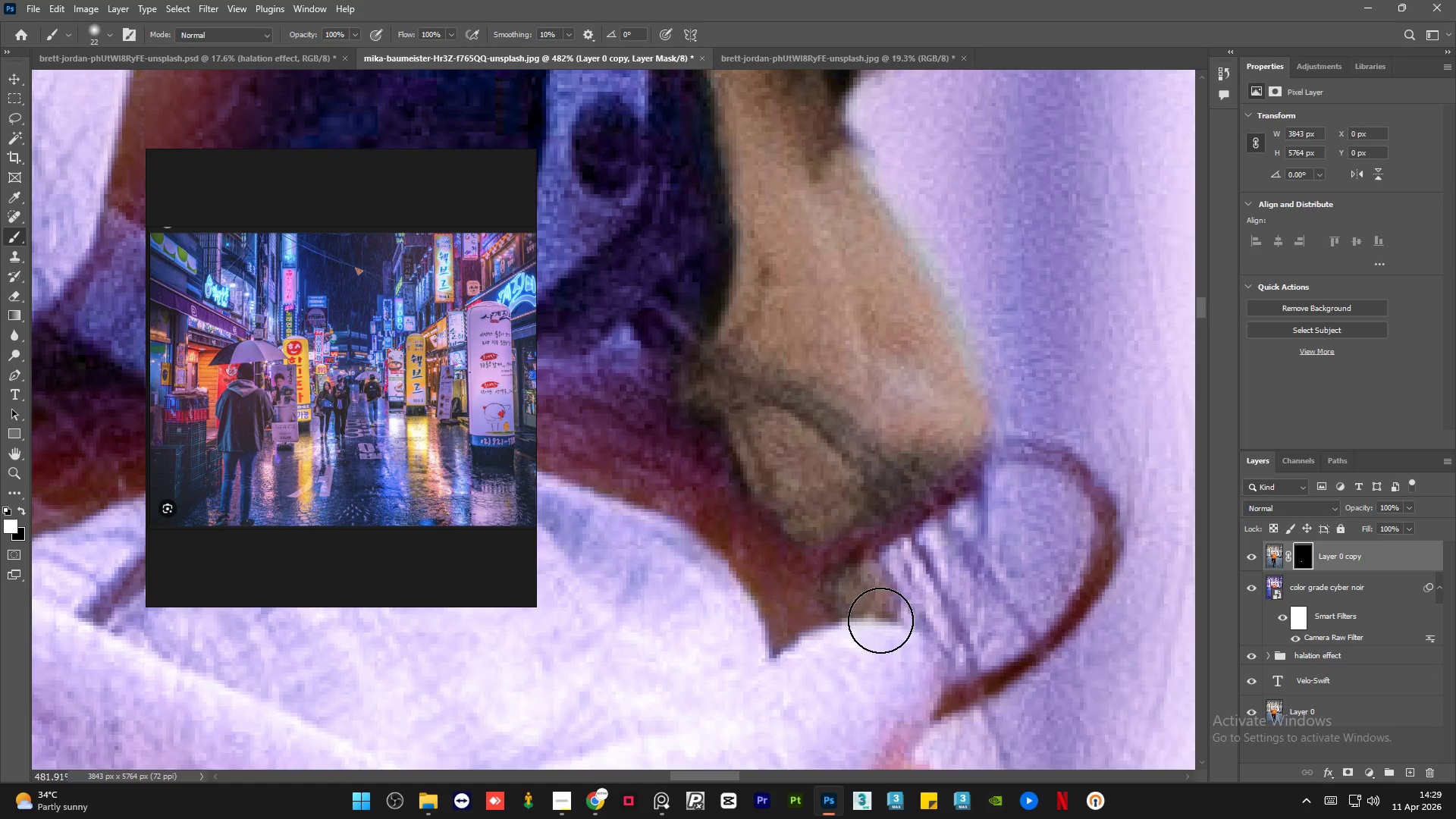 
left_click_drag(start_coordinate=[853, 585], to_coordinate=[861, 553])
 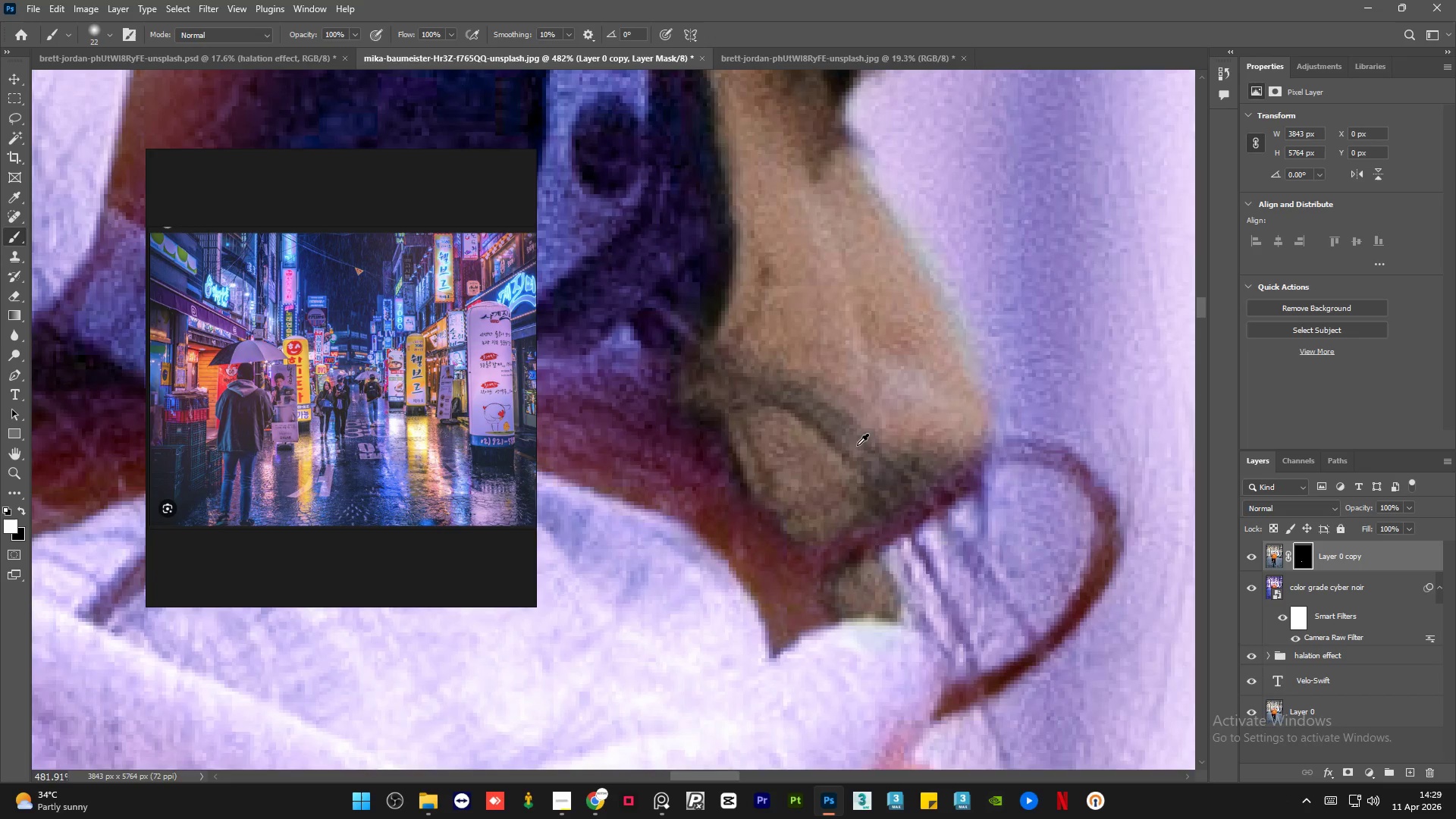 
scroll: coordinate [898, 601], scroll_direction: up, amount: 4.0
 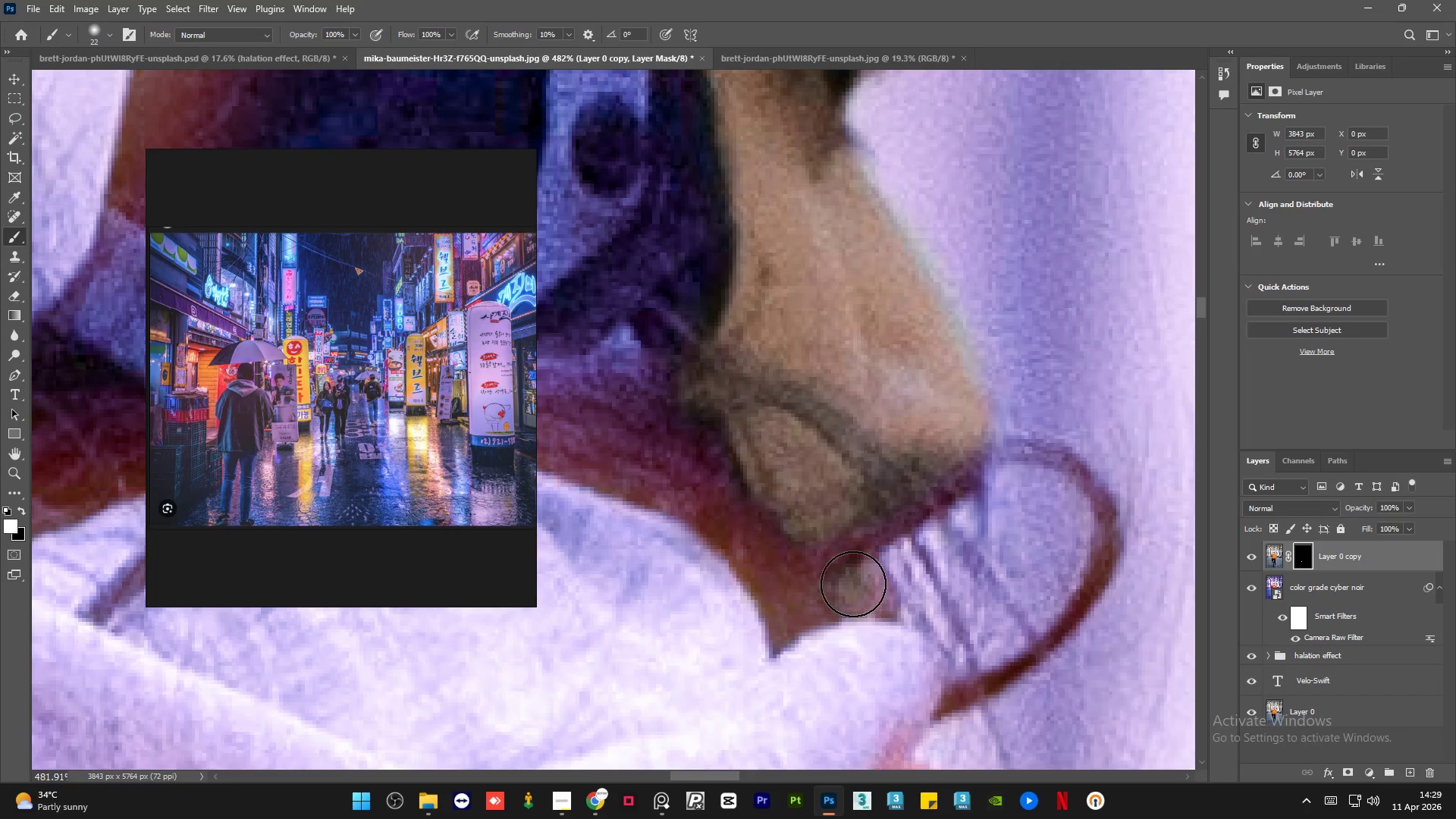 
hold_key(key=AltLeft, duration=1.53)
hold_key(key=AltLeft, duration=1.51)
scroll: coordinate [823, 391], scroll_direction: down, amount: 36.0
 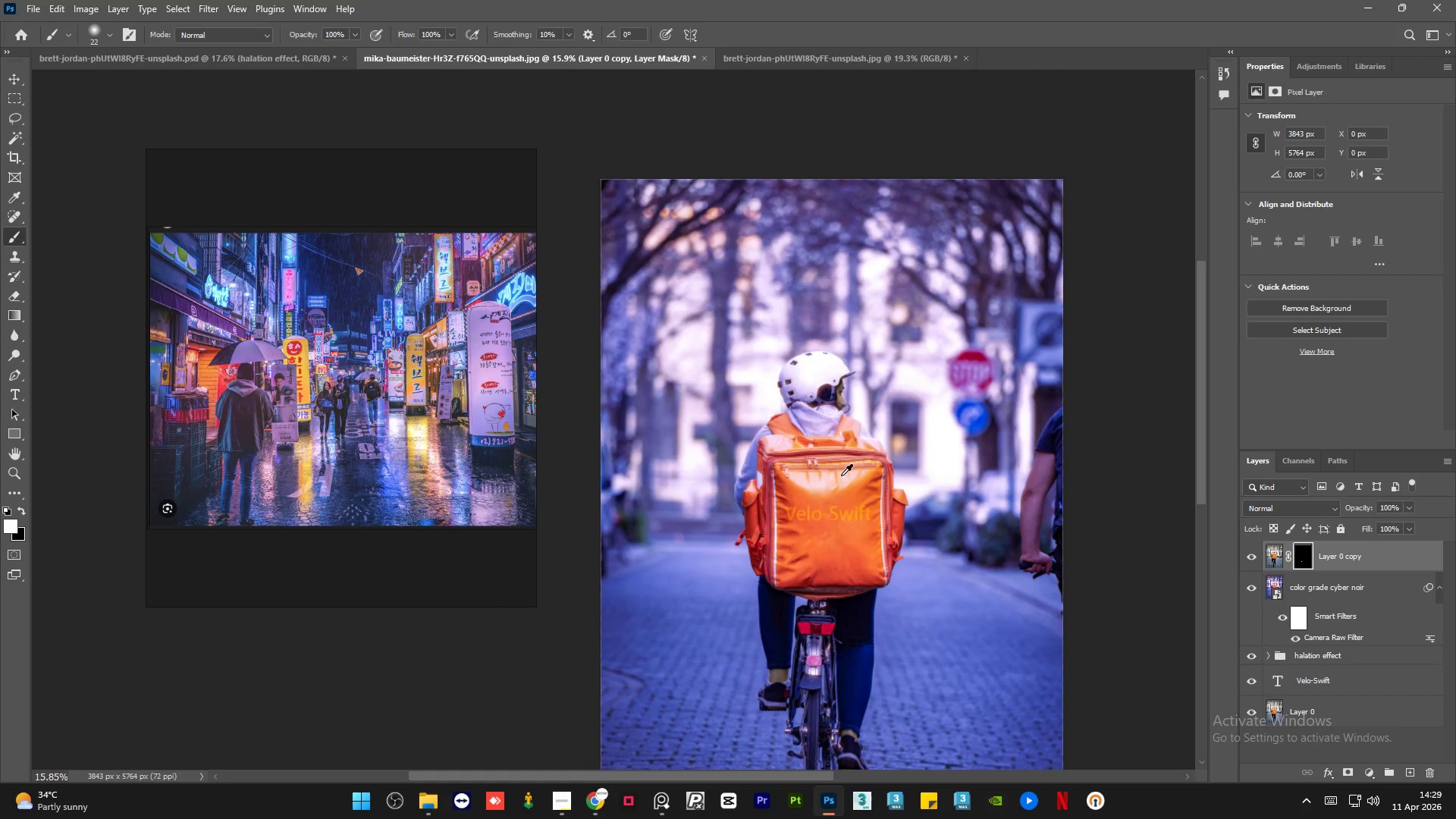 
hold_key(key=AltLeft, duration=0.98)
scroll: coordinate [826, 661], scroll_direction: up, amount: 1.0
 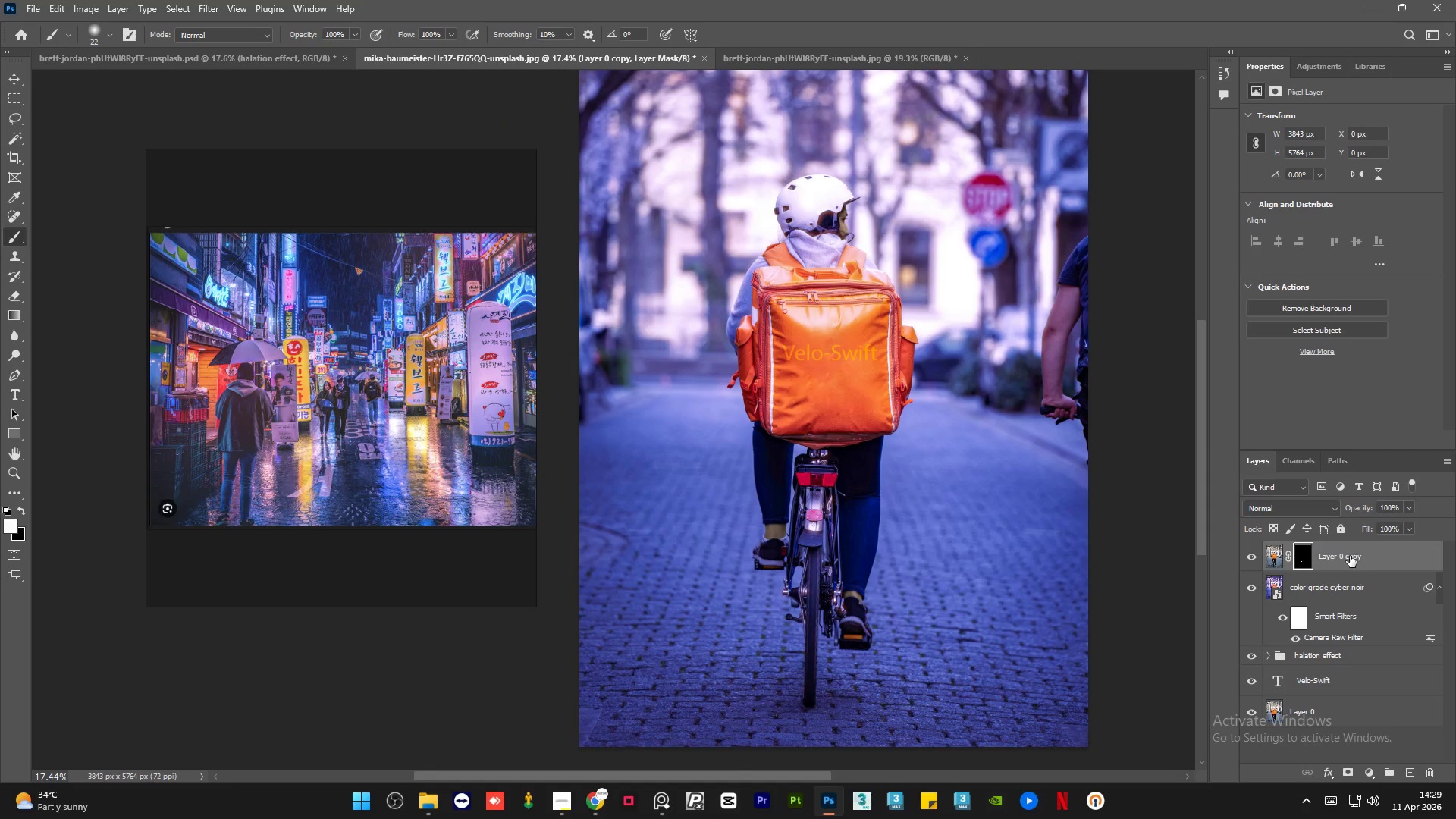 
double_click([1341, 557])
 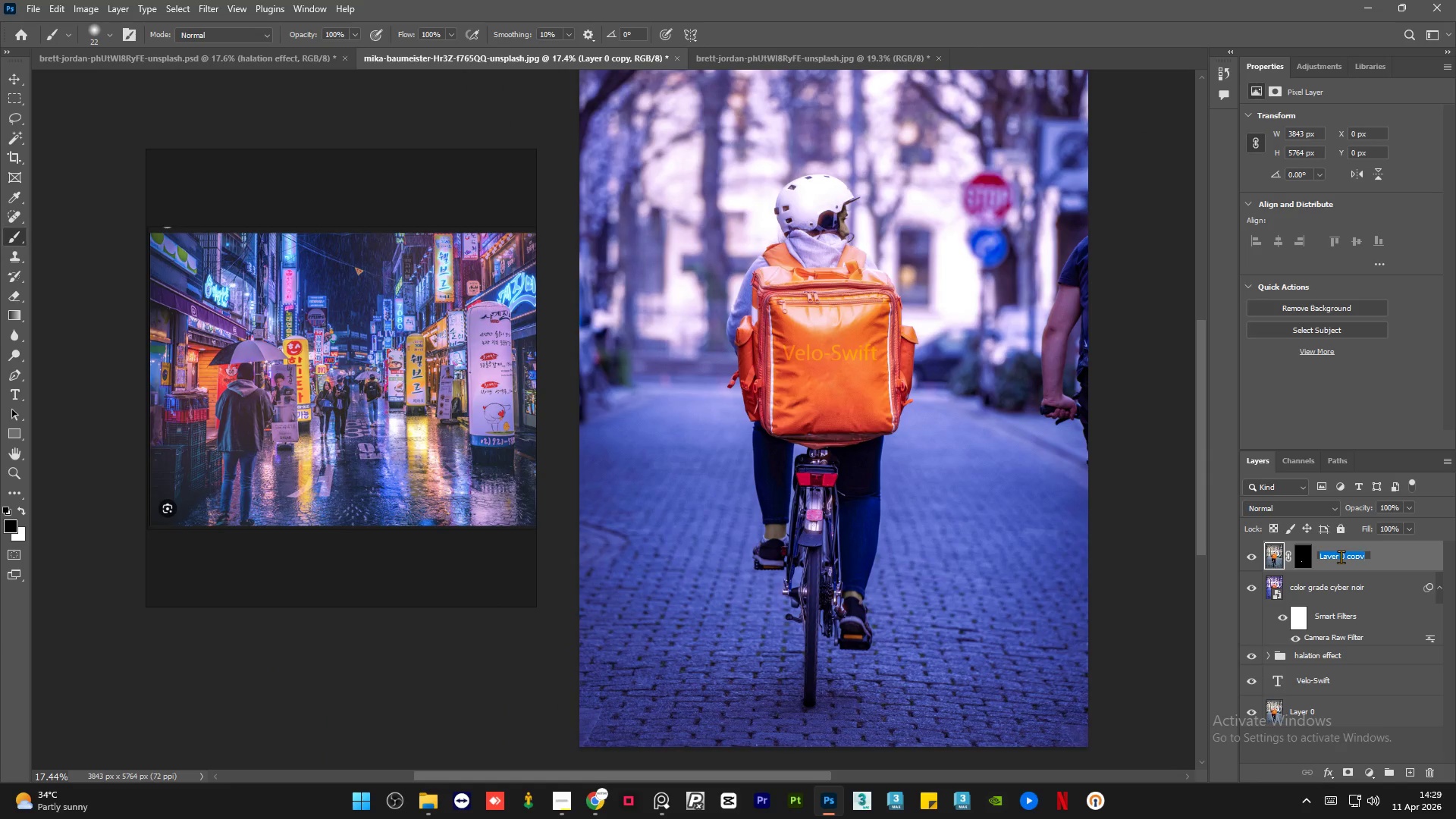 
type(ski)
 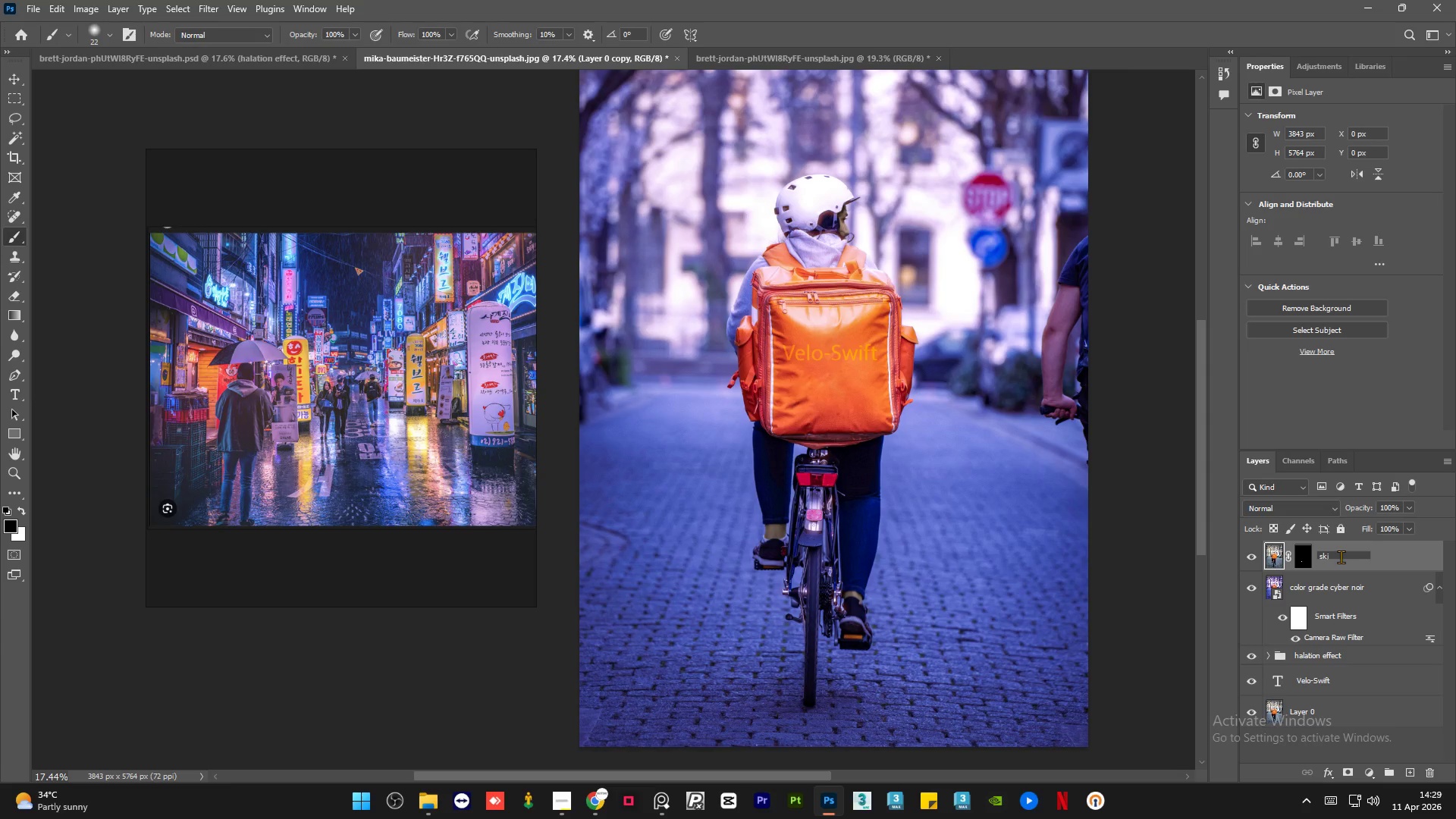 
type(n tone)
 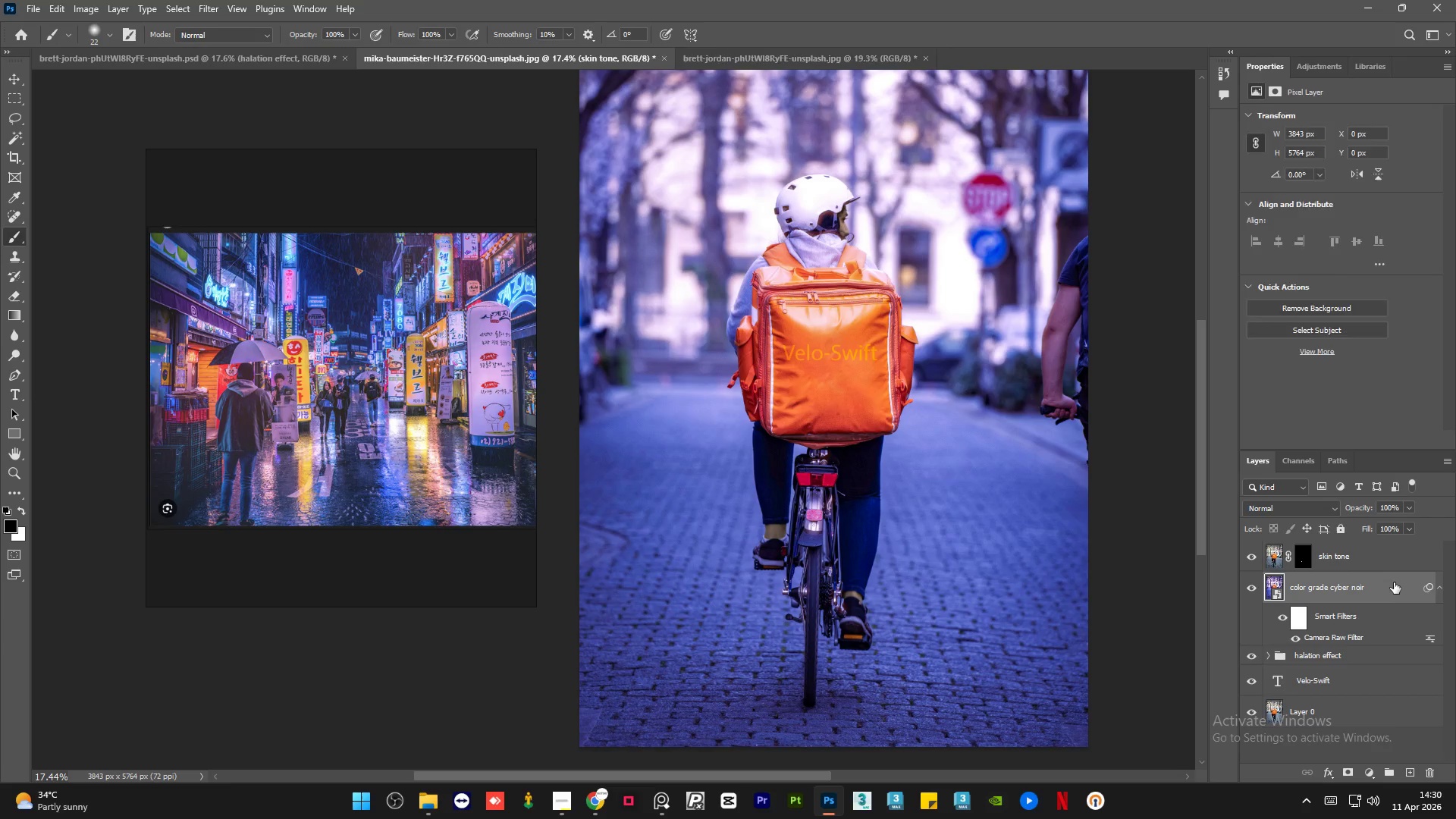 
double_click([1395, 565])
 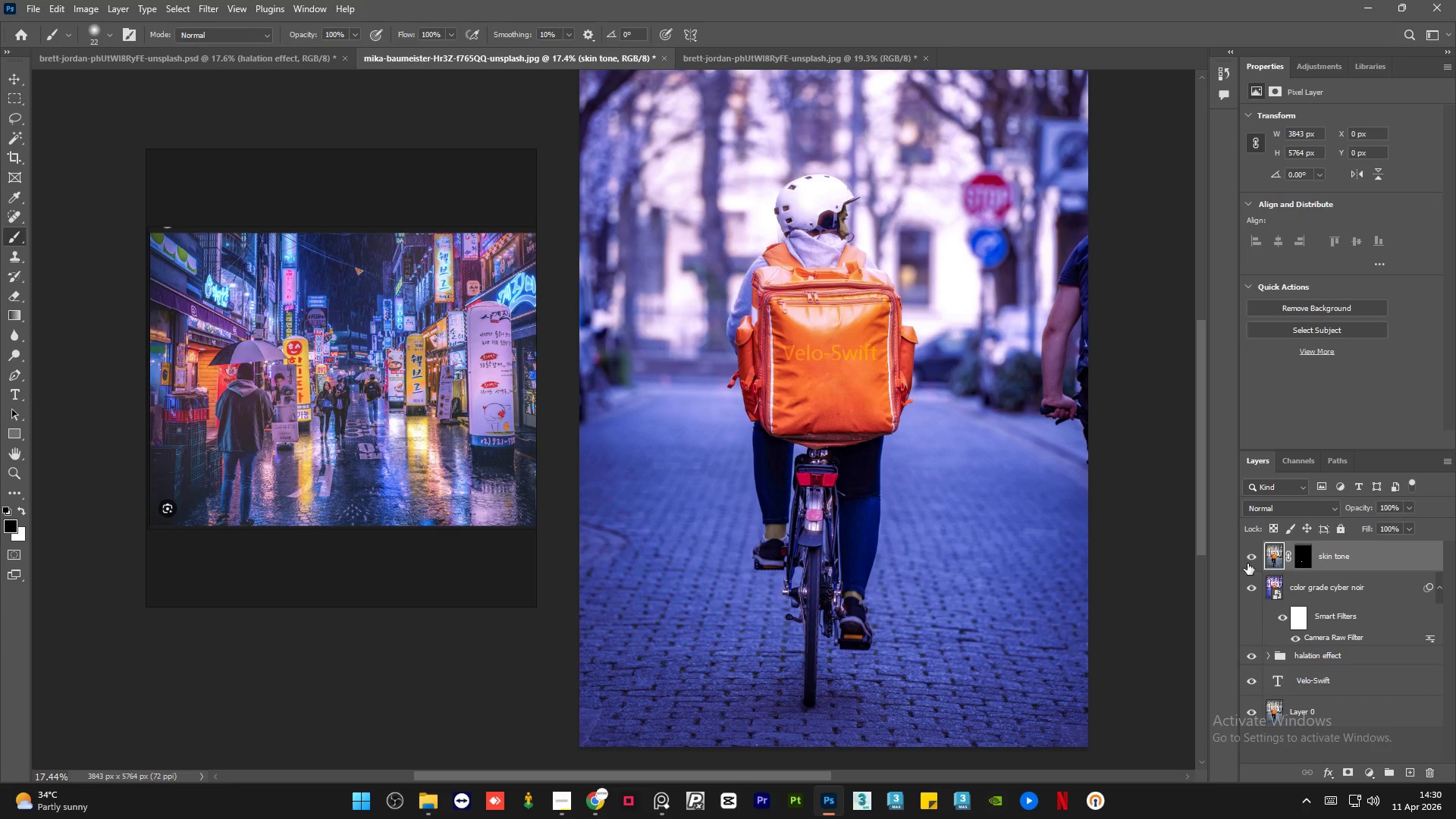 
left_click([1249, 558])
 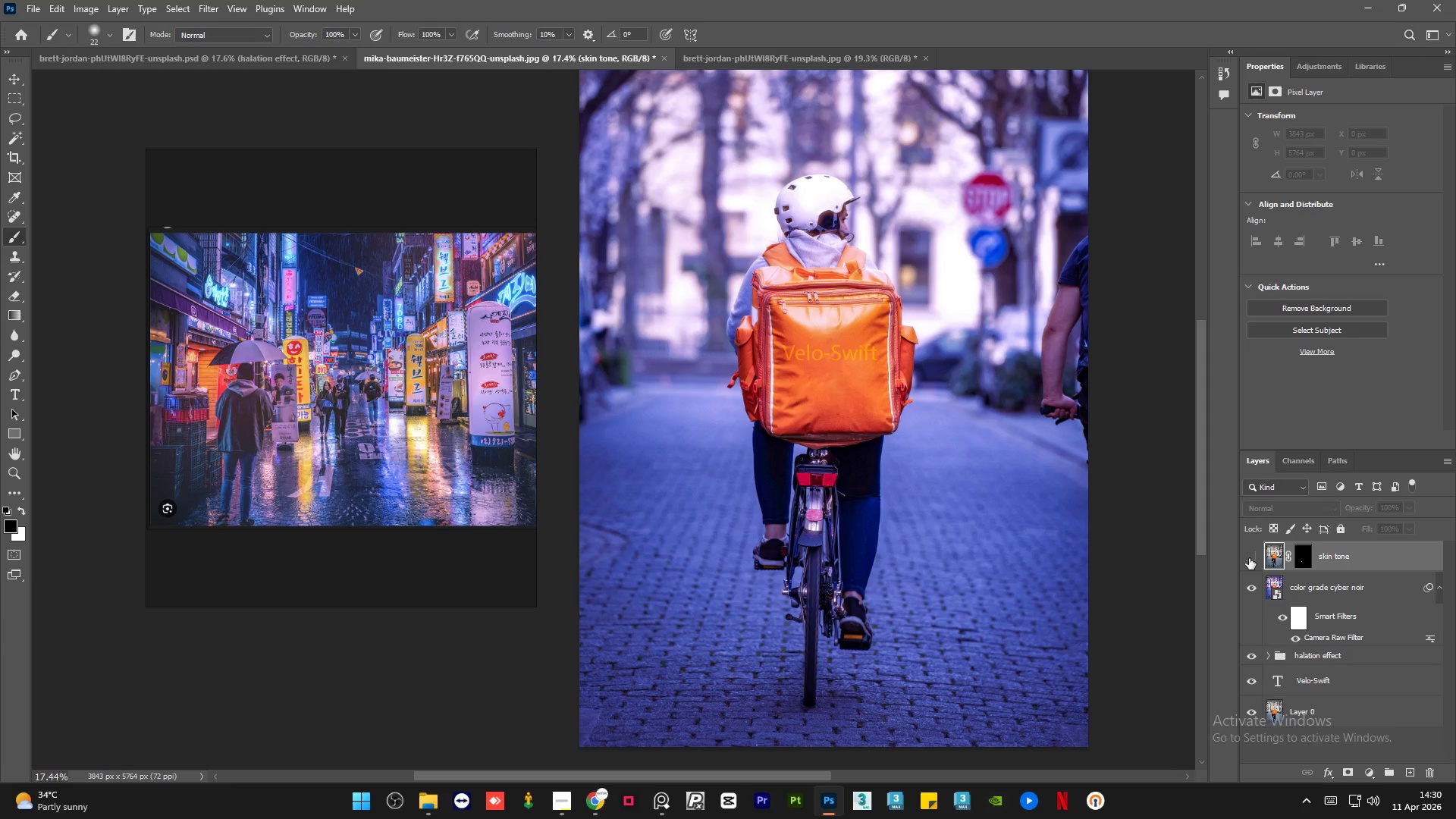 
left_click([1249, 558])
 